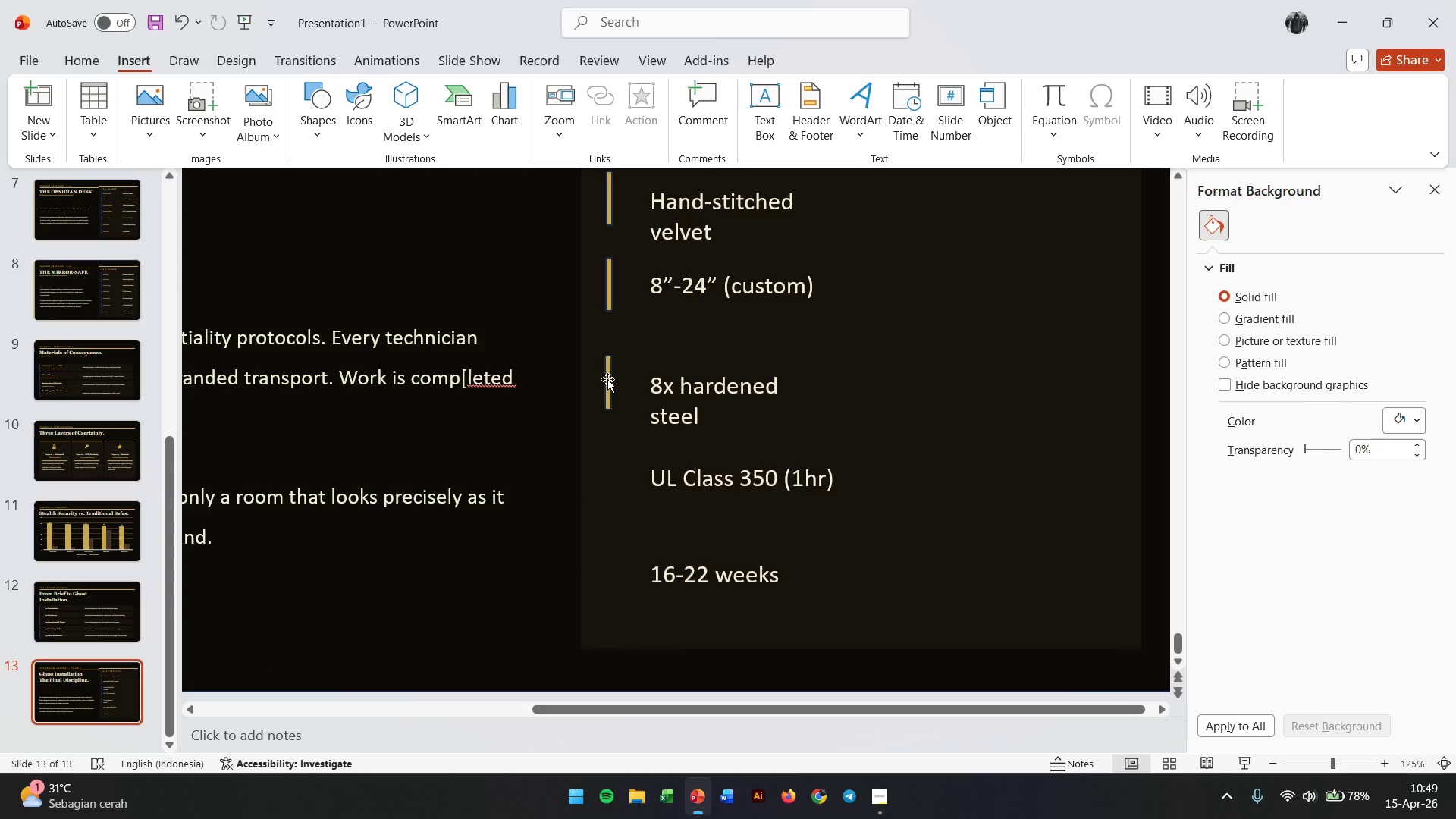 
left_click([607, 379])
 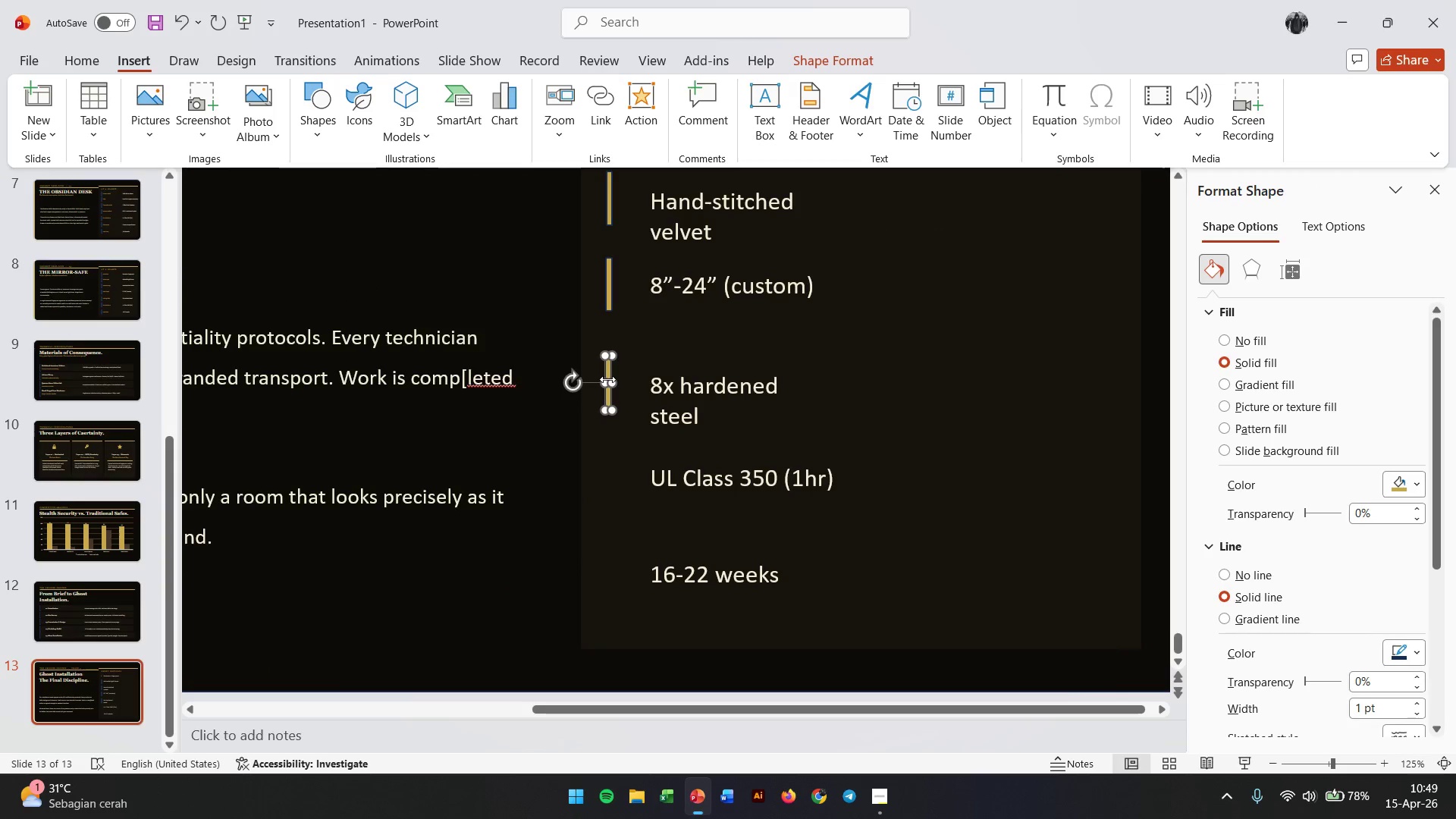 
scroll: coordinate [607, 379], scroll_direction: up, amount: 3.0
 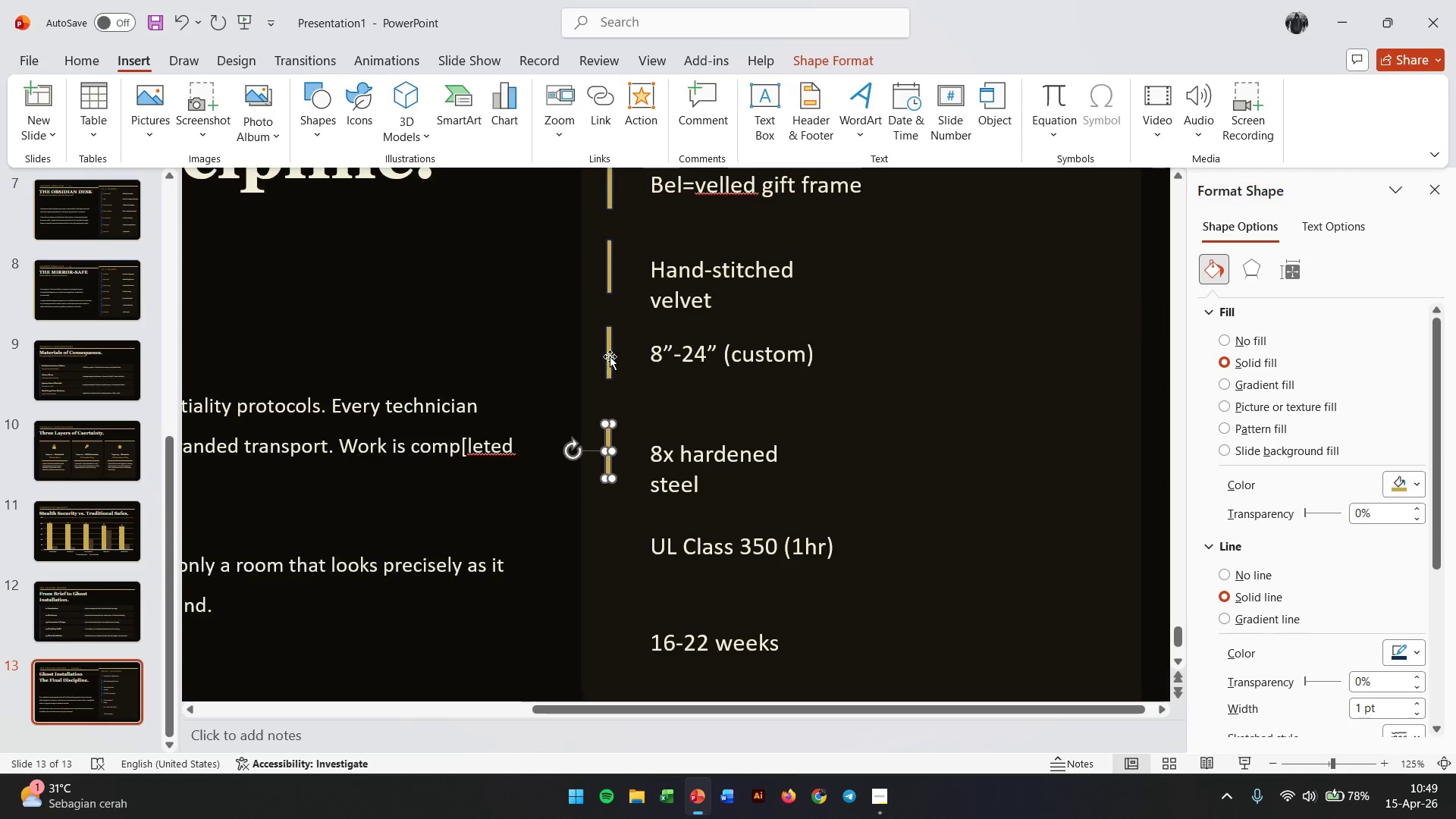 
hold_key(key=ShiftLeft, duration=1.38)
 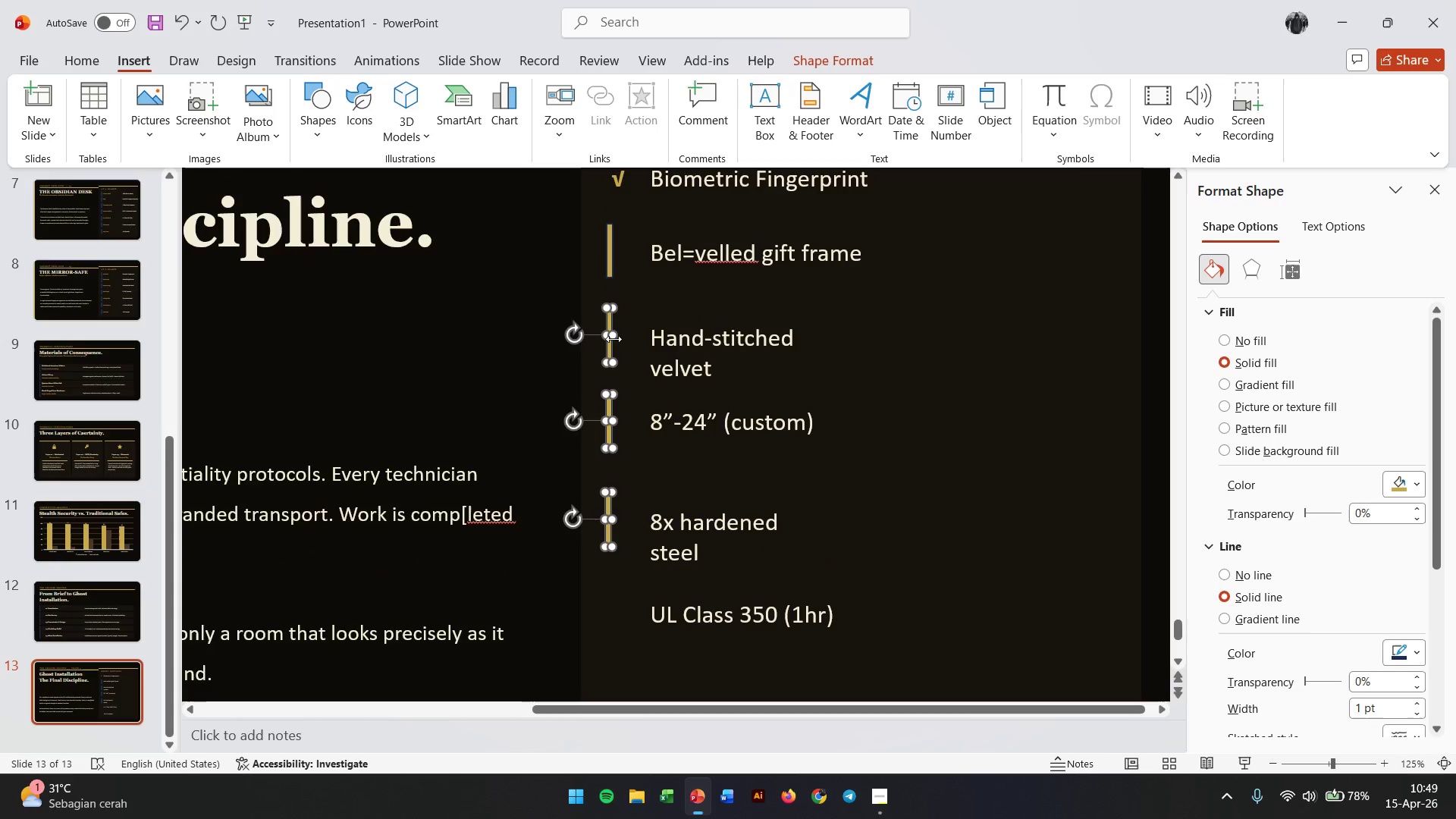 
scroll: coordinate [610, 356], scroll_direction: up, amount: 3.0
 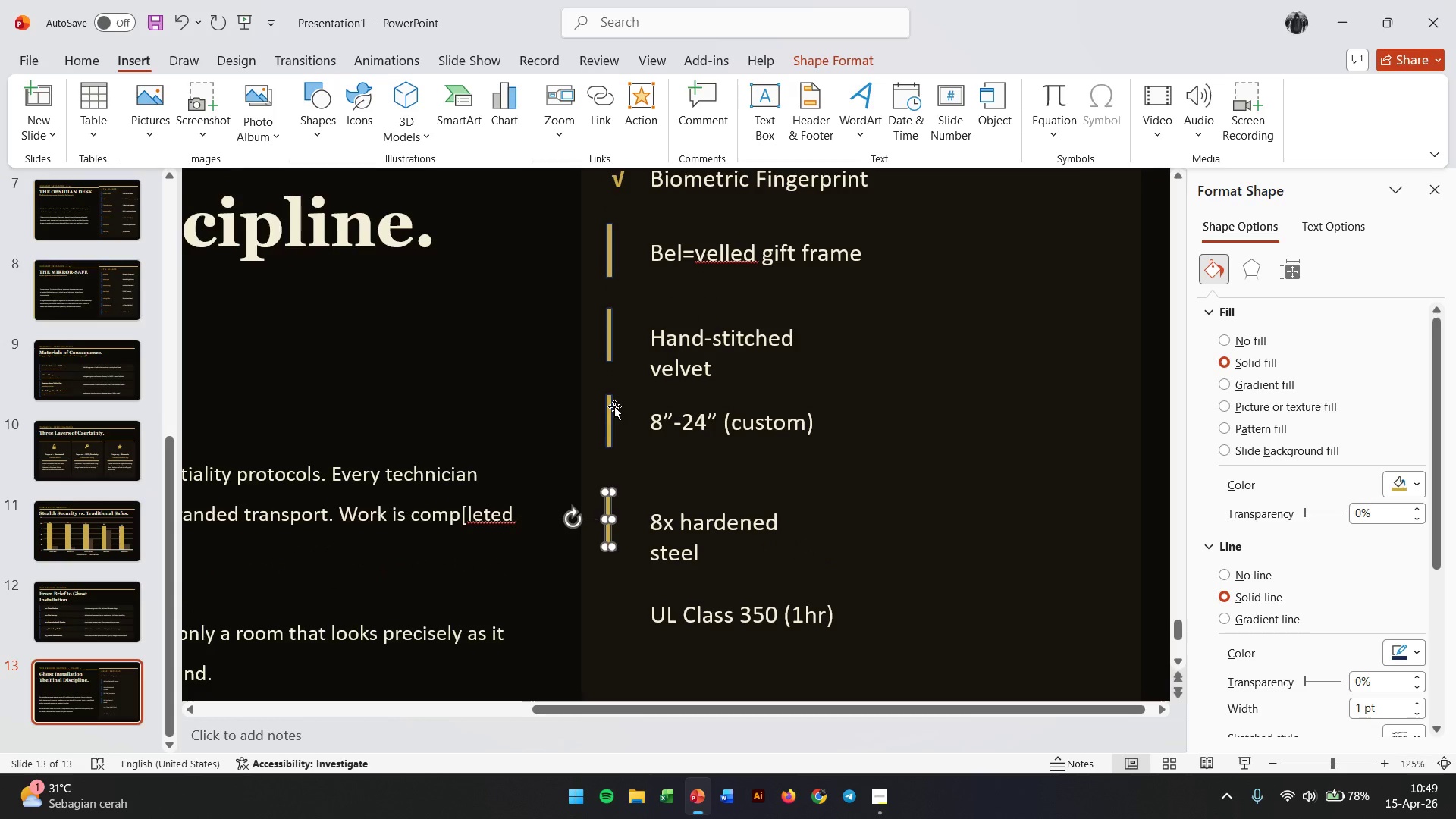 
left_click([610, 410])
 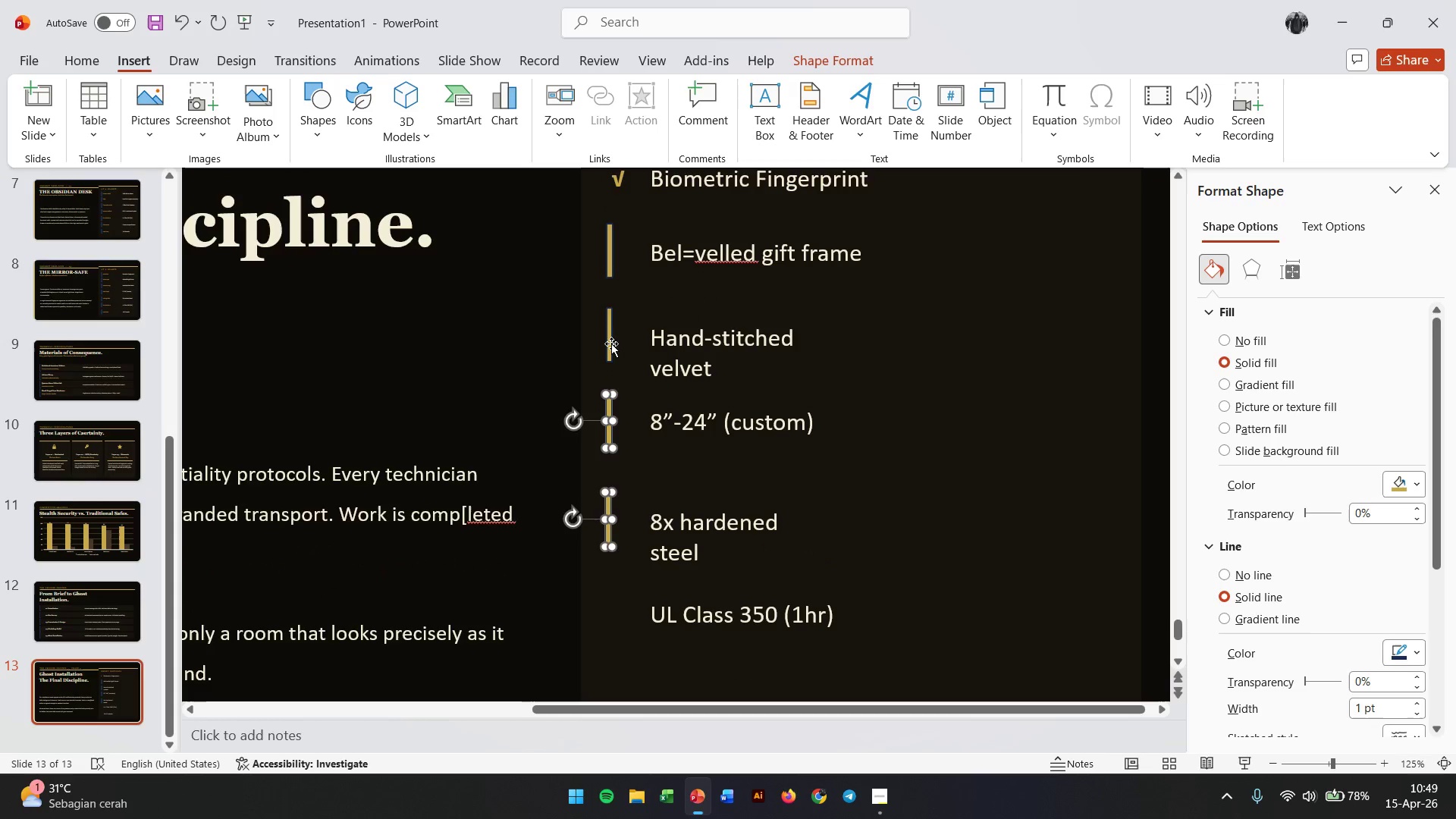 
left_click([612, 344])
 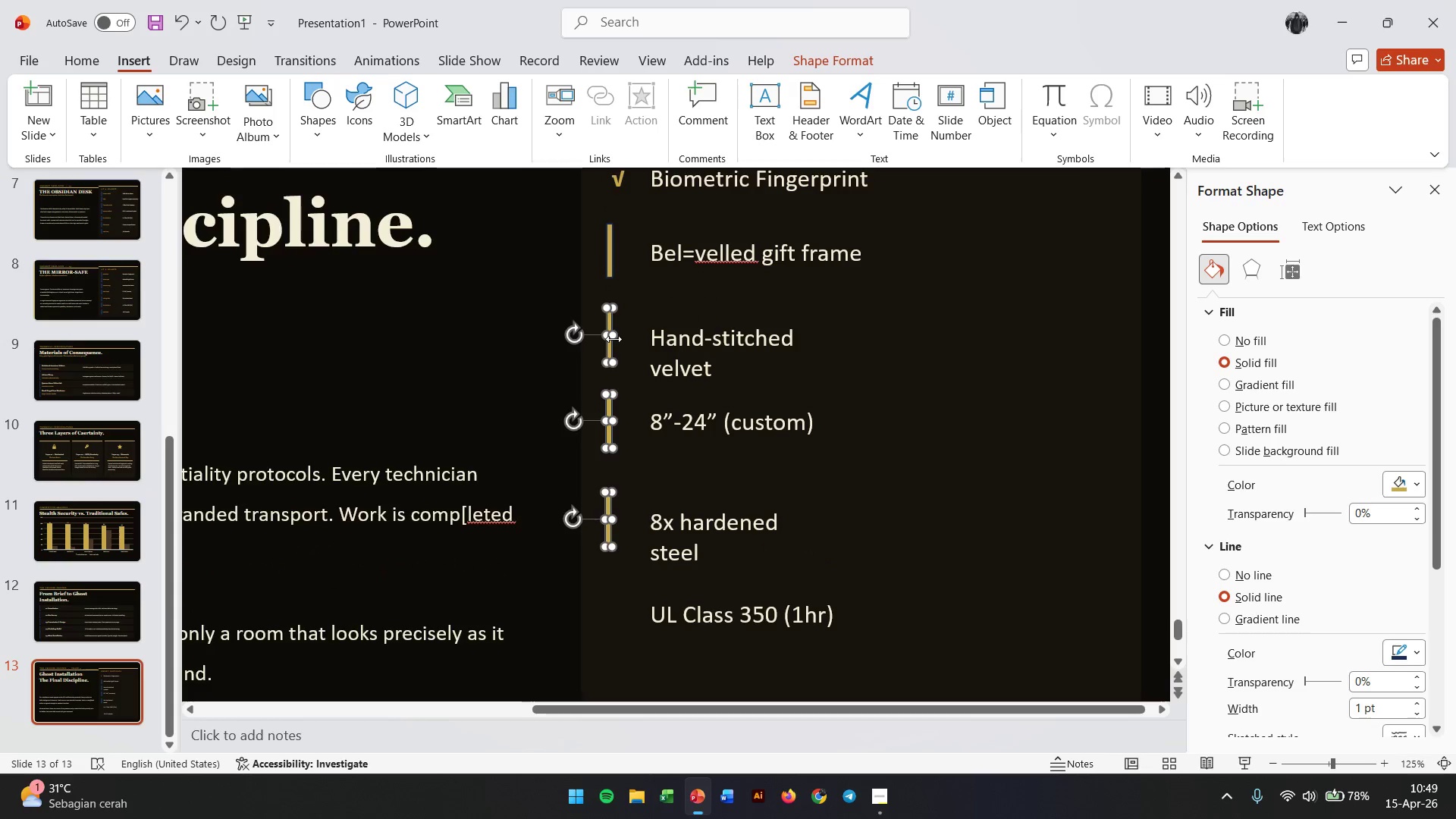 
hold_key(key=ShiftLeft, duration=0.88)
 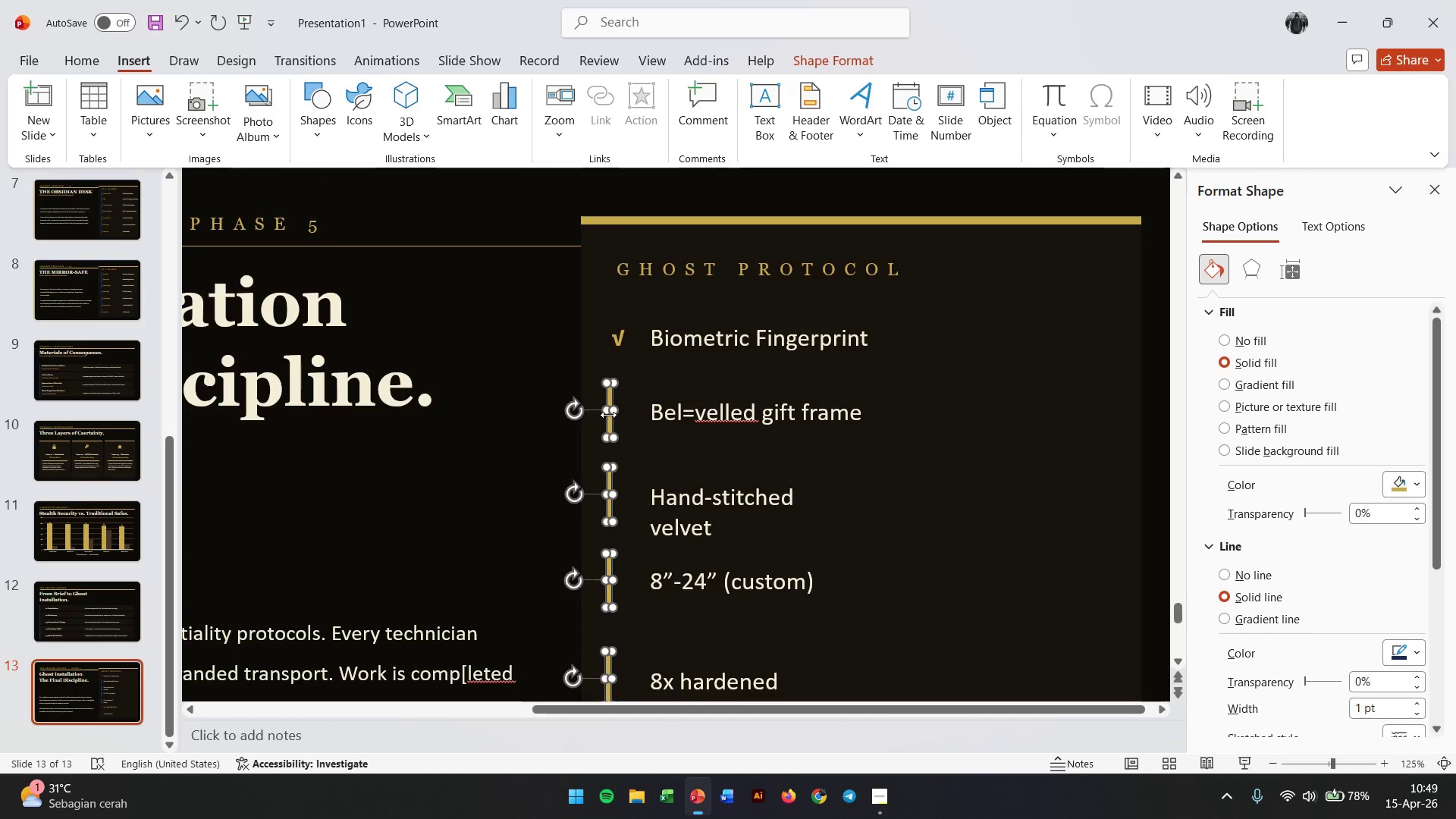 
scroll: coordinate [613, 339], scroll_direction: up, amount: 7.0
 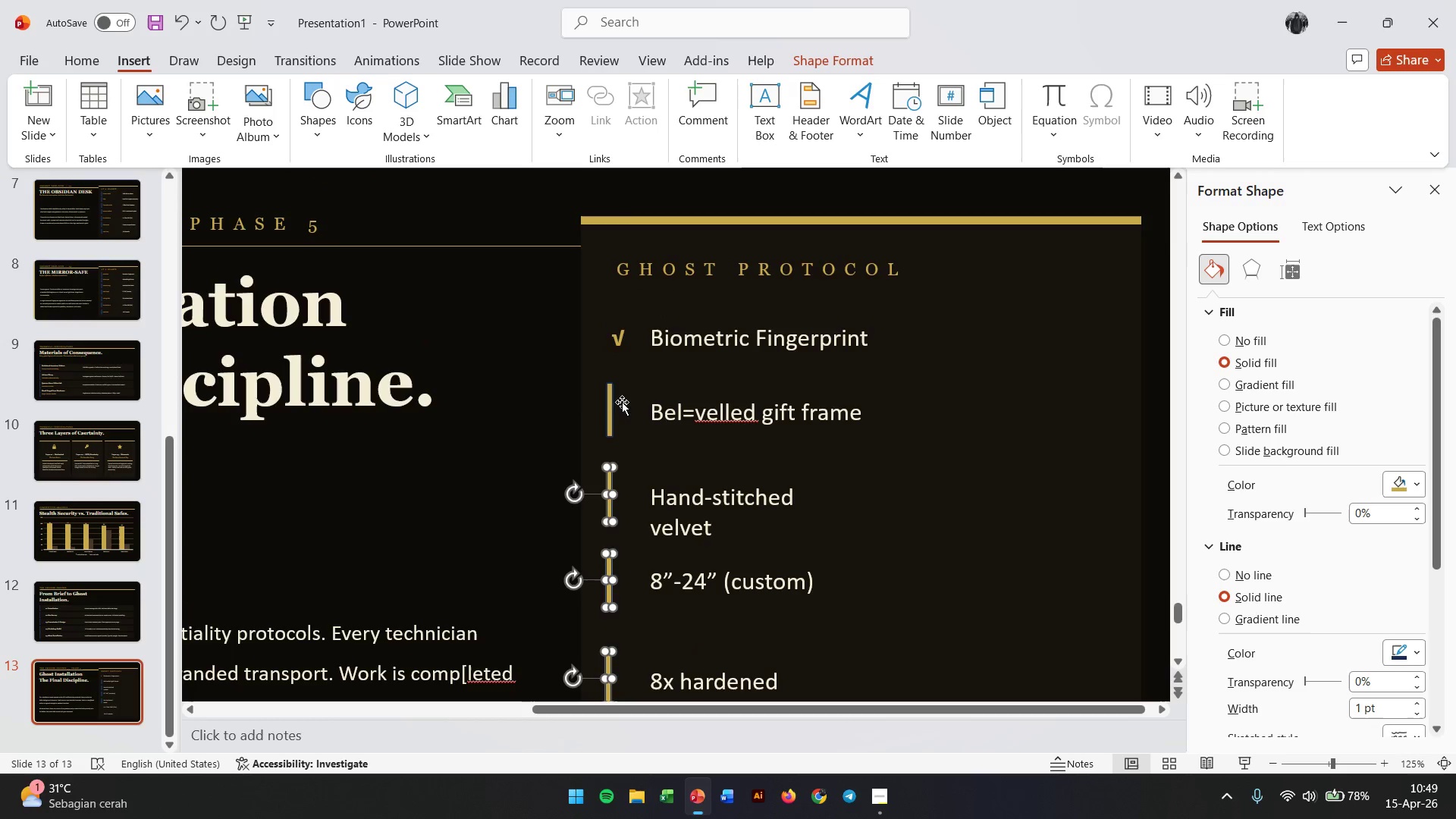 
left_click([608, 415])
 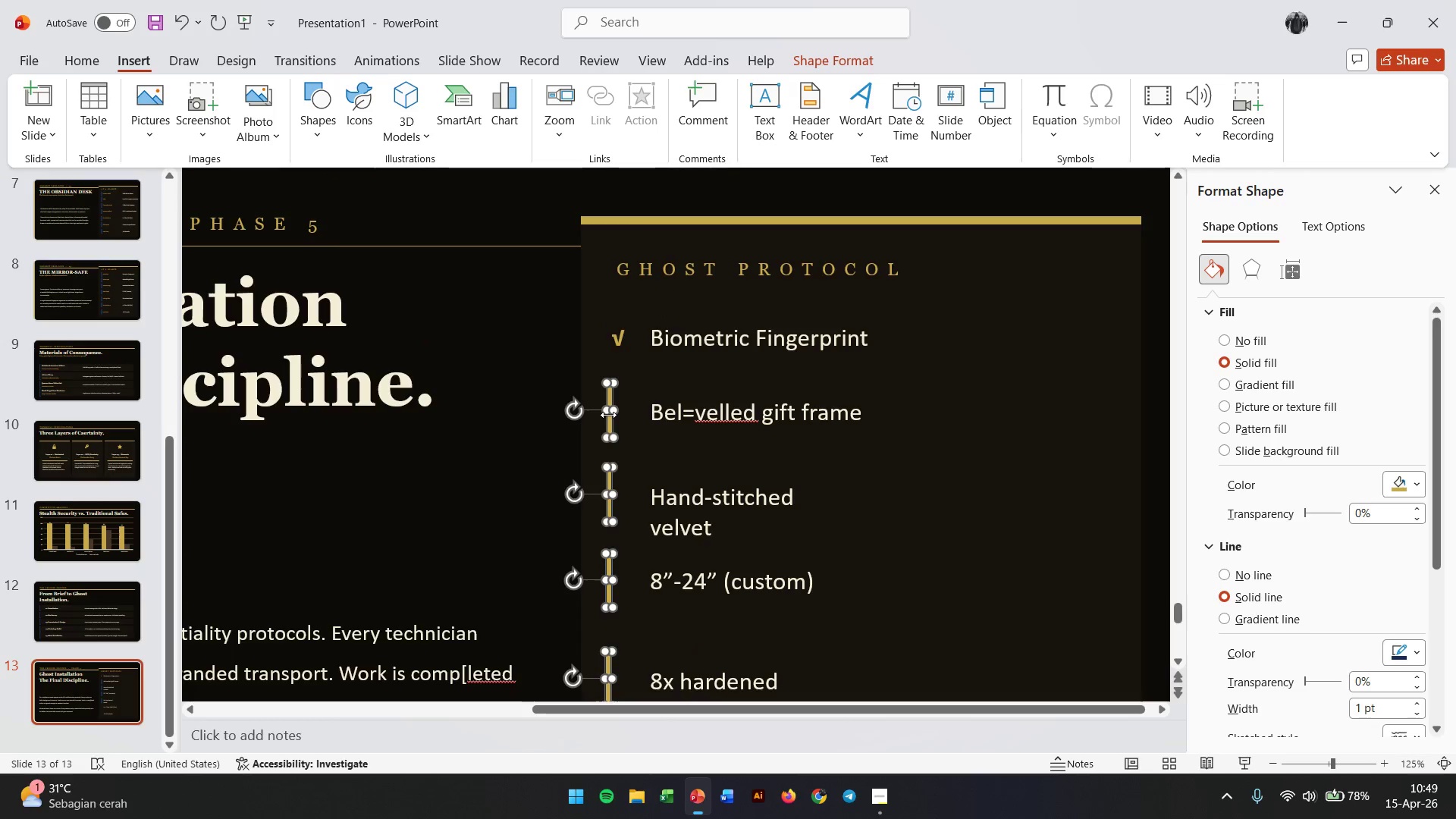 
key(Backspace)
 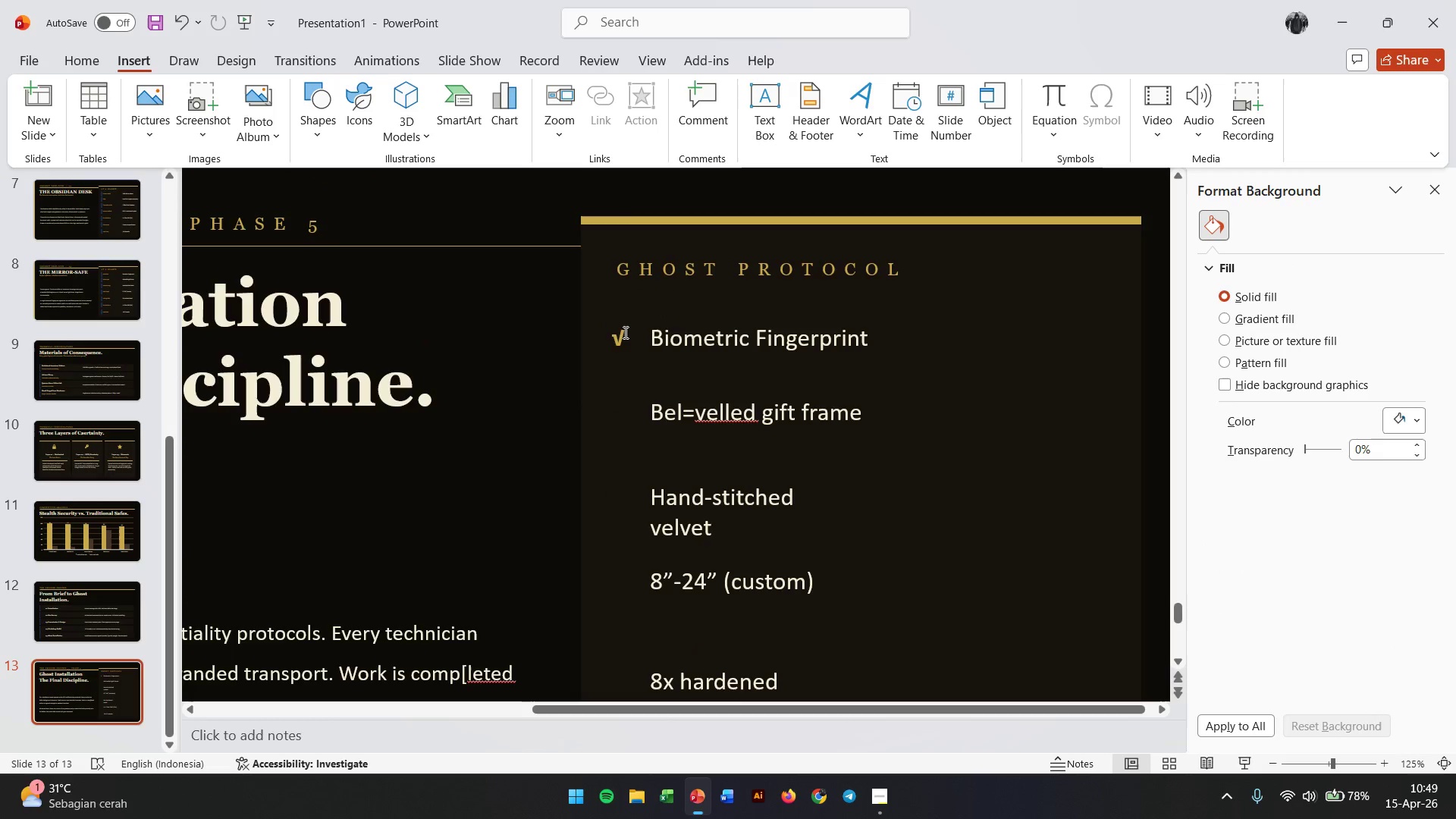 
left_click([623, 334])
 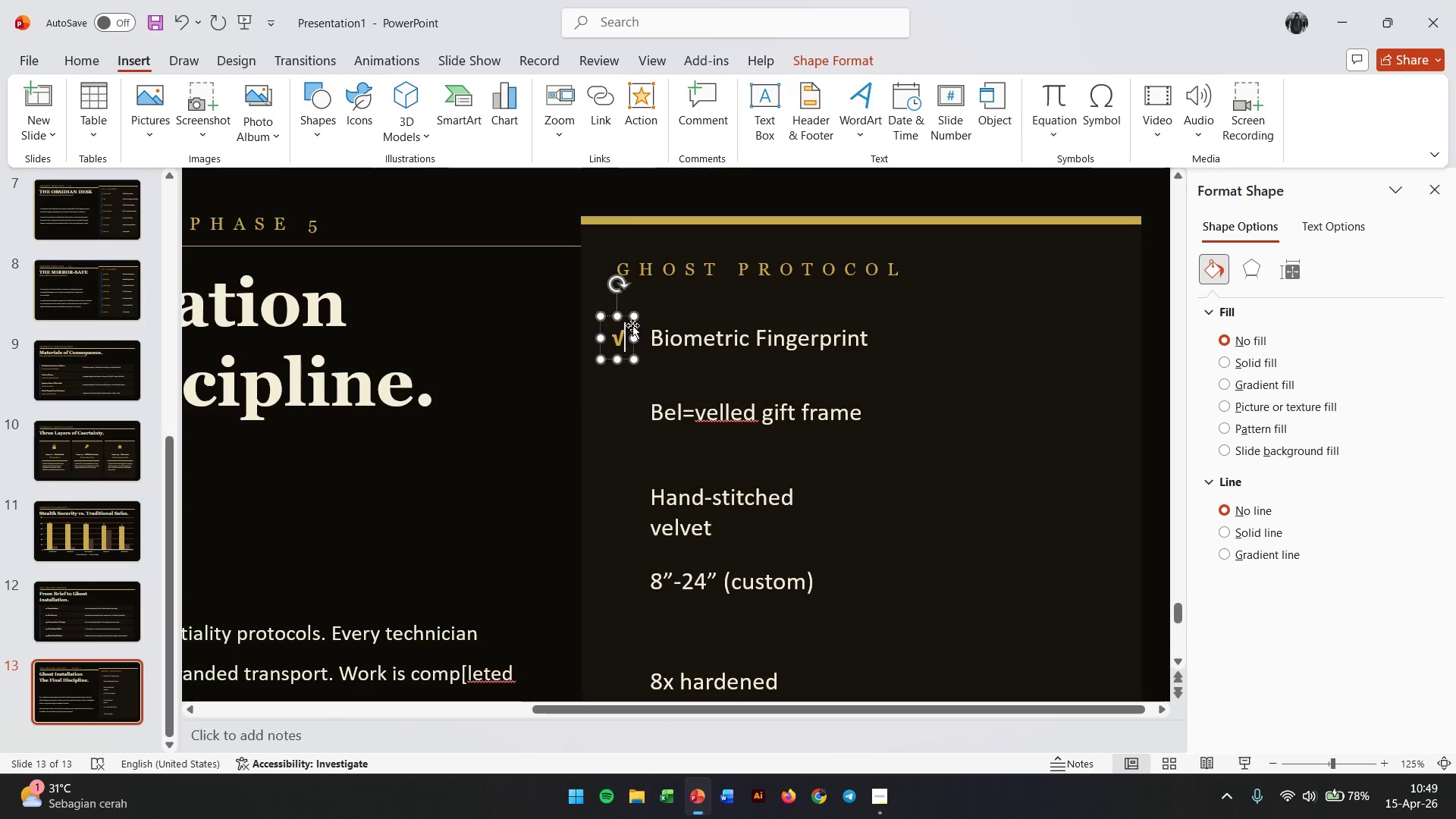 
left_click_drag(start_coordinate=[632, 325], to_coordinate=[629, 399])
 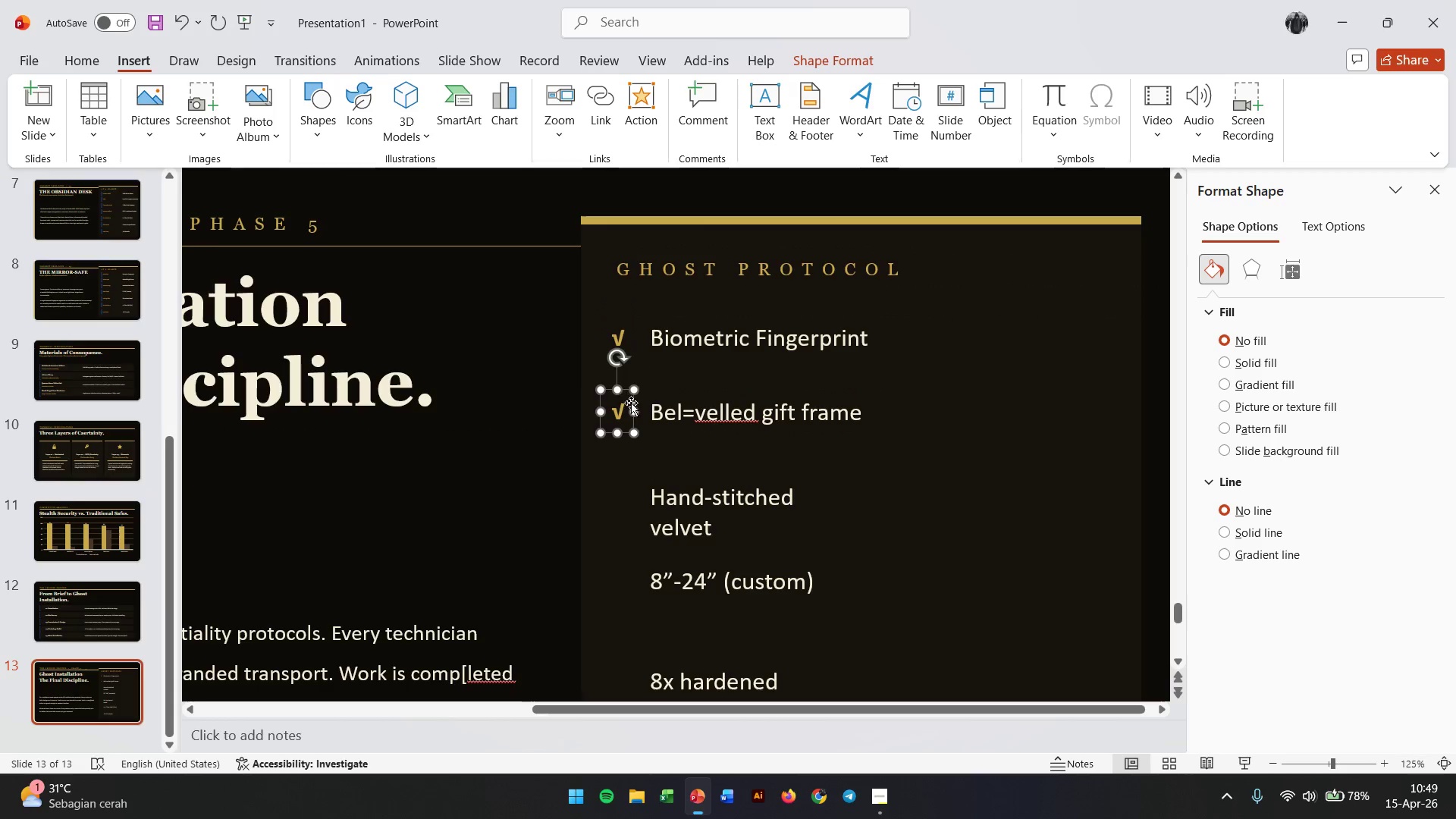 
hold_key(key=ControlLeft, duration=2.52)
 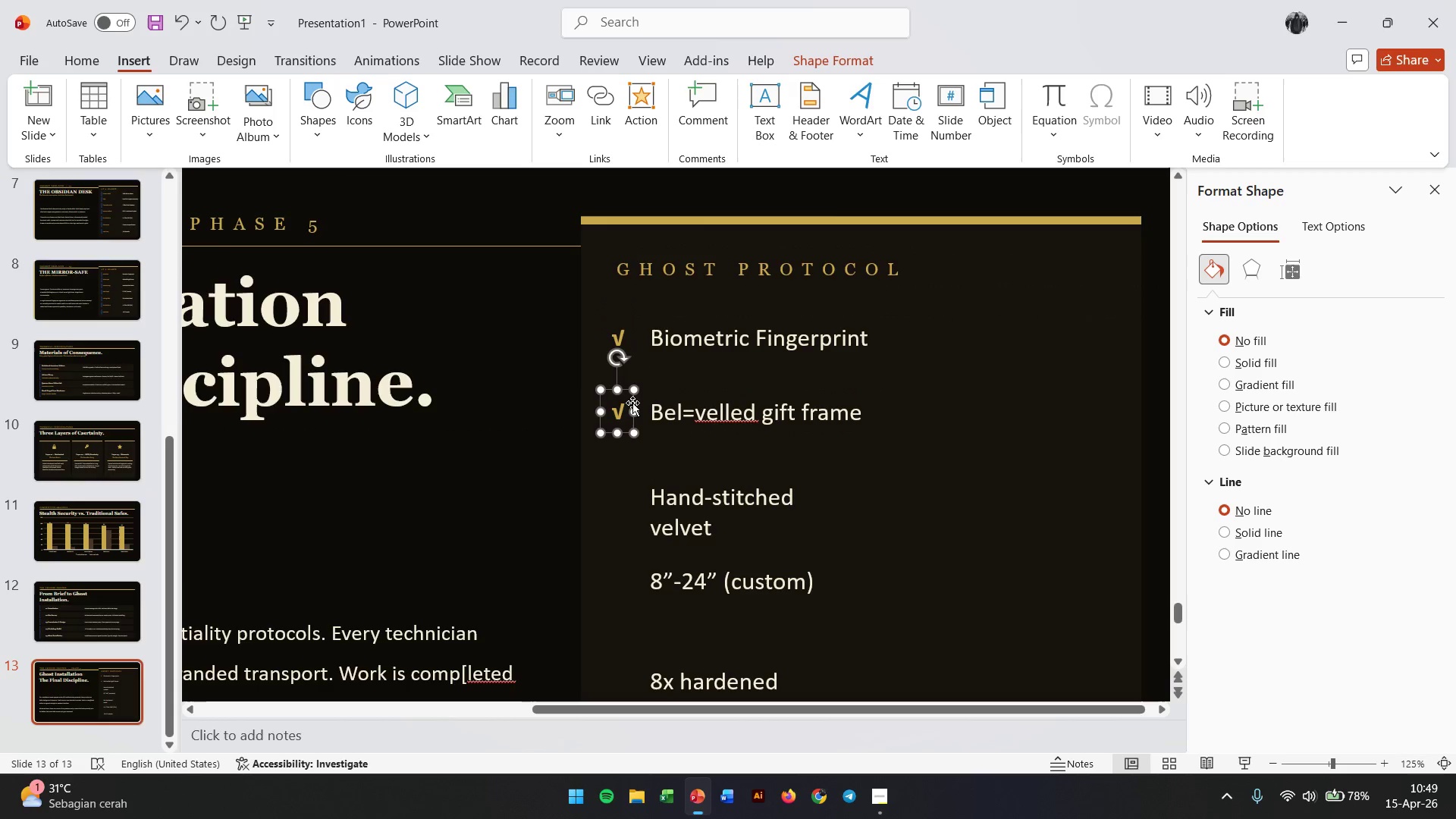 
hold_key(key=ShiftLeft, duration=2.0)
 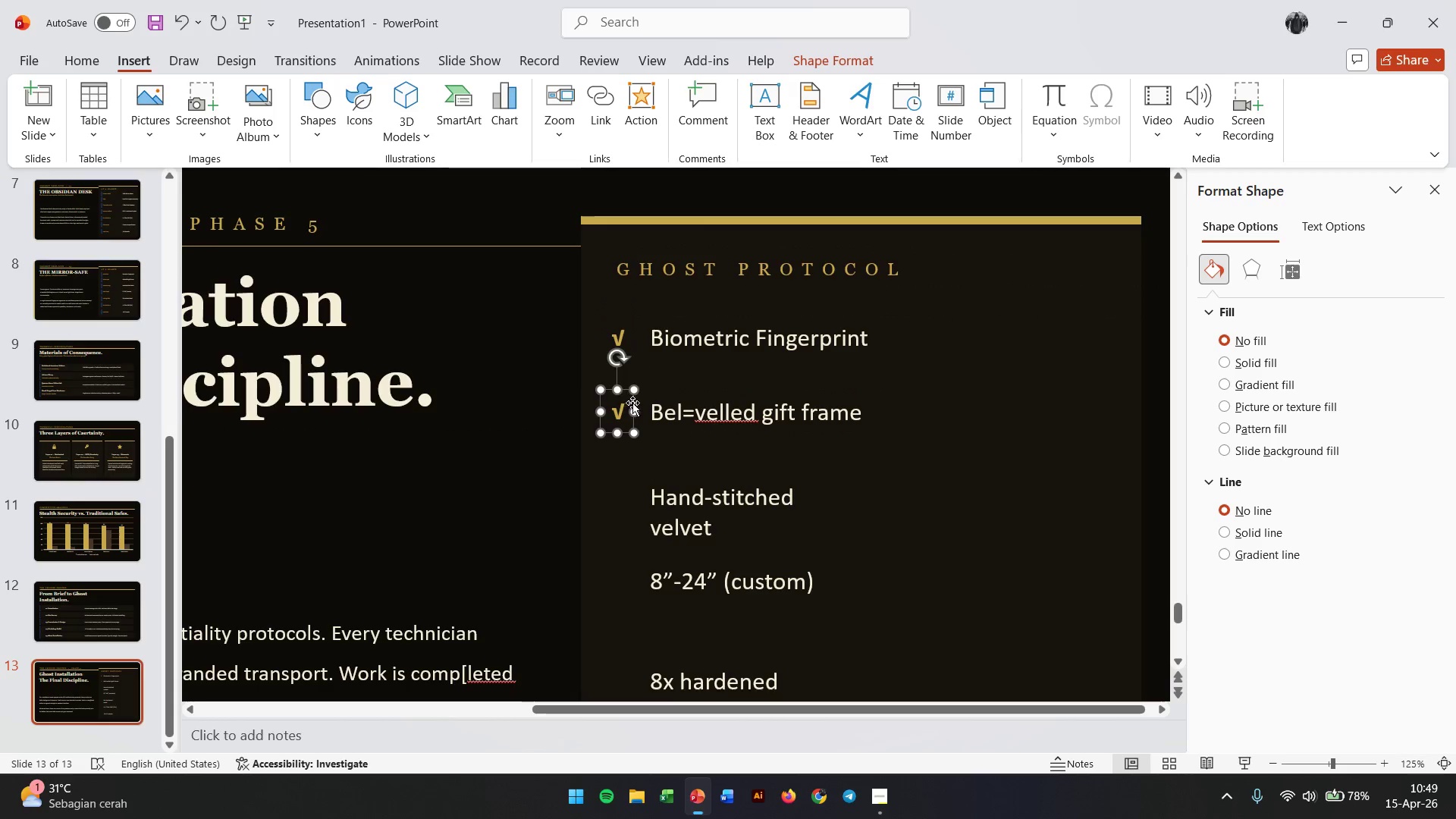 
hold_key(key=ControlLeft, duration=2.33)
left_click_drag(start_coordinate=[632, 403], to_coordinate=[635, 494])
 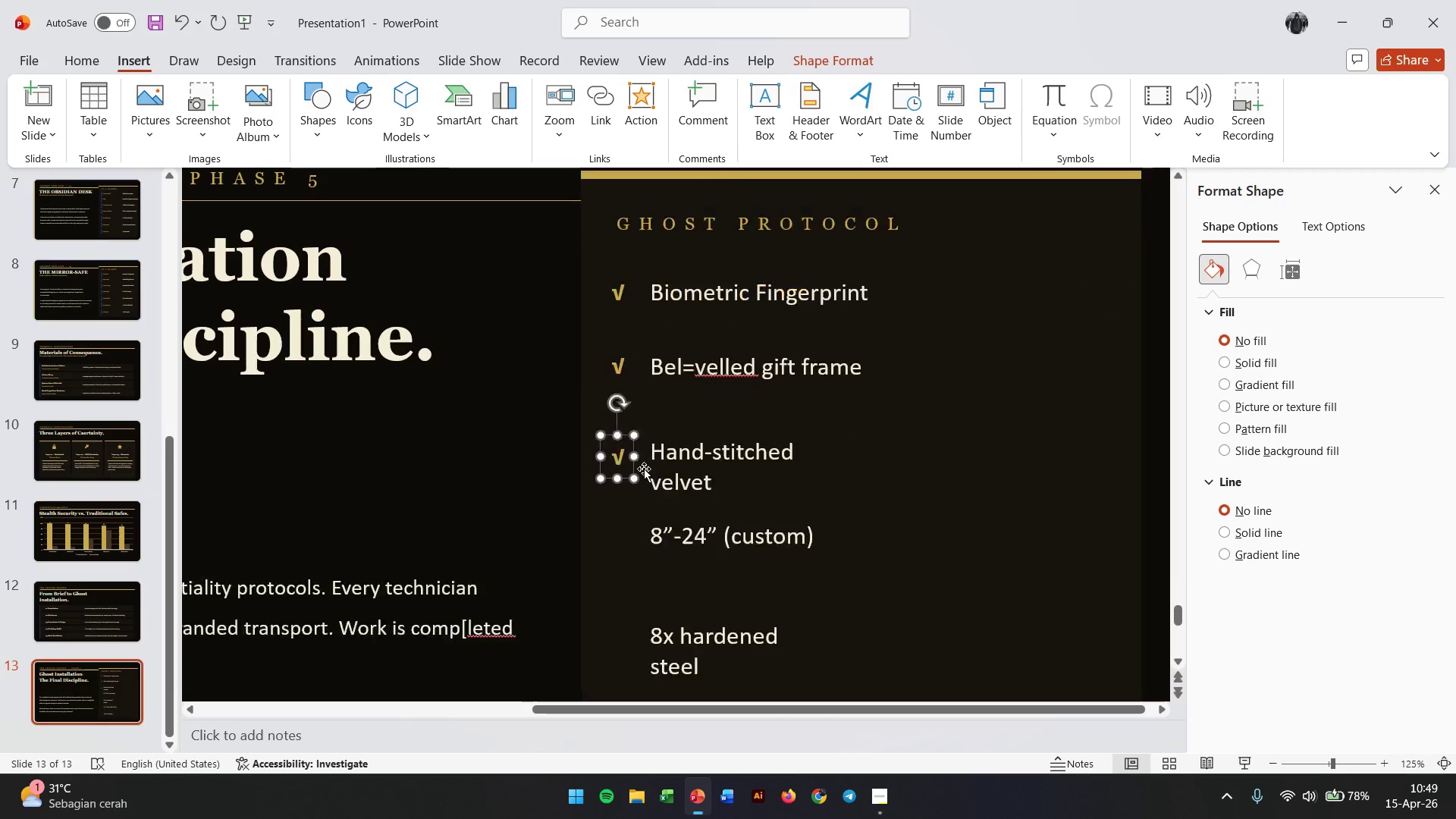 
hold_key(key=ShiftLeft, duration=1.74)
 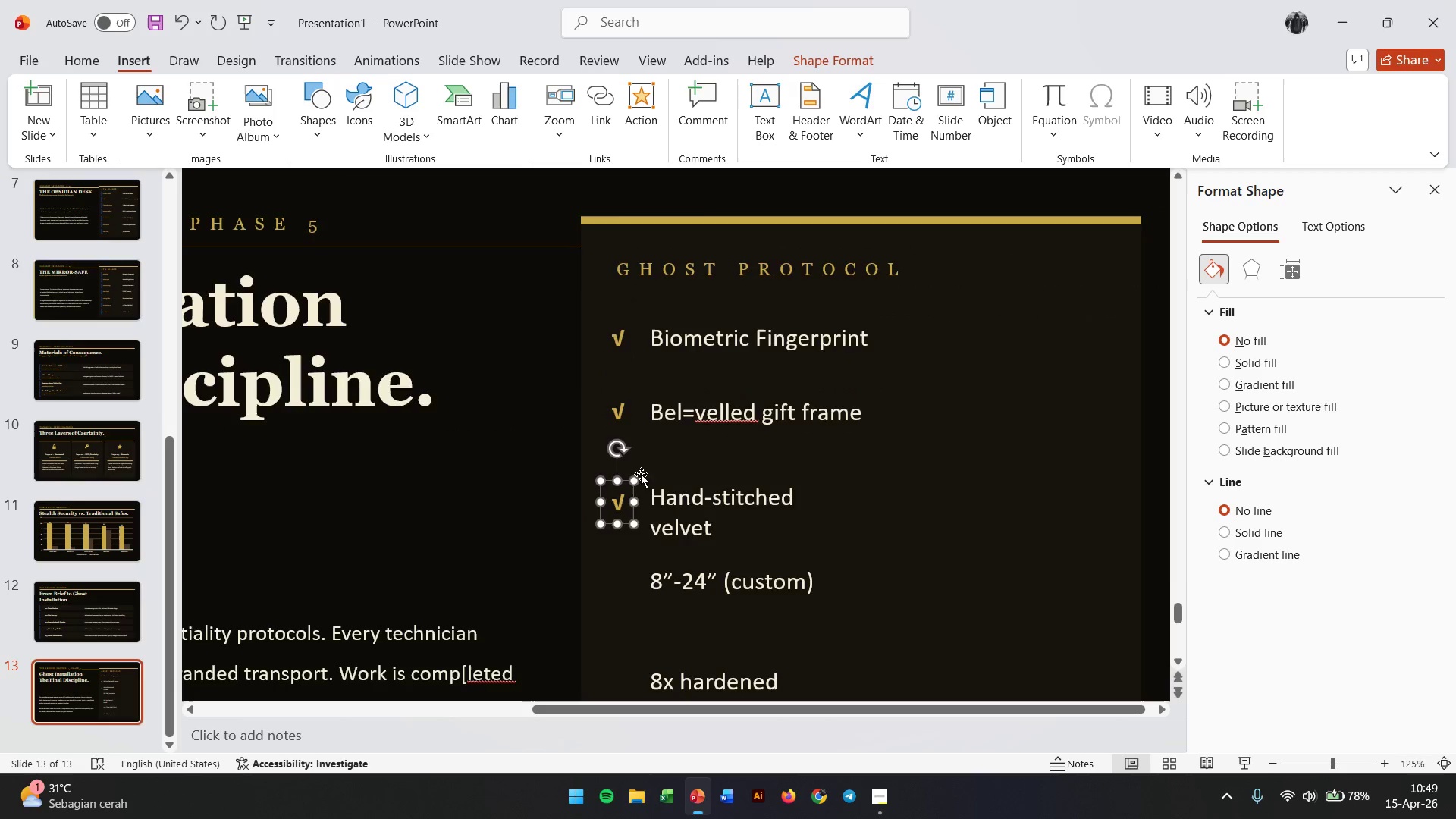 
scroll: coordinate [644, 469], scroll_direction: down, amount: 6.0
 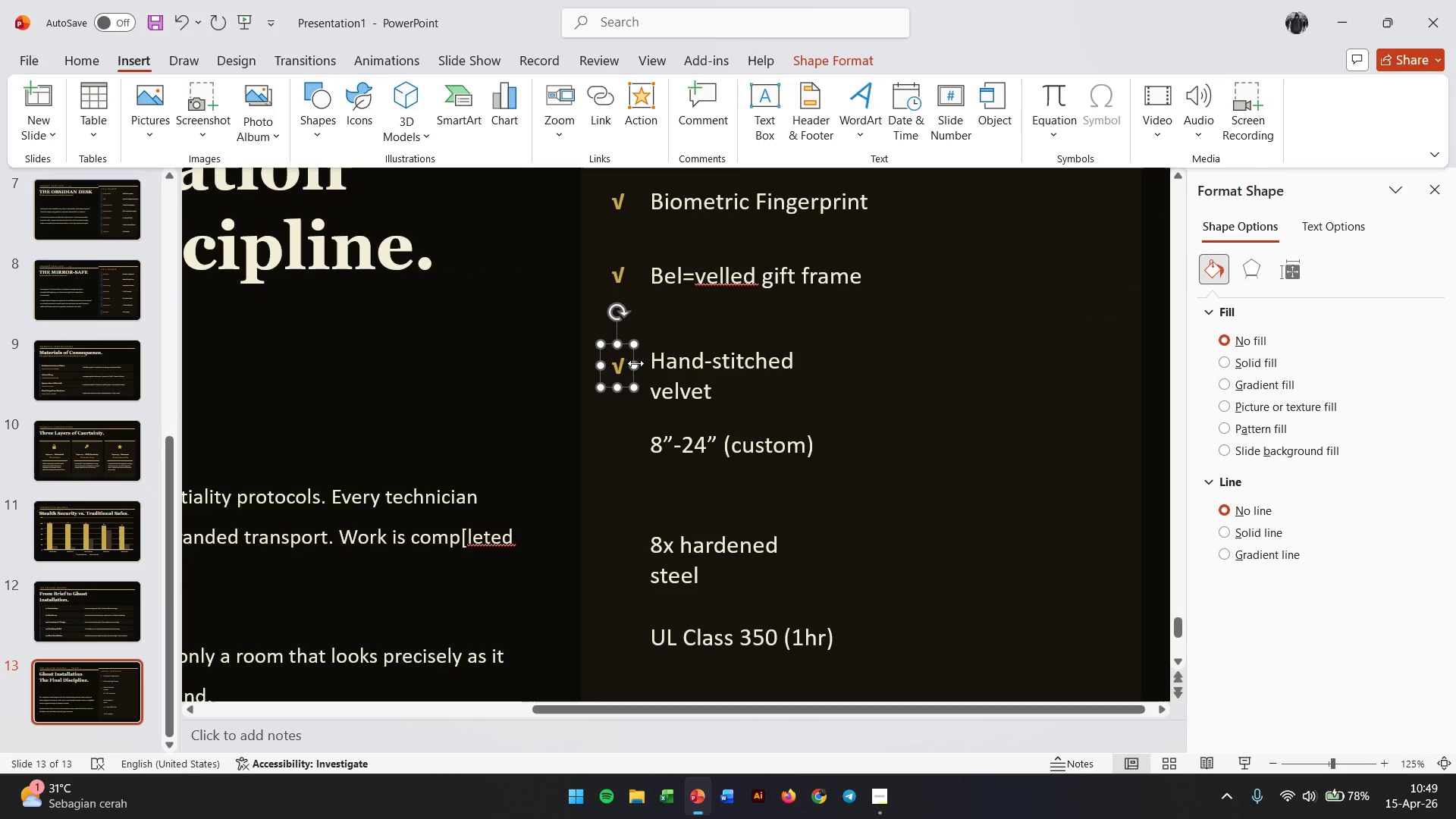 
hold_key(key=ControlLeft, duration=1.94)
left_click_drag(start_coordinate=[633, 353], to_coordinate=[634, 435])
 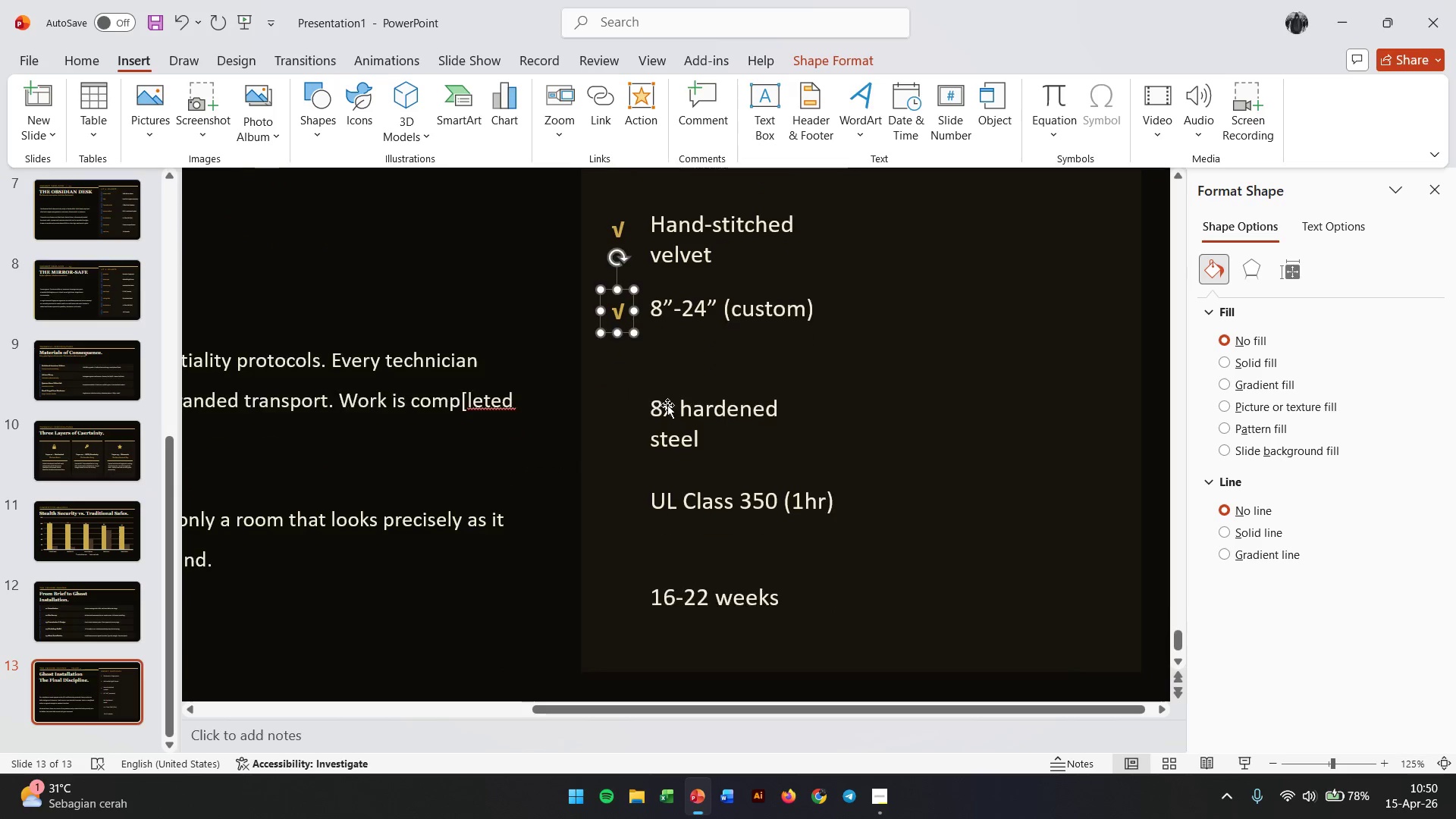 
hold_key(key=ShiftLeft, duration=1.25)
 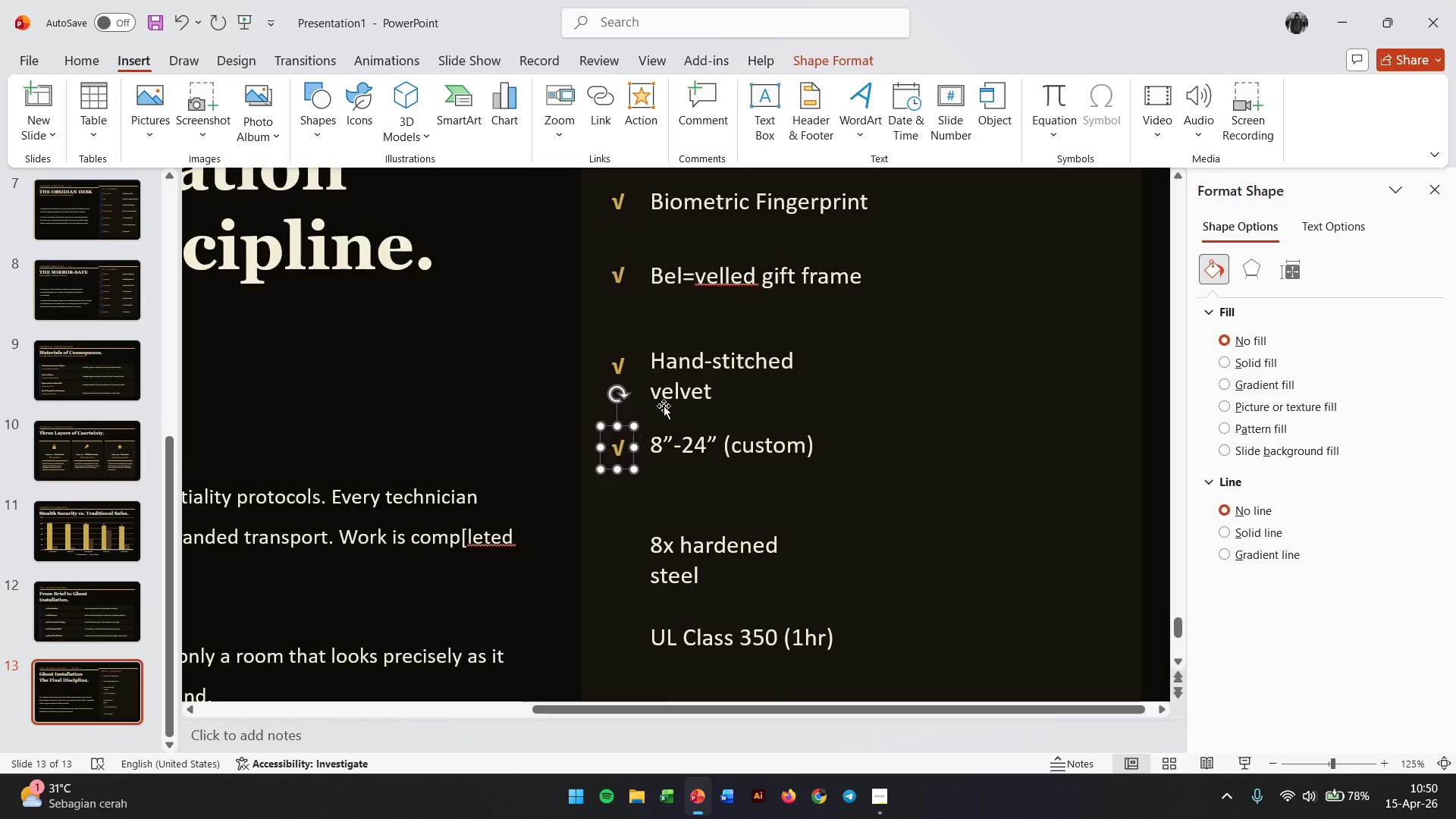 
scroll: coordinate [667, 405], scroll_direction: down, amount: 6.0
 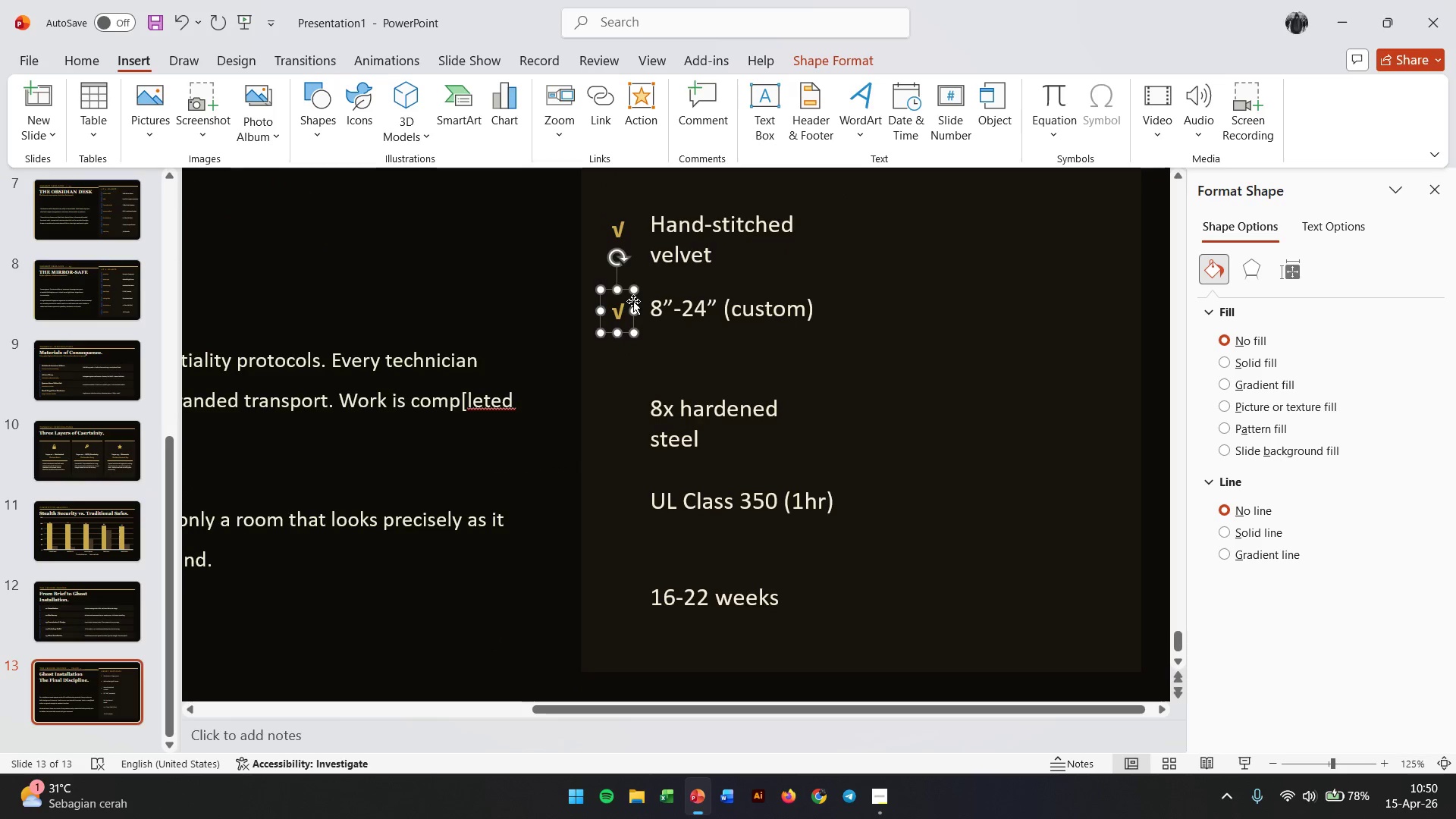 
left_click_drag(start_coordinate=[633, 301], to_coordinate=[635, 402])
 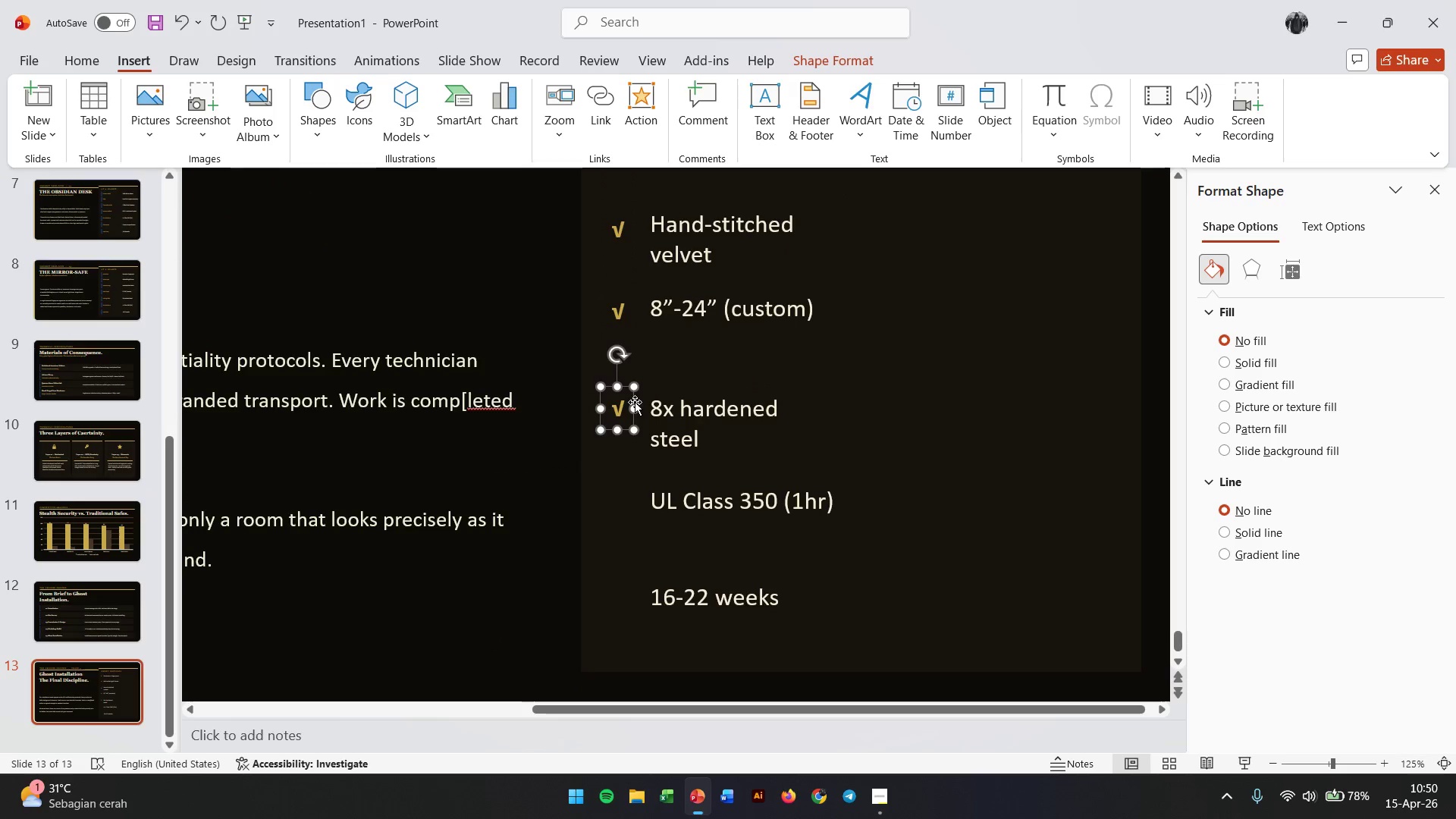 
hold_key(key=ControlLeft, duration=1.61)
 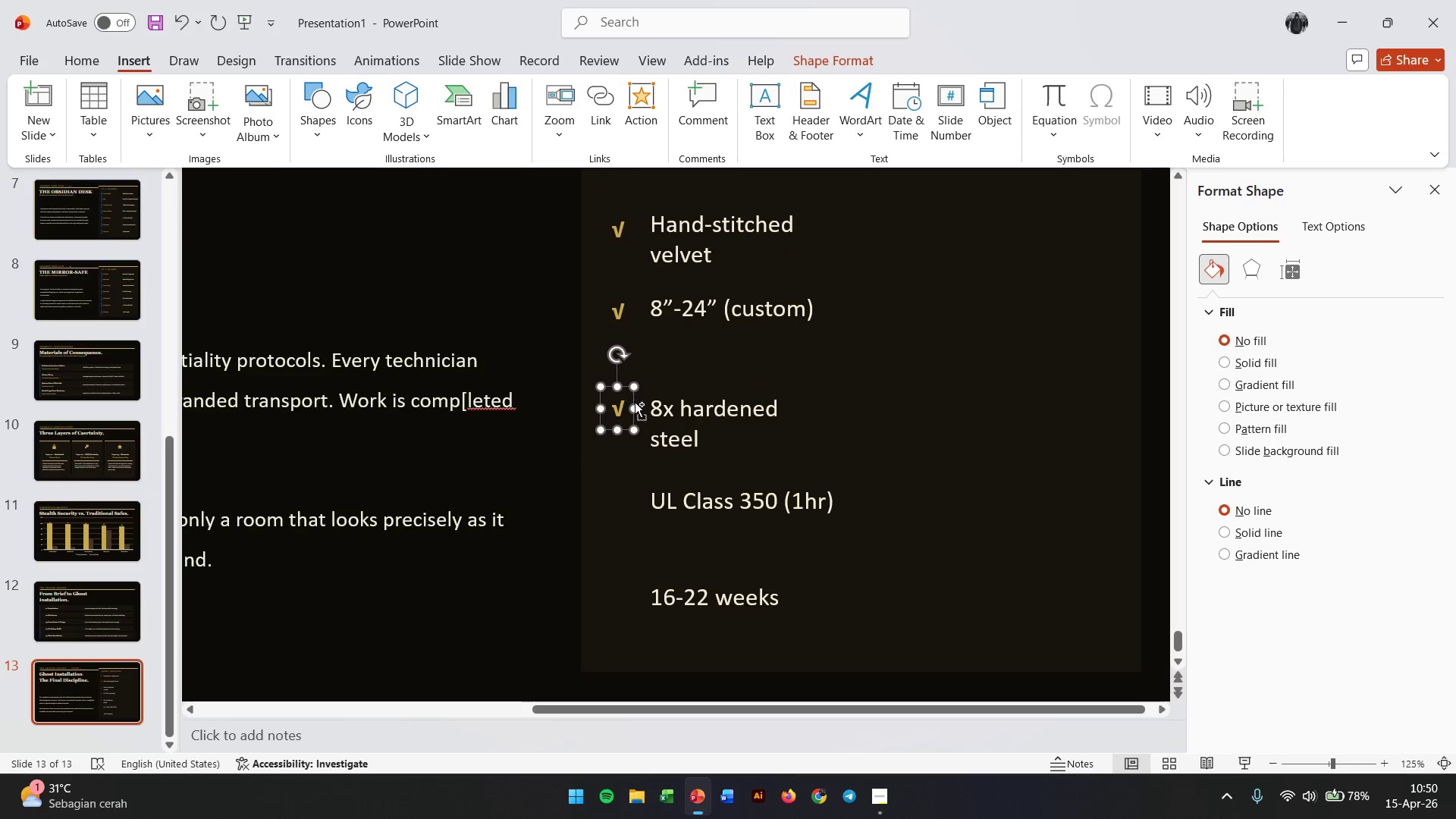 
hold_key(key=ShiftLeft, duration=1.14)
 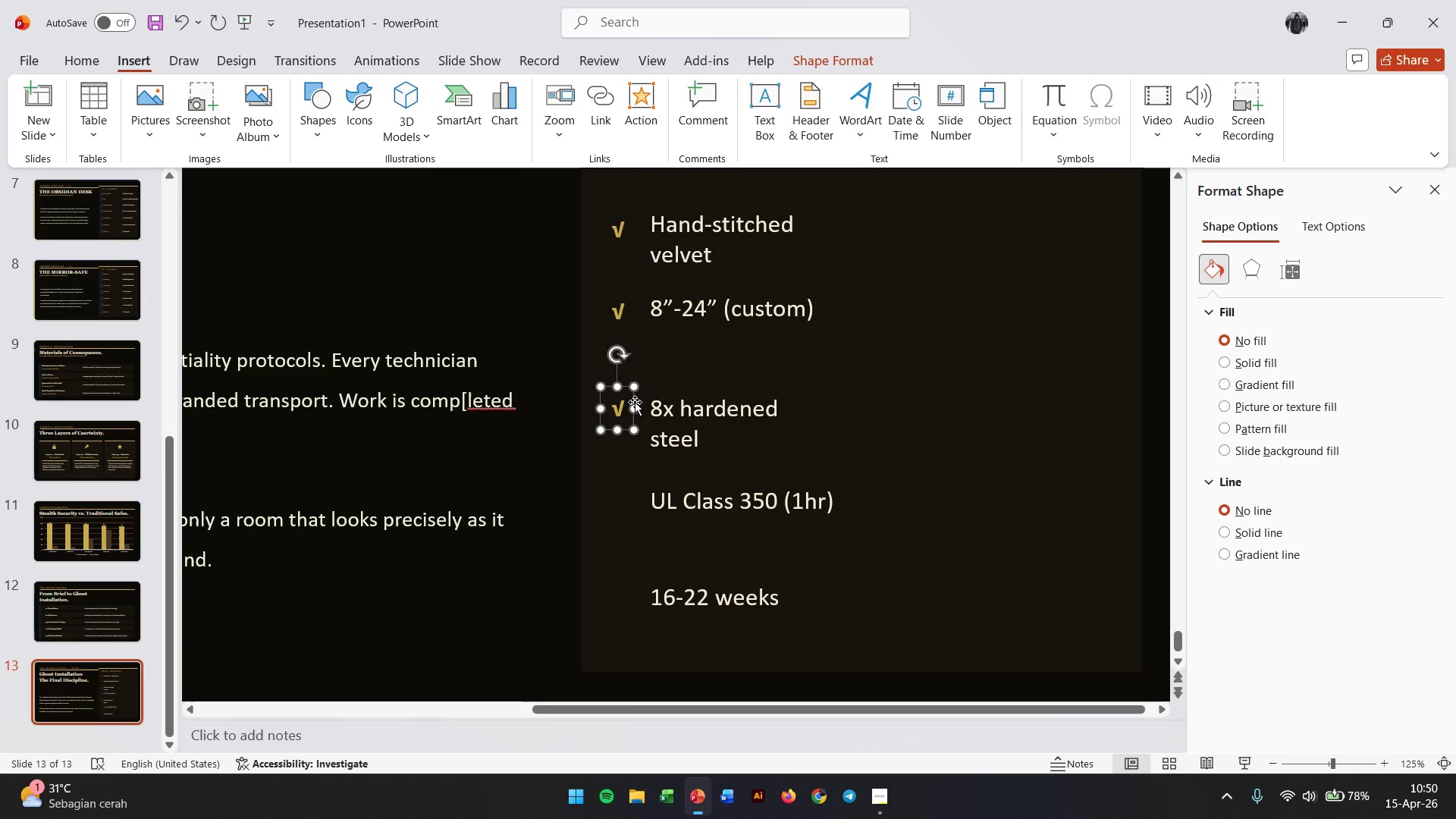 
hold_key(key=ControlLeft, duration=2.17)
left_click_drag(start_coordinate=[635, 402], to_coordinate=[642, 492])
 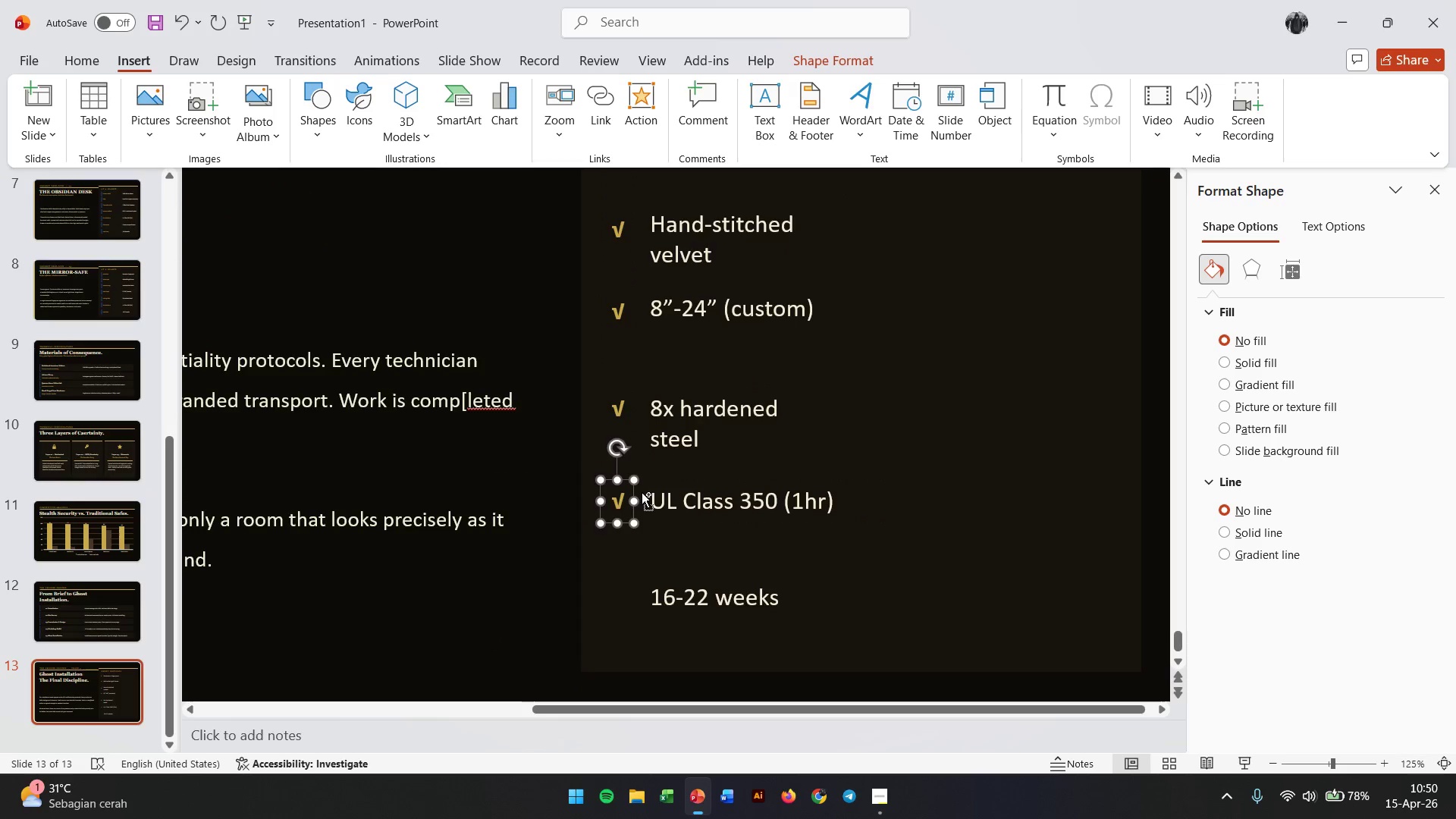 
hold_key(key=ShiftLeft, duration=1.33)
 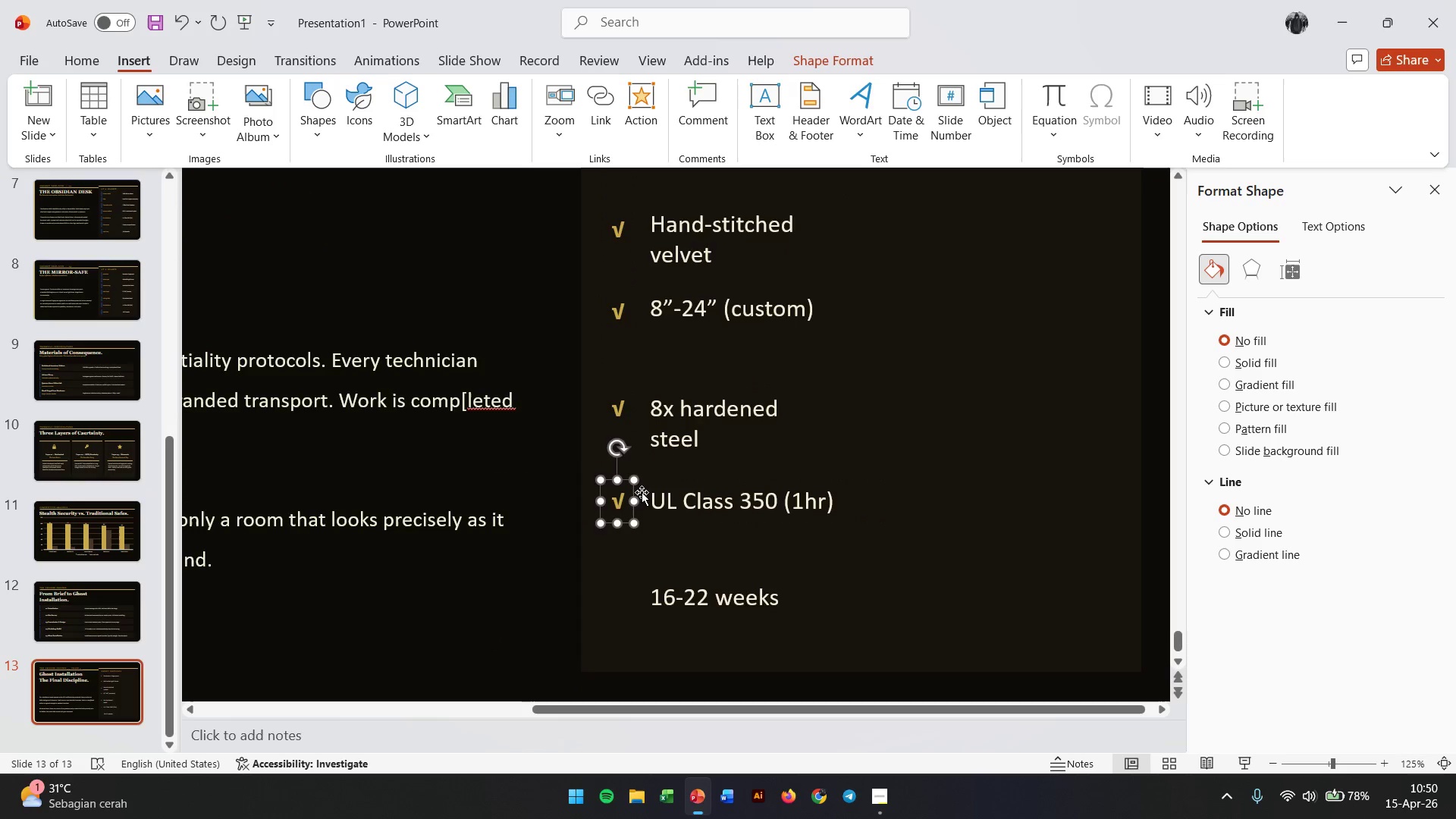 
hold_key(key=ControlLeft, duration=4.28)
left_click_drag(start_coordinate=[626, 497], to_coordinate=[628, 560])
 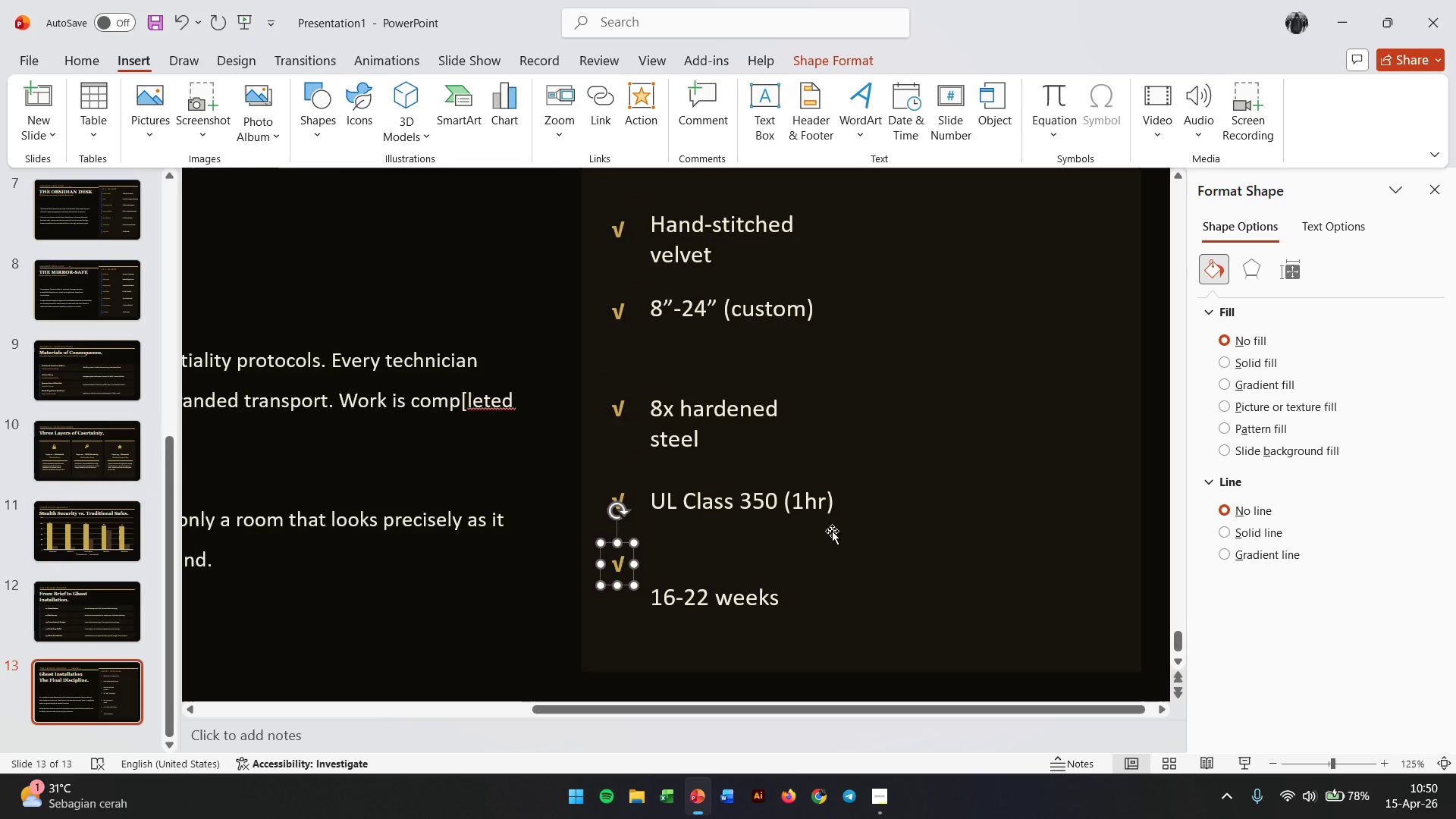 
hold_key(key=ShiftLeft, duration=2.83)
 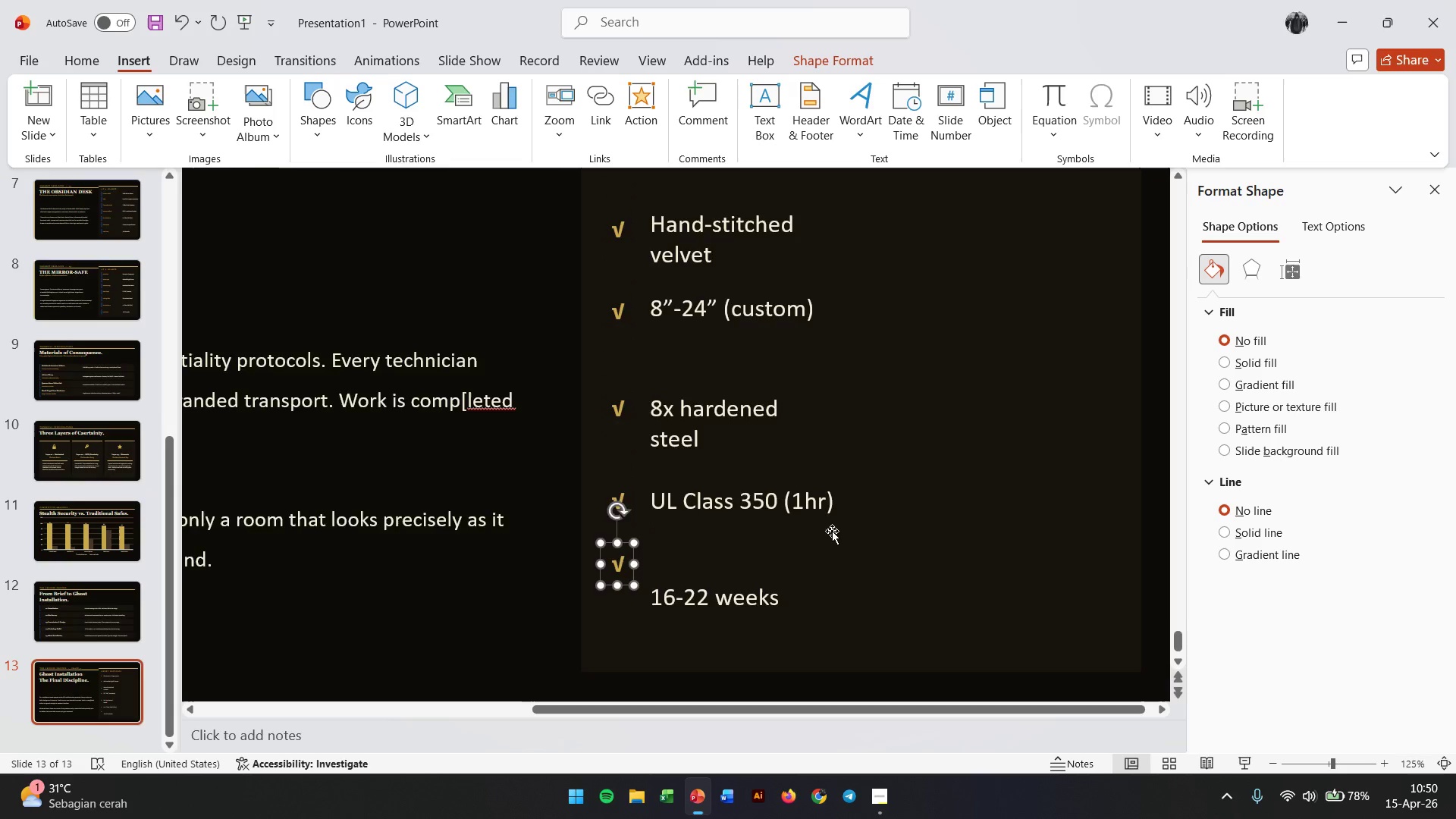 
scroll: coordinate [810, 476], scroll_direction: up, amount: 15.0
 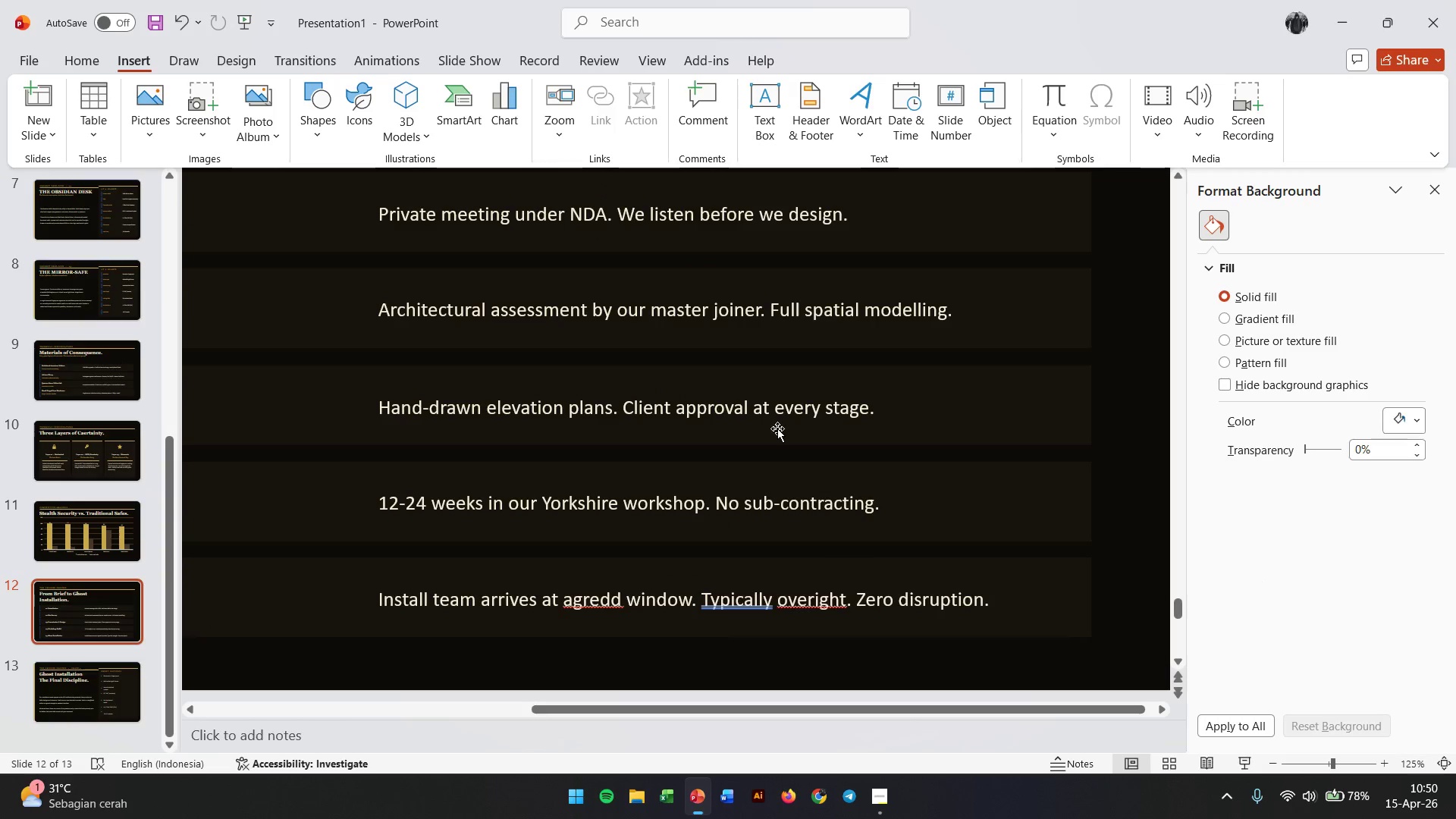 
scroll: coordinate [777, 428], scroll_direction: down, amount: 4.0
 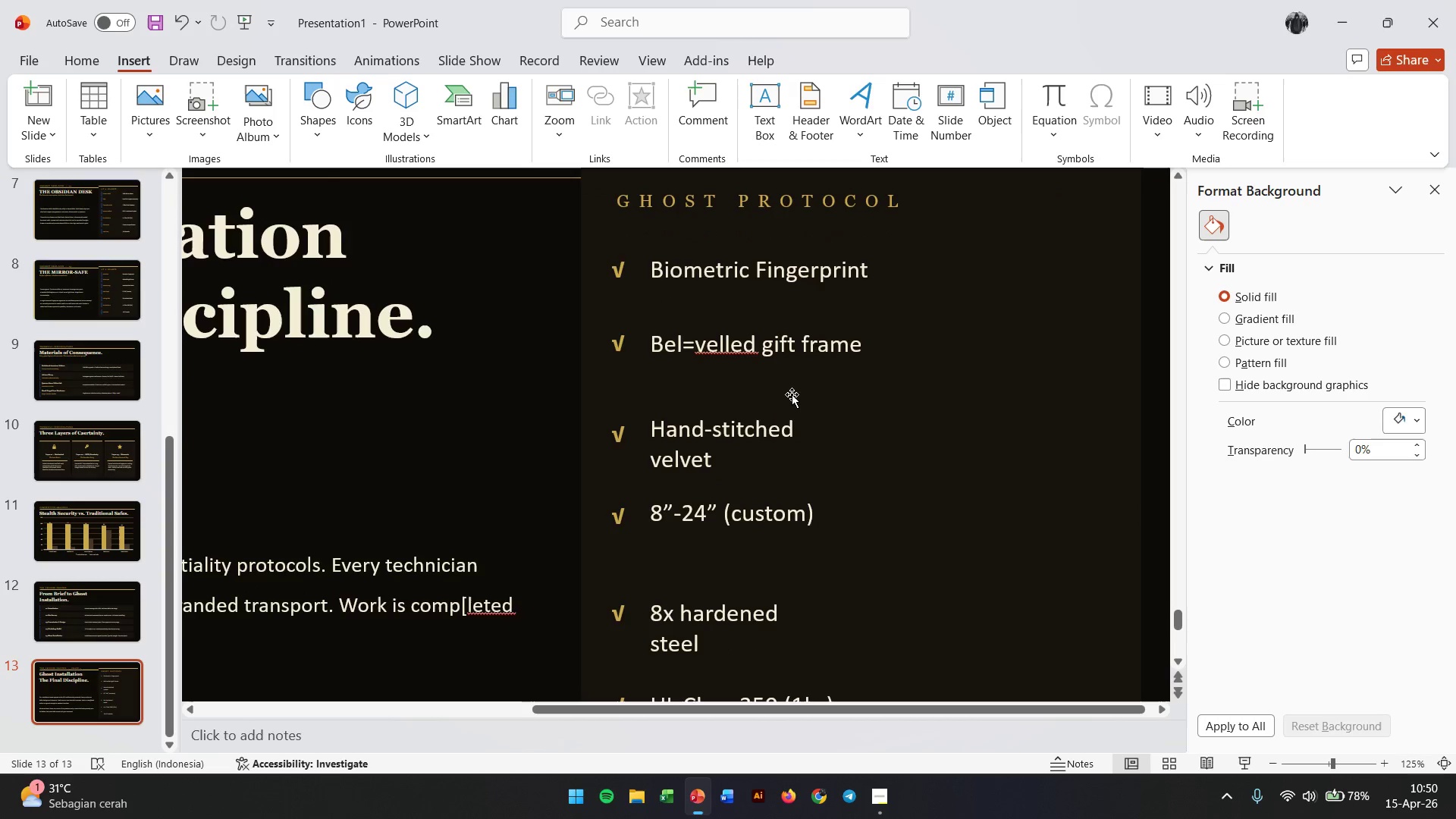 
hold_key(key=ControlLeft, duration=1.55)
scroll: coordinate [792, 394], scroll_direction: down, amount: 3.0
 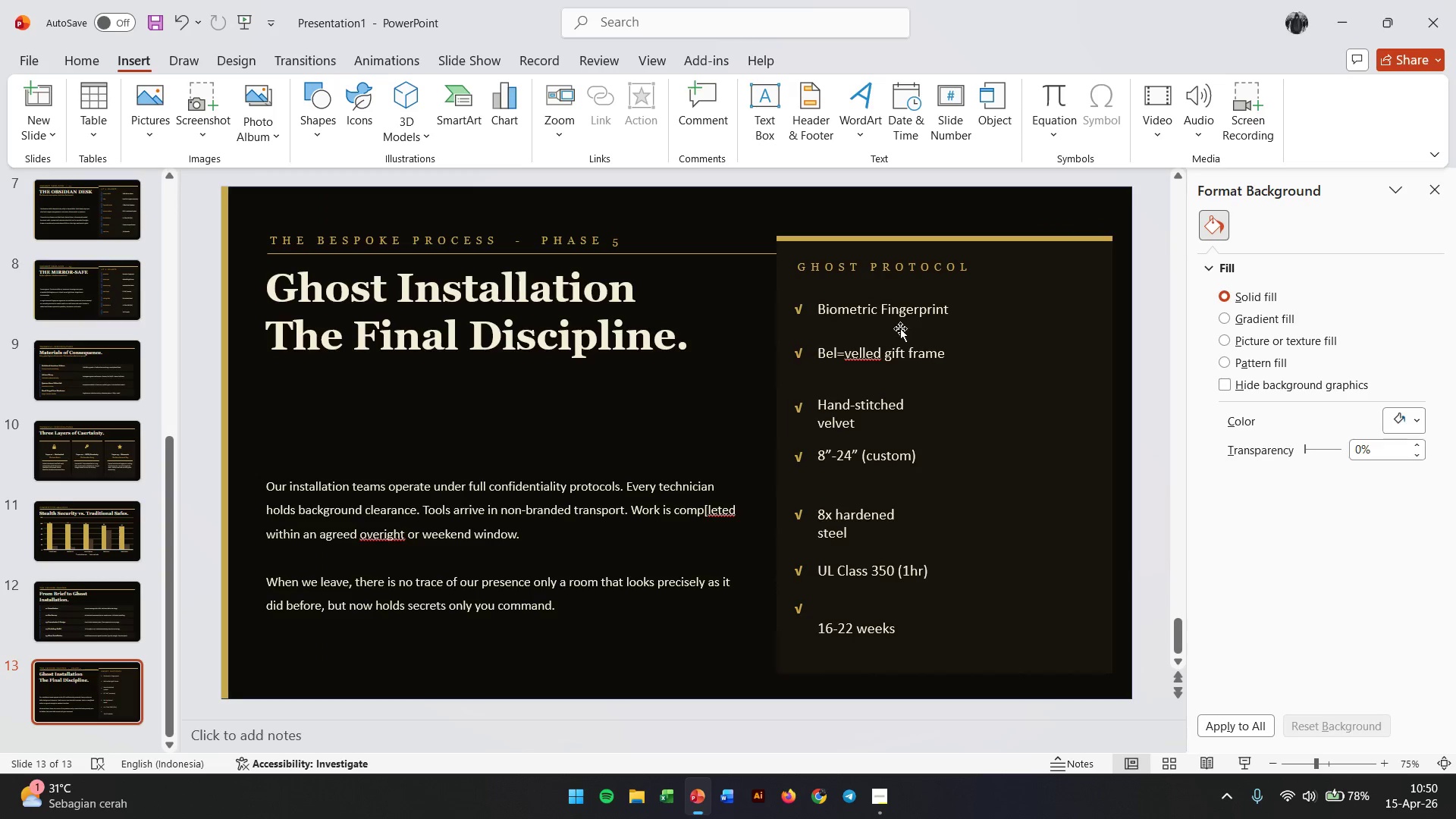 
double_click([868, 306])
 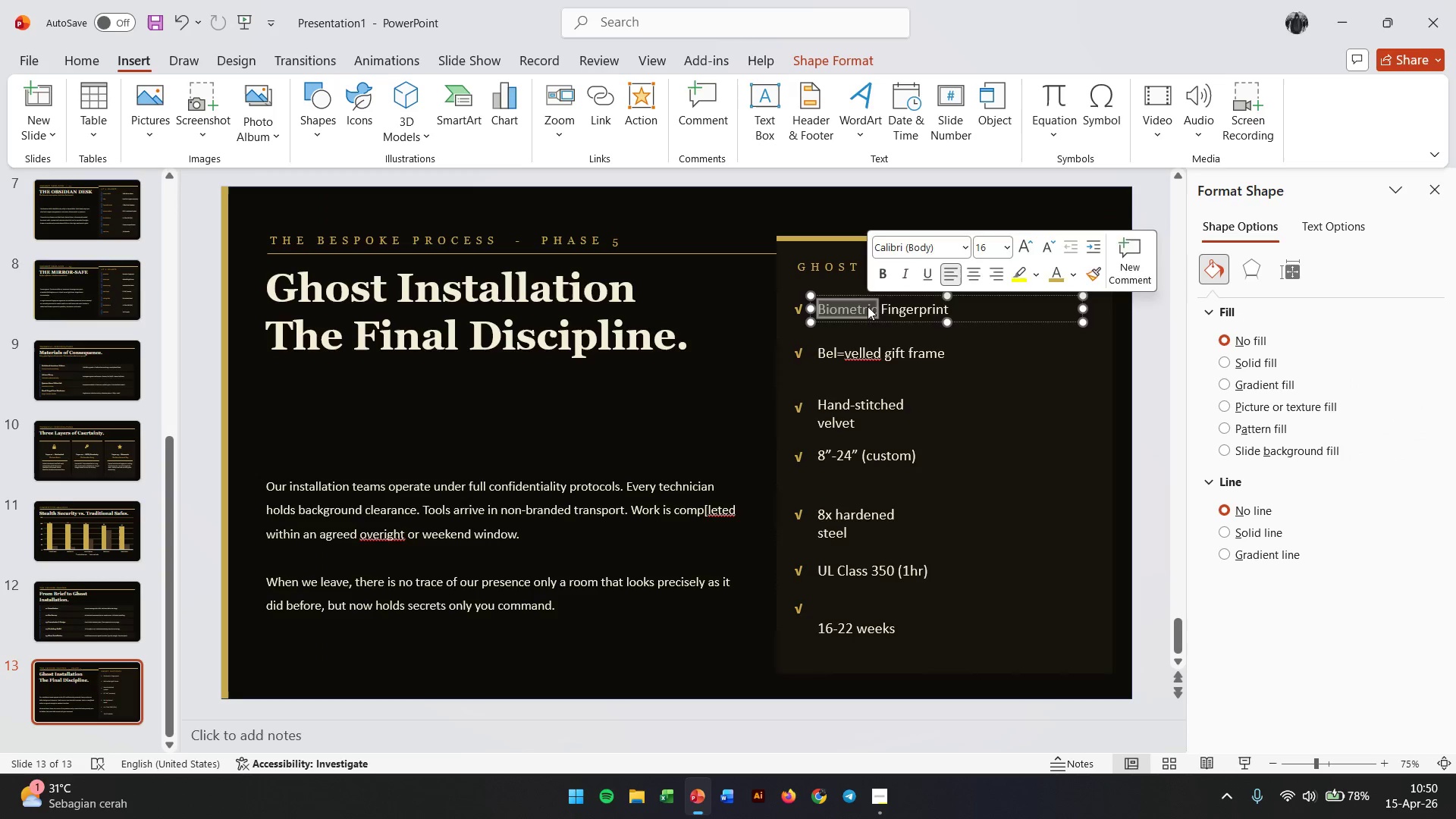 
triple_click([868, 306])
 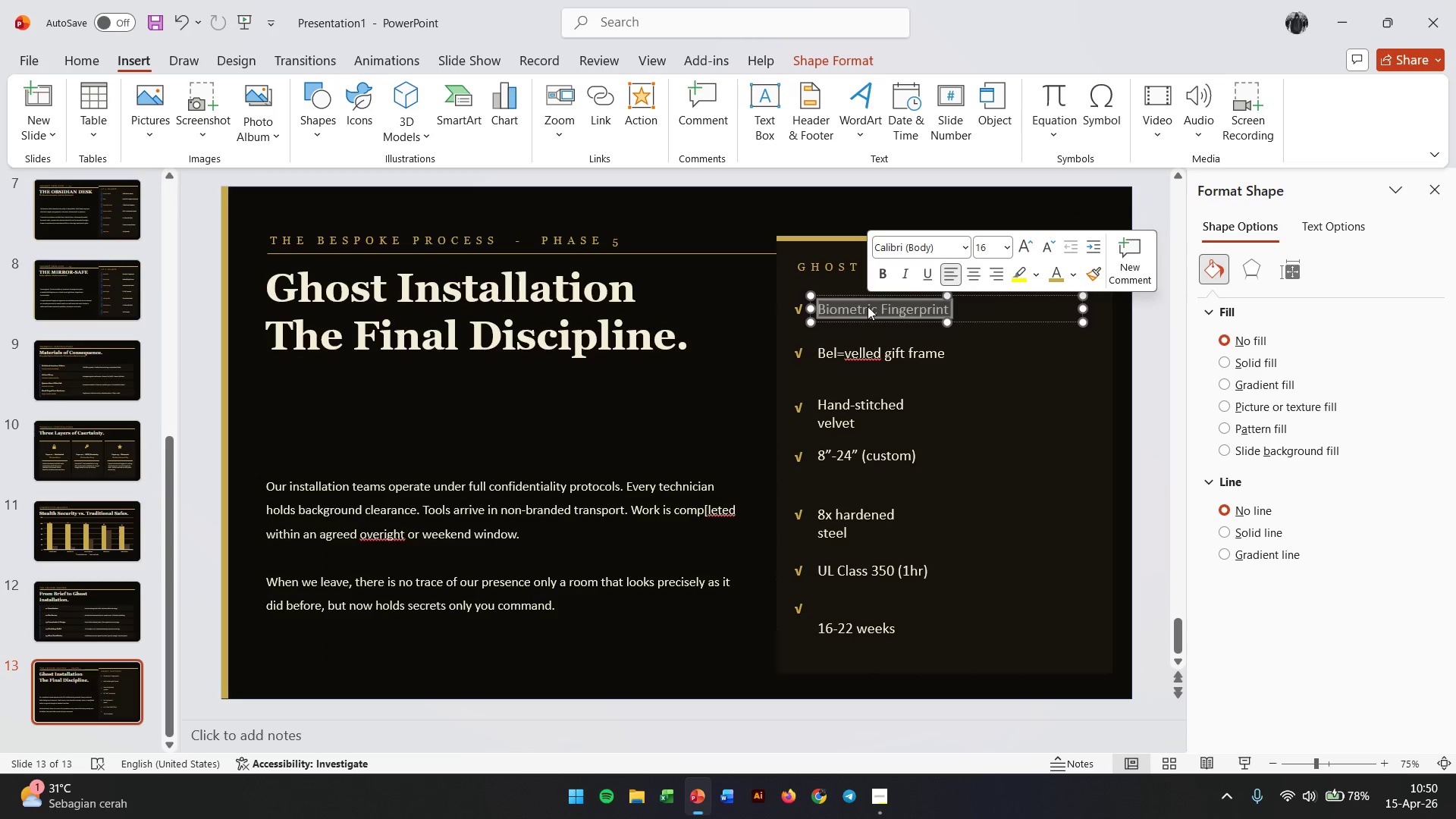 
type(fUKLL)
key(Backspace)
key(Backspace)
key(Backspace)
key(Backspace)
key(Backspace)
type(Full NDA for all personnel)
 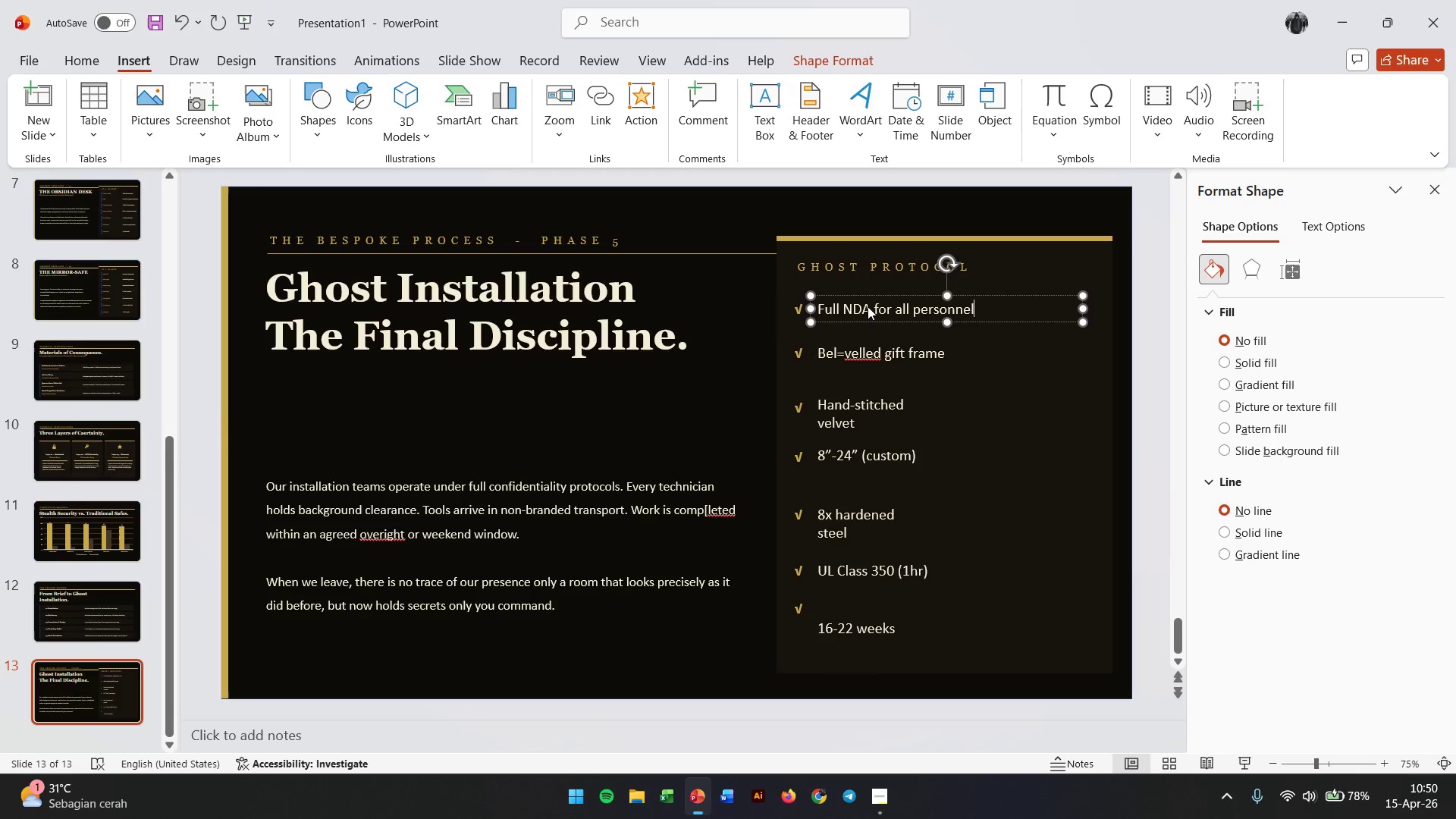 
double_click([848, 347])
 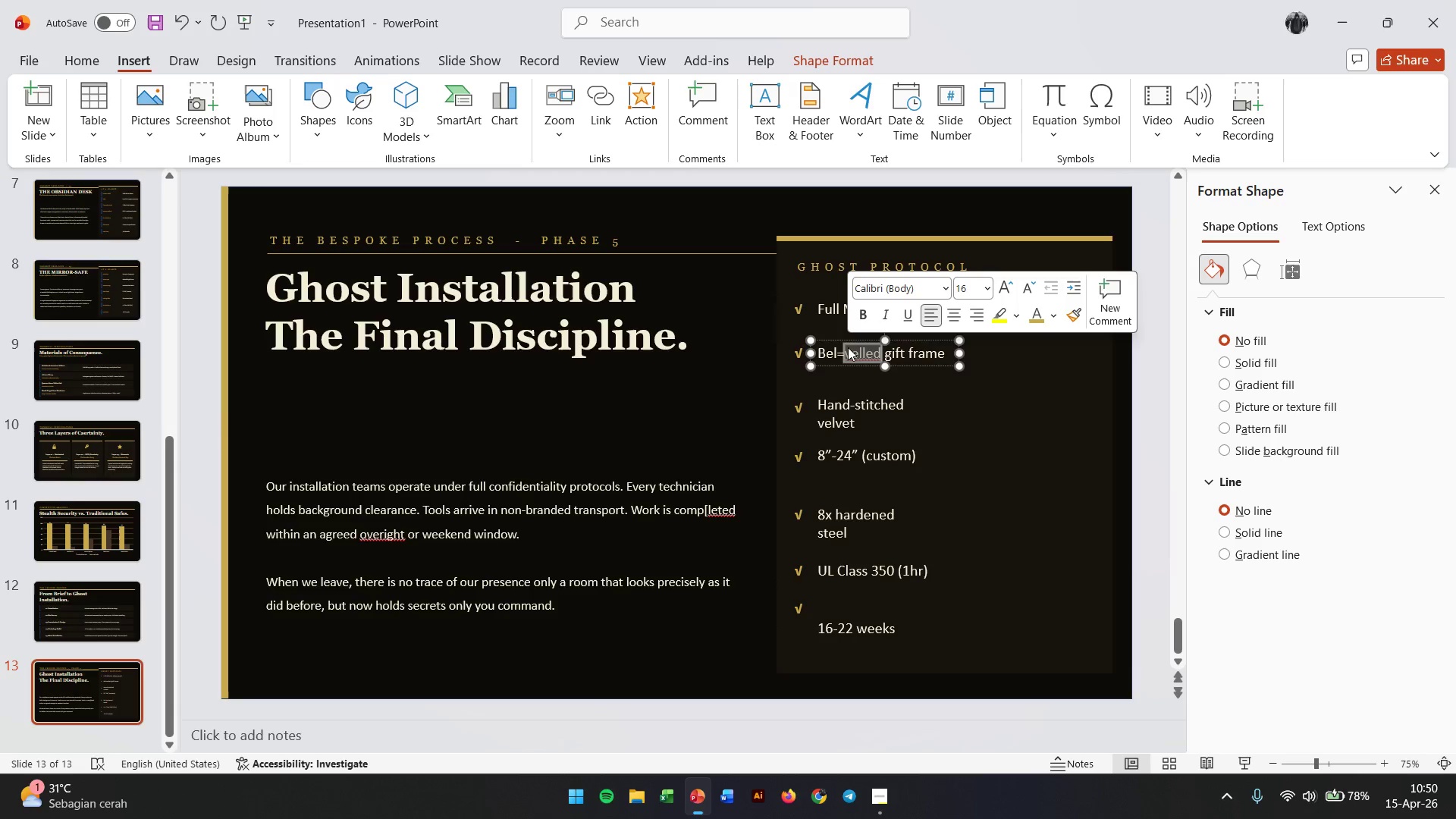 
triple_click([848, 347])
 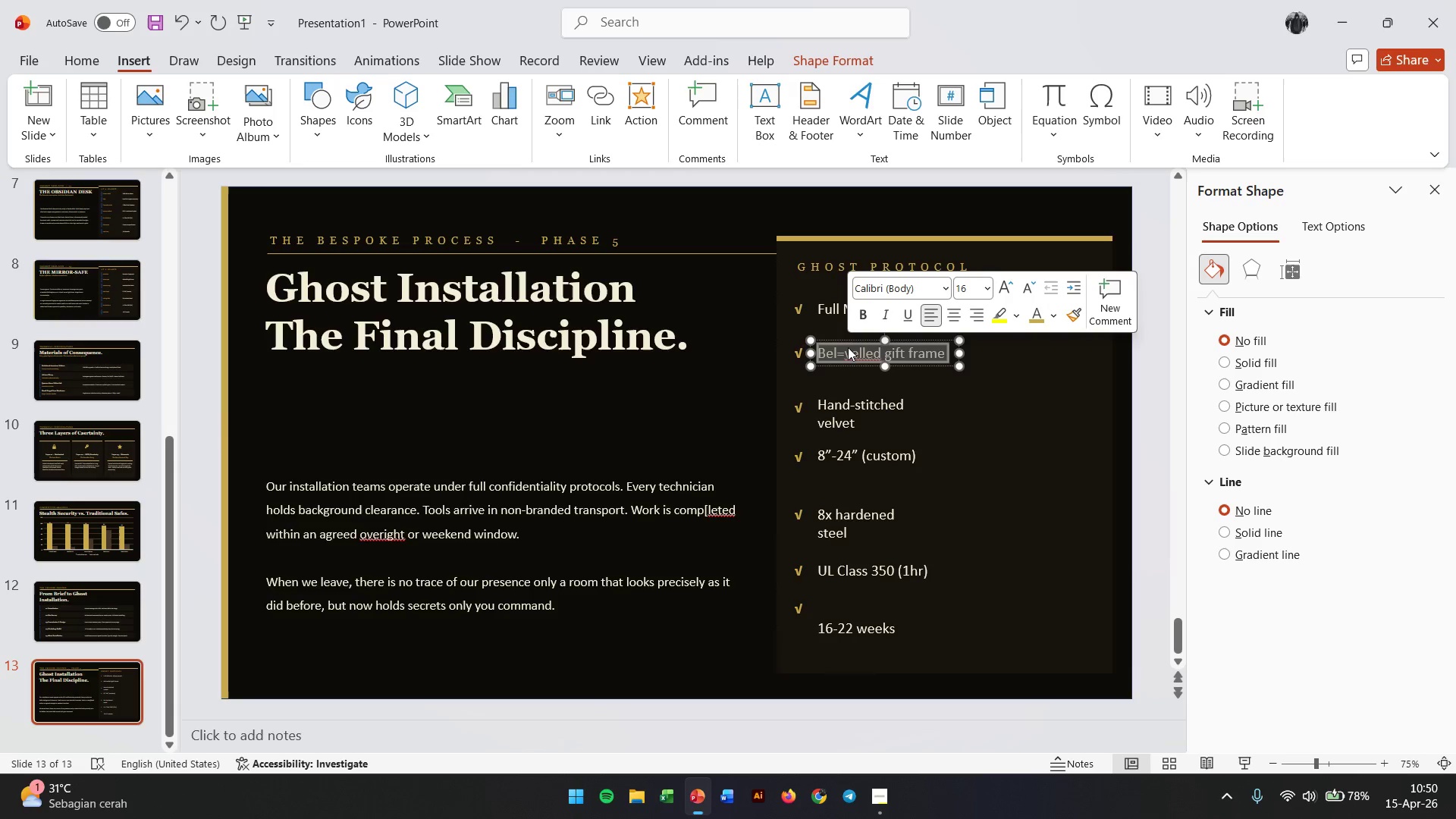 
type(Non-branded vec)
key(Backspace)
type(hicles & attire)
 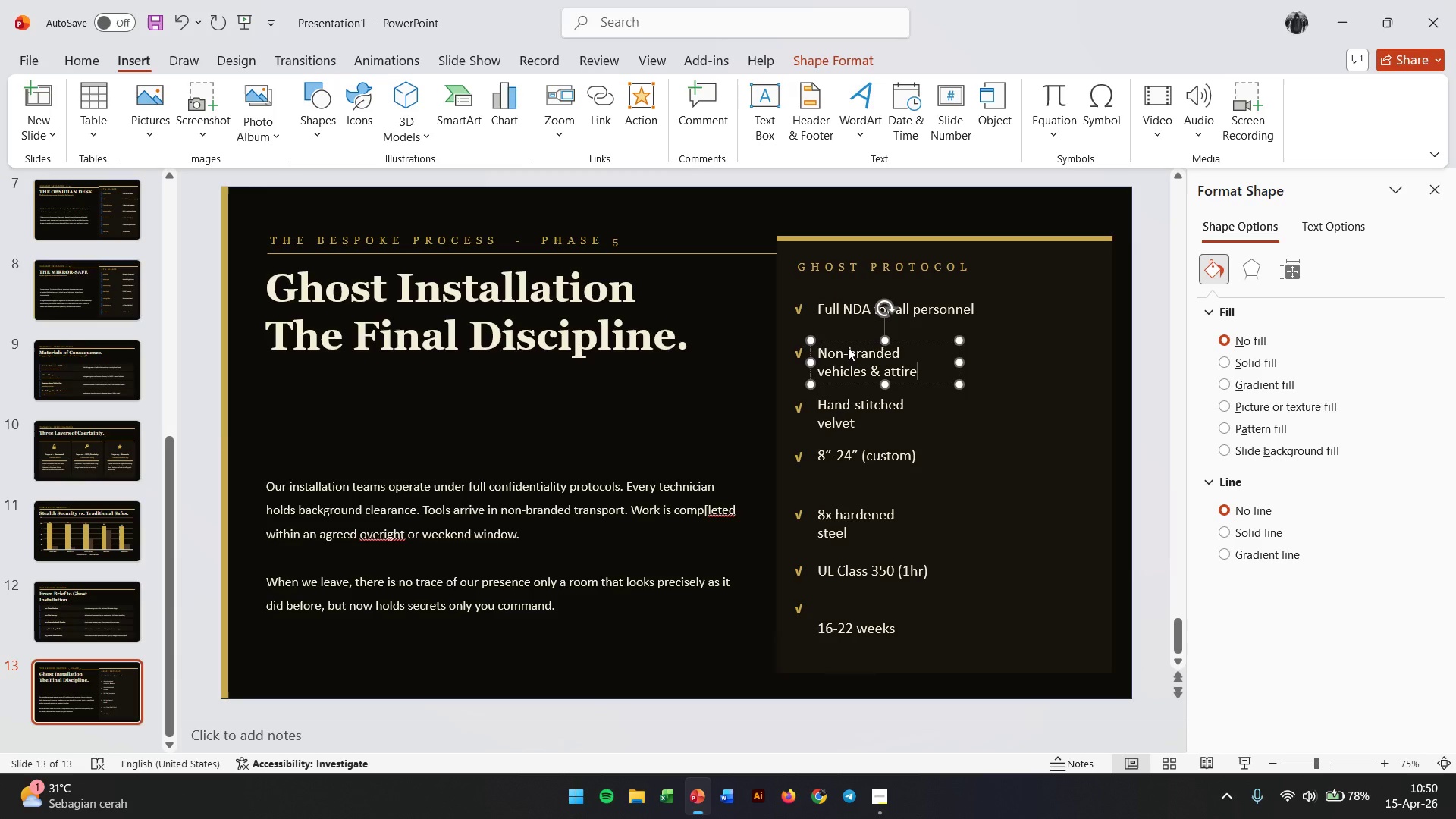 
left_click_drag(start_coordinate=[956, 362], to_coordinate=[1039, 362])
 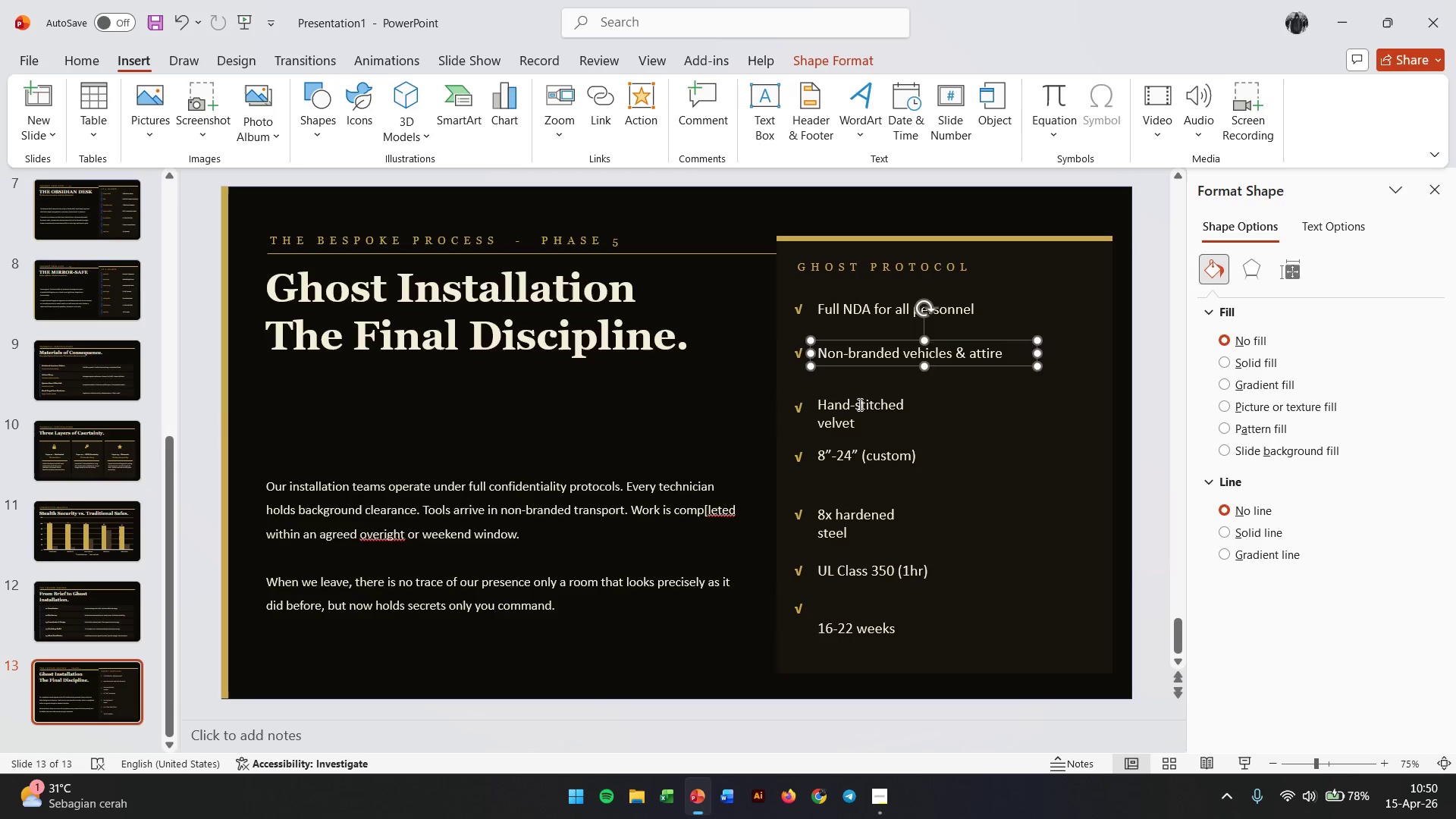 
double_click([858, 404])
 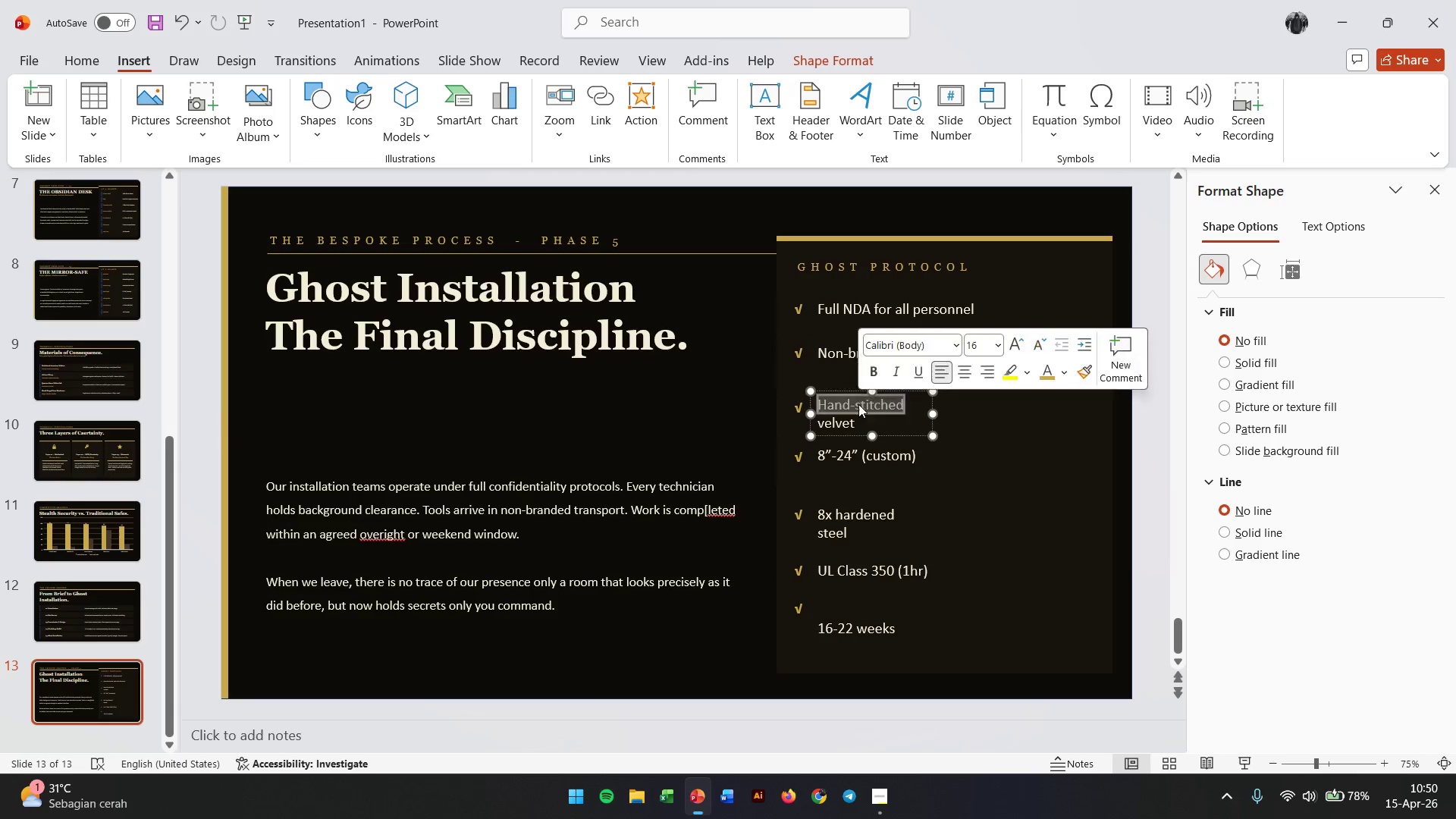 
triple_click([858, 404])
 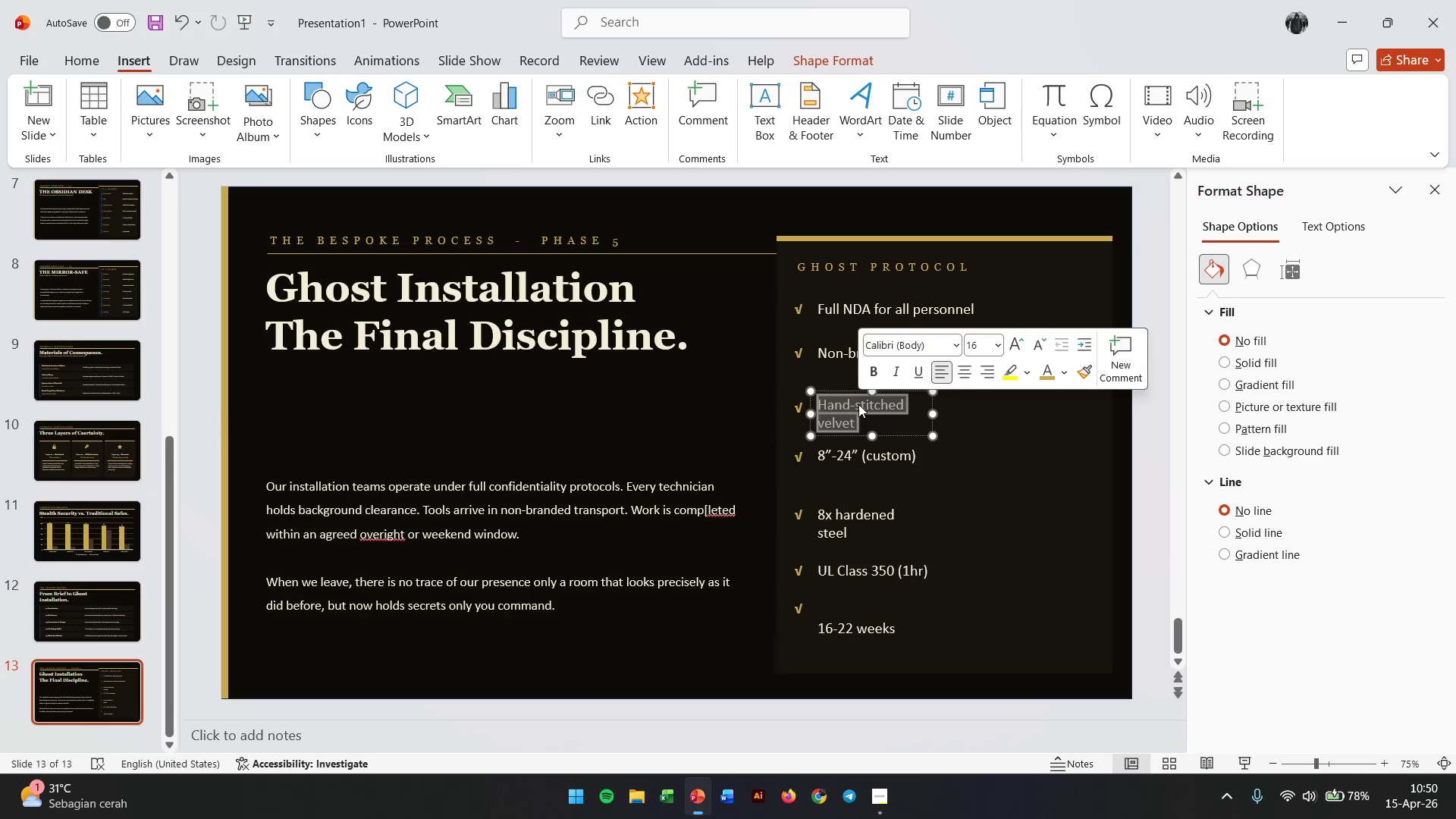 
type(Background-cleared technicians)
 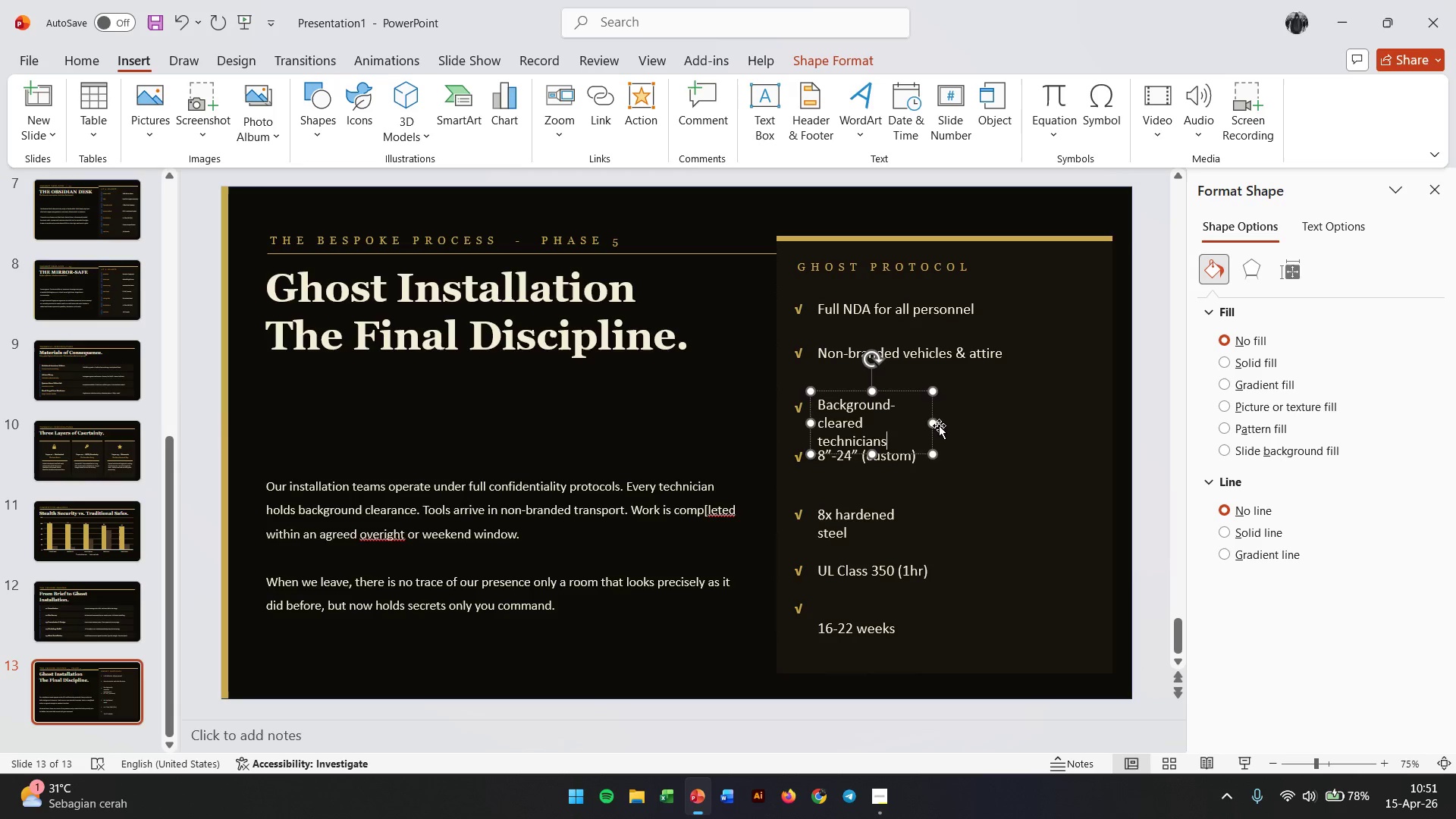 
left_click_drag(start_coordinate=[935, 420], to_coordinate=[1033, 419])
 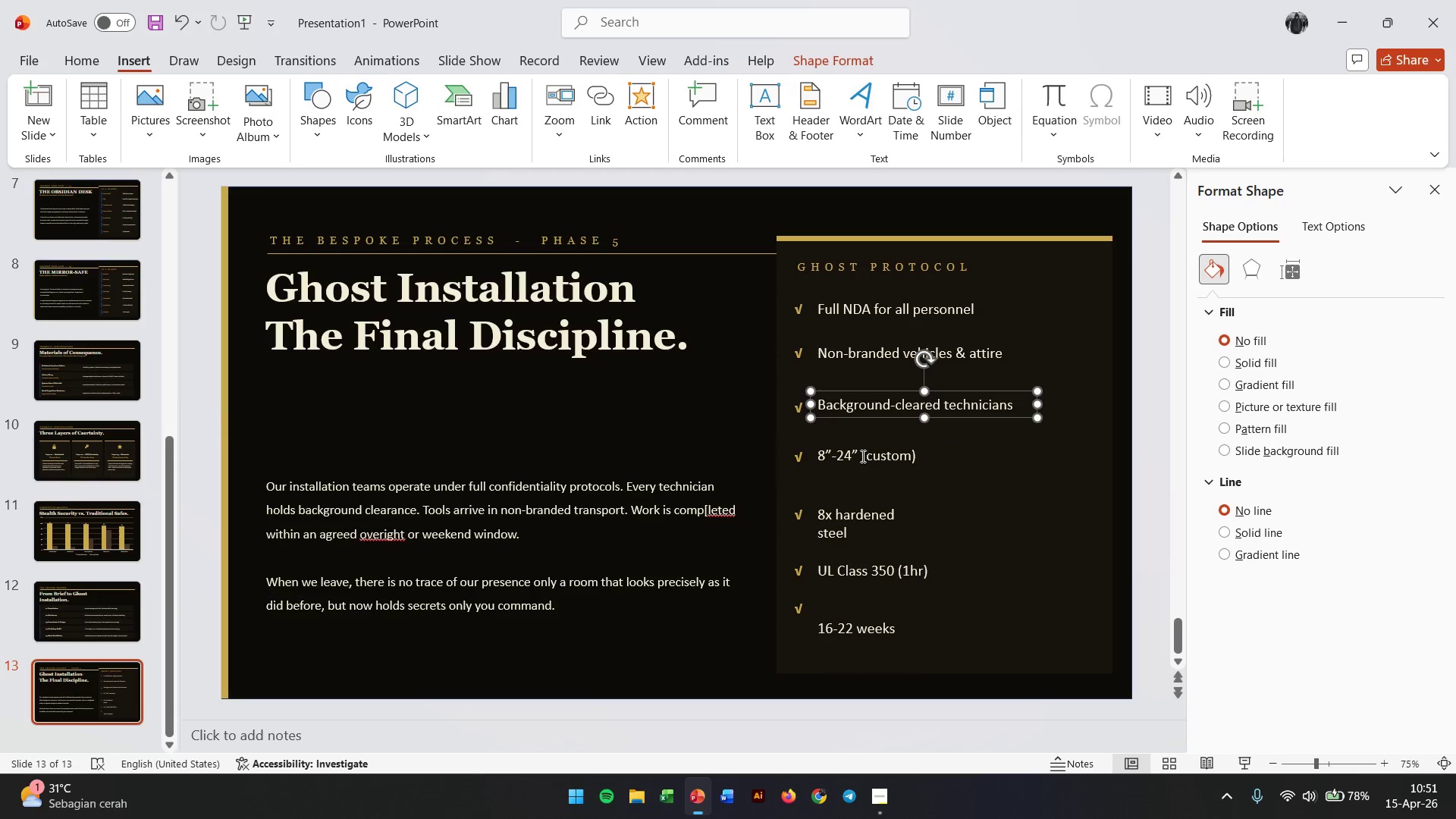 
double_click([861, 456])
 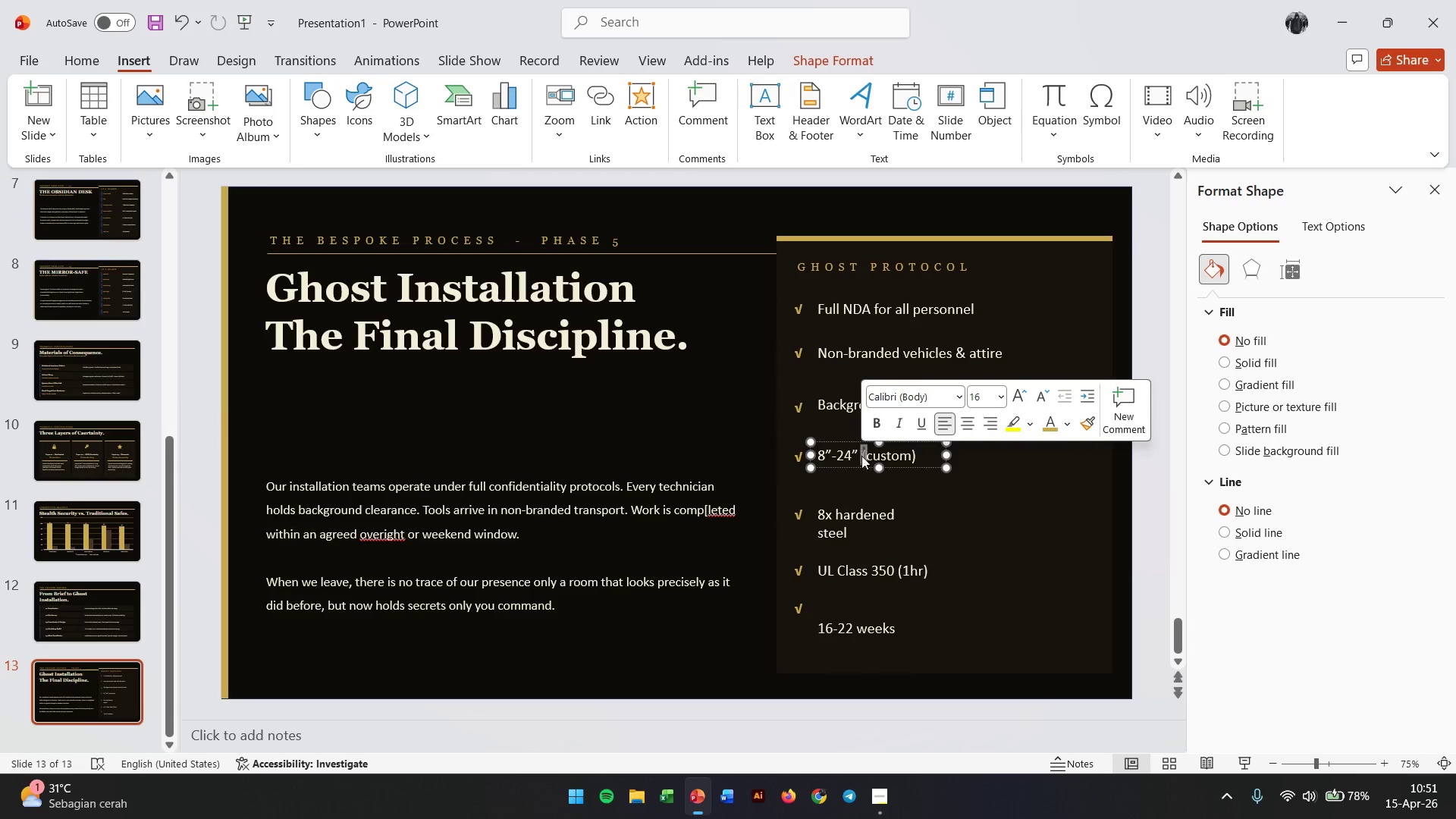 
triple_click([861, 456])
 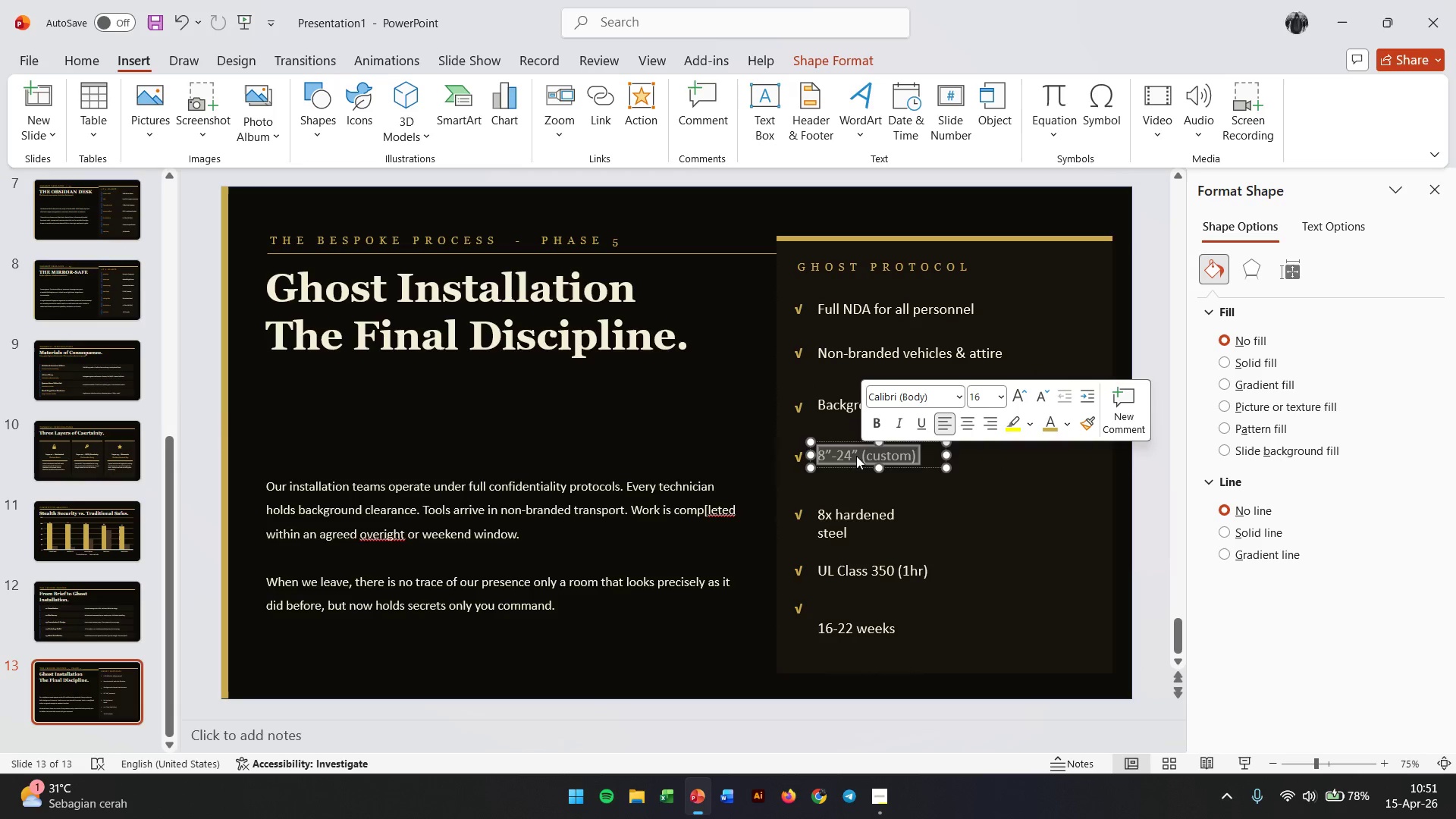 
type(Encrypted site plans, deleted post install)
 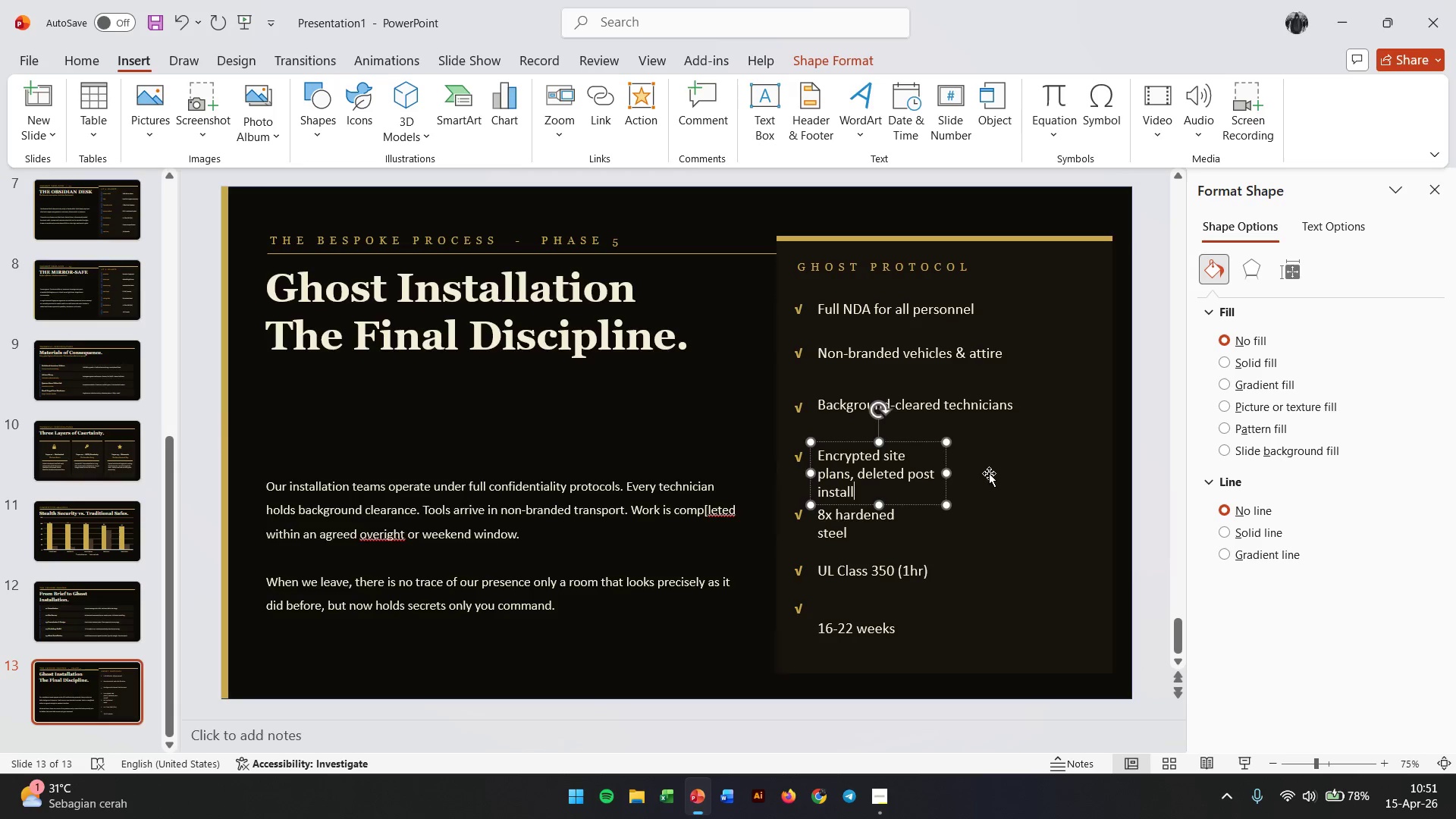 
left_click_drag(start_coordinate=[943, 475], to_coordinate=[1090, 475])
 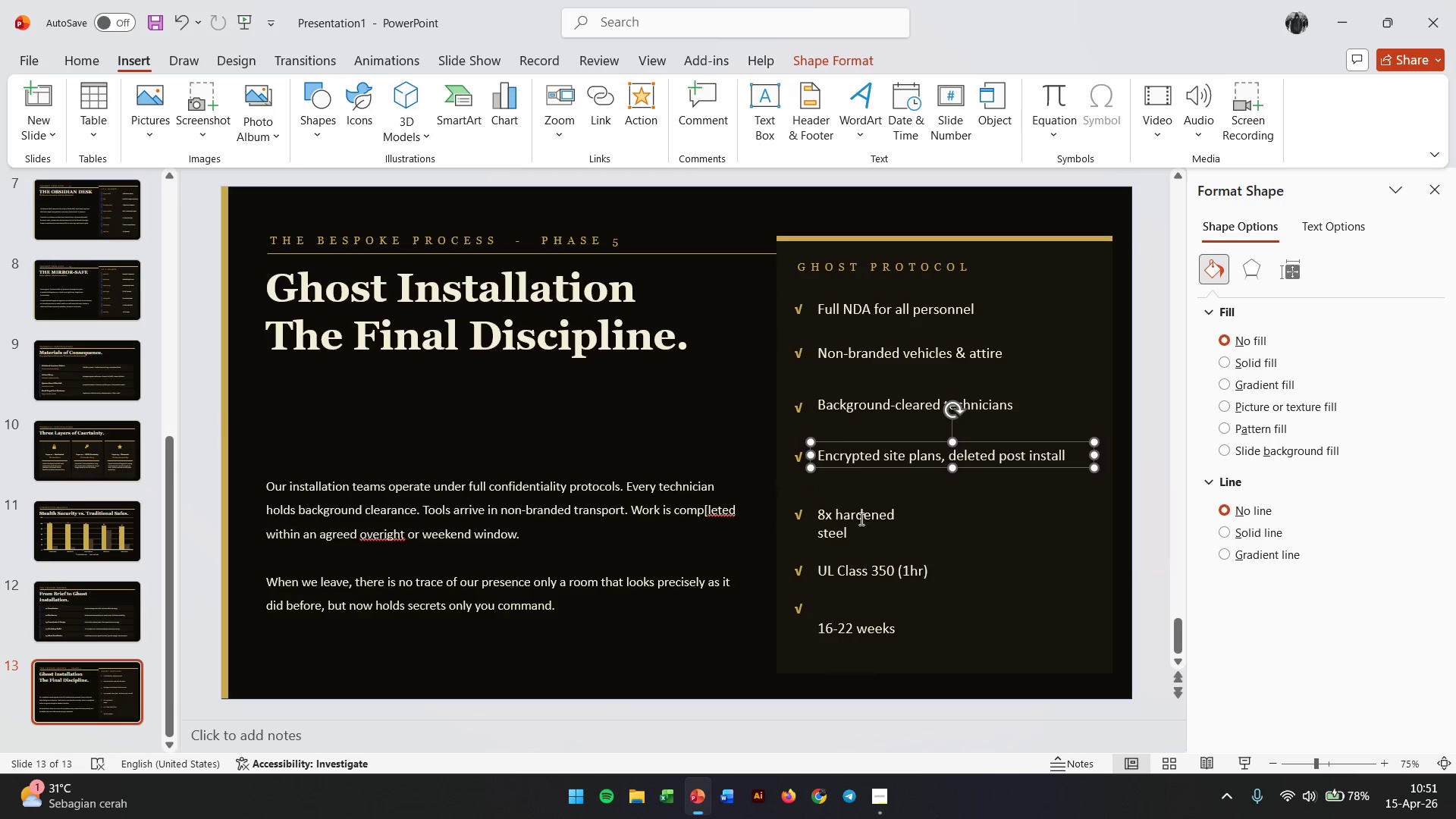 
left_click([860, 519])
 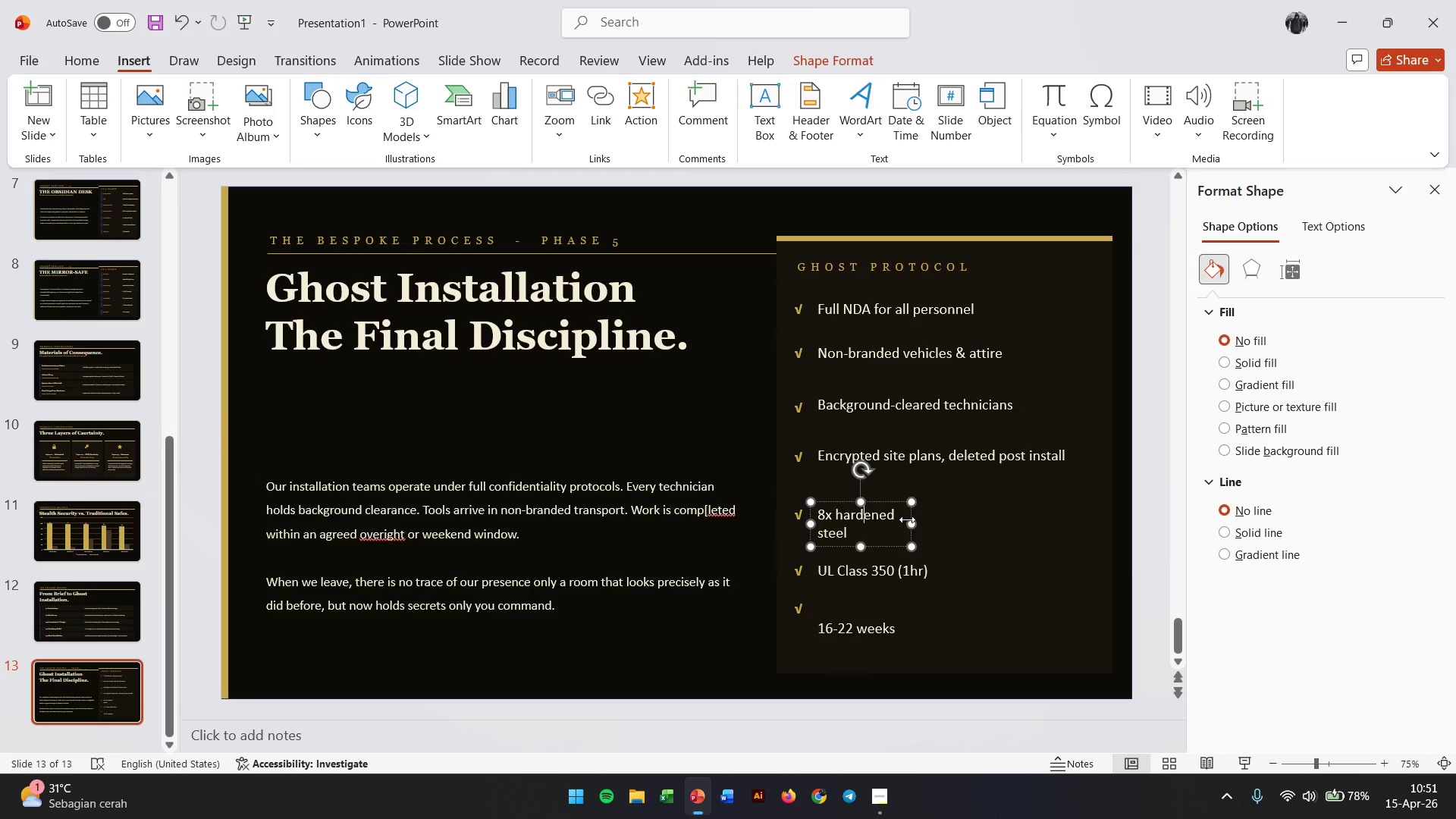 
left_click_drag(start_coordinate=[907, 519], to_coordinate=[1084, 522])
 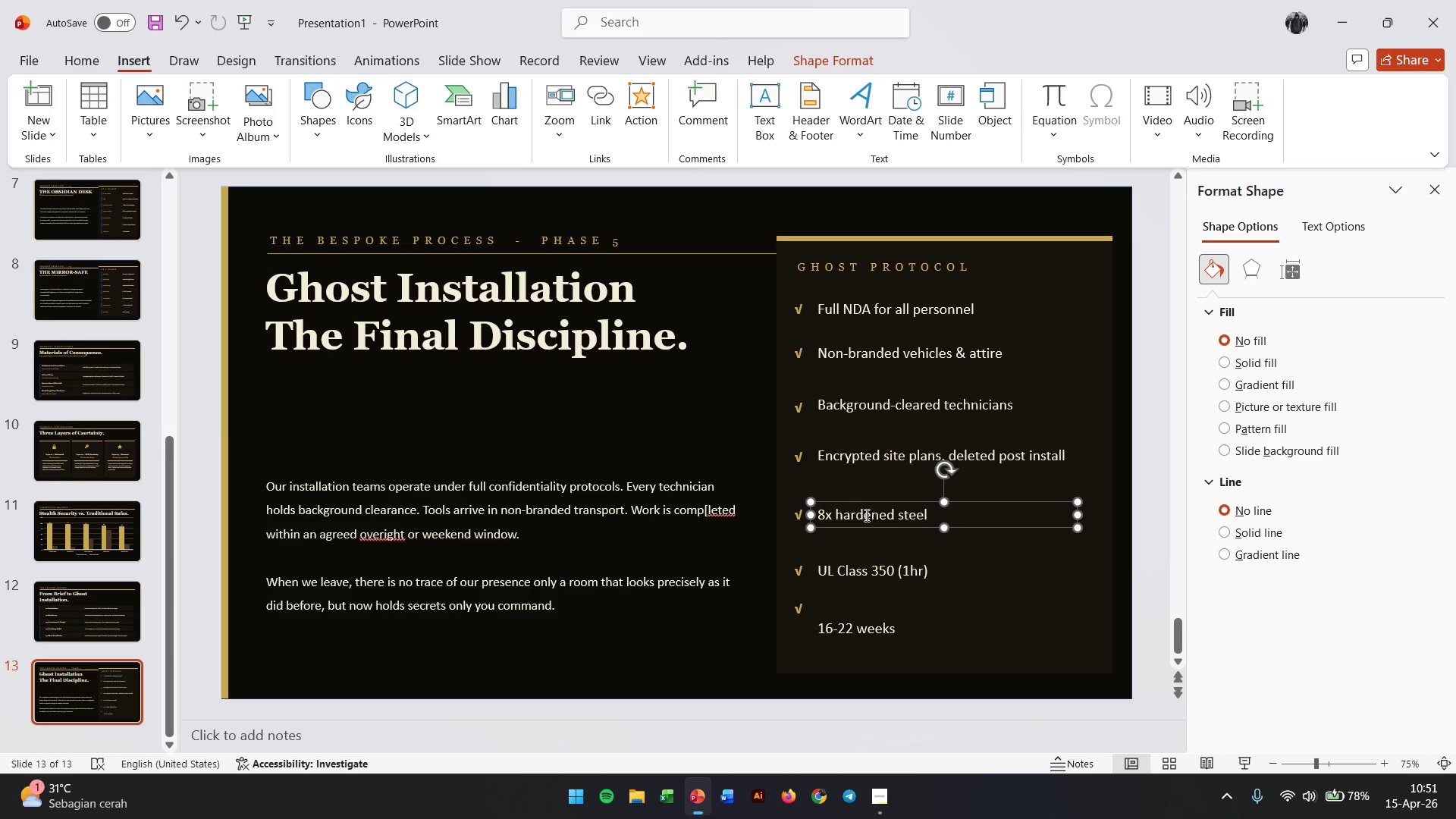 
double_click([865, 514])
 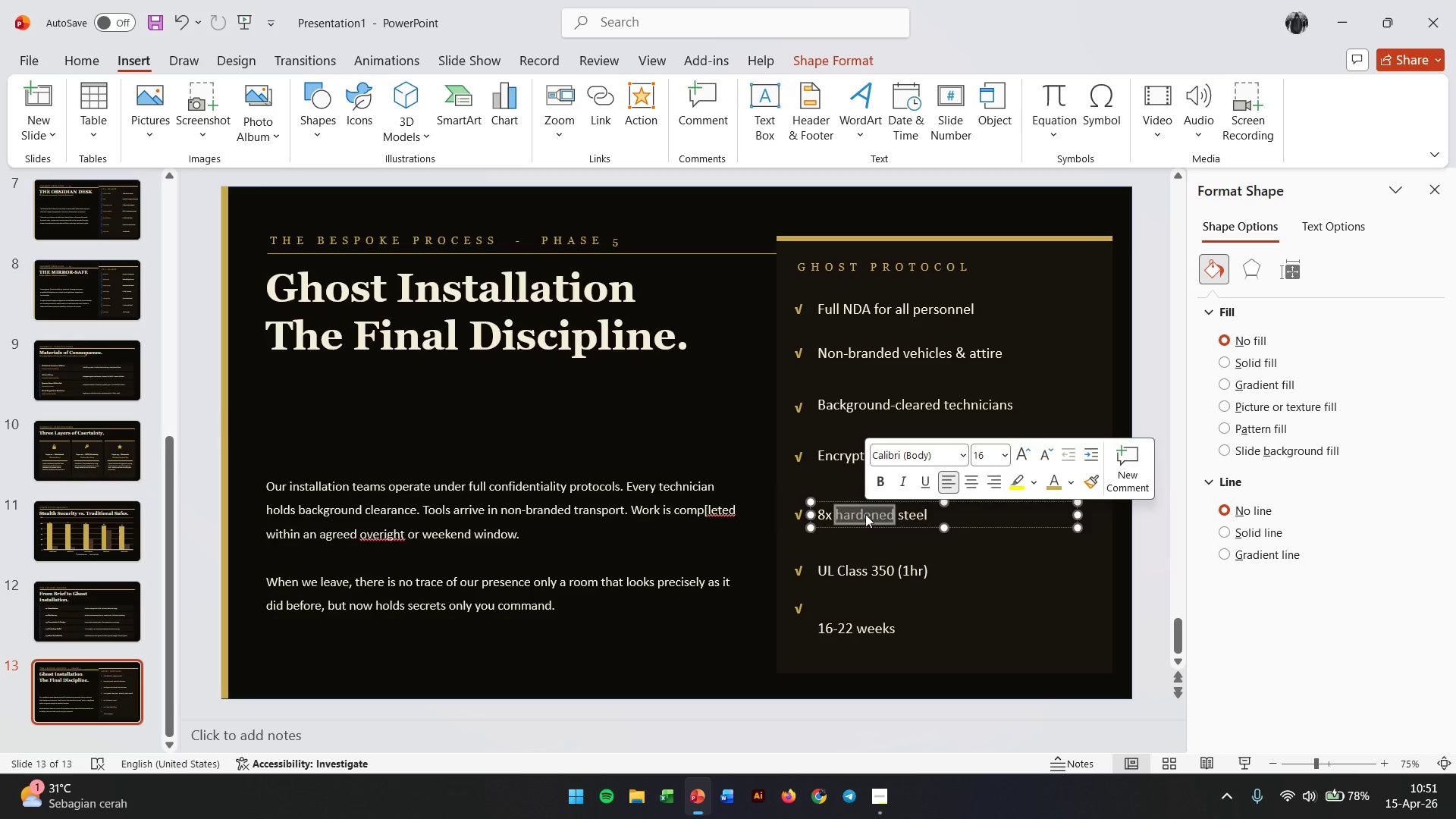 
triple_click([865, 514])
 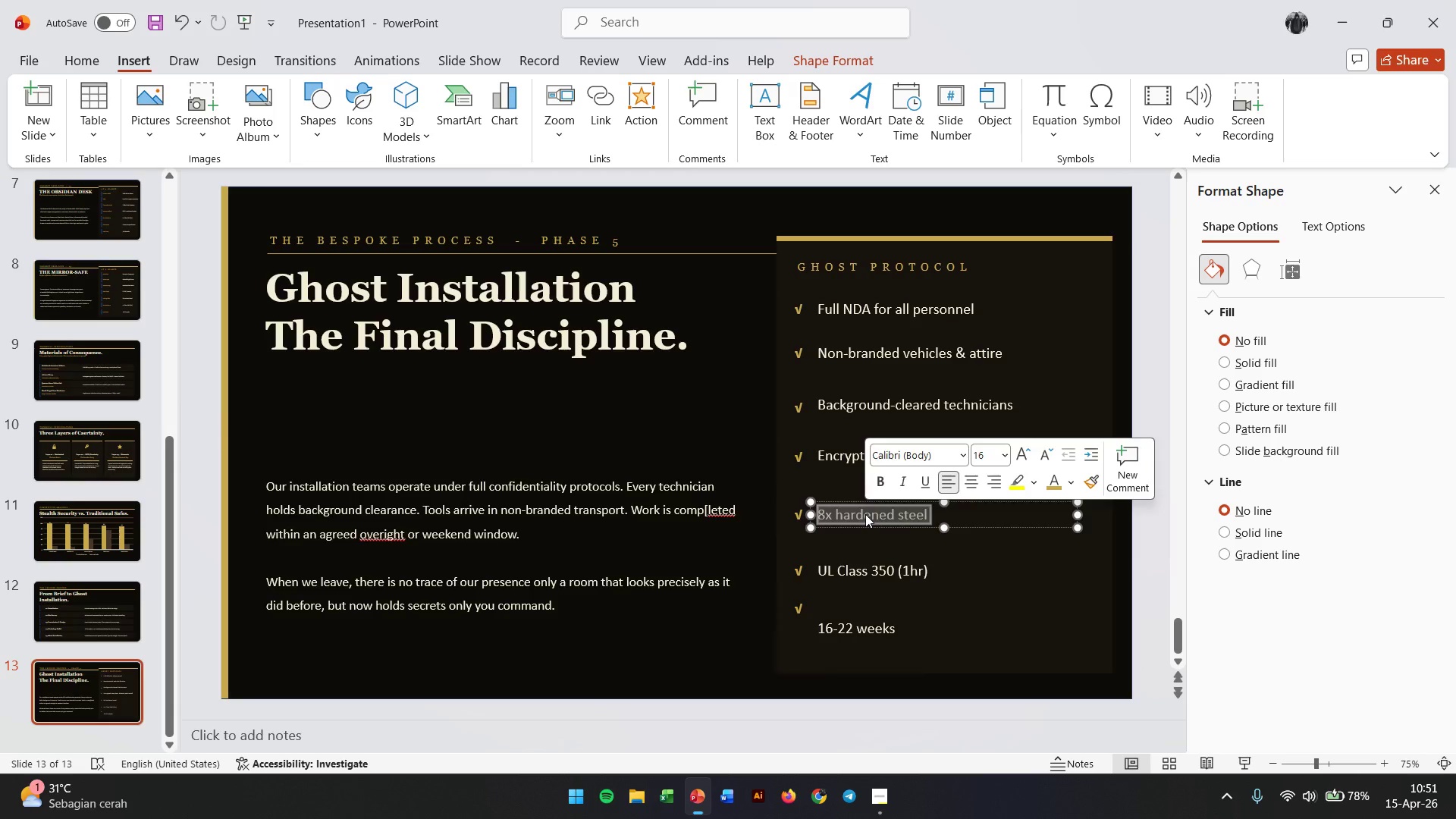 
triple_click([865, 514])
 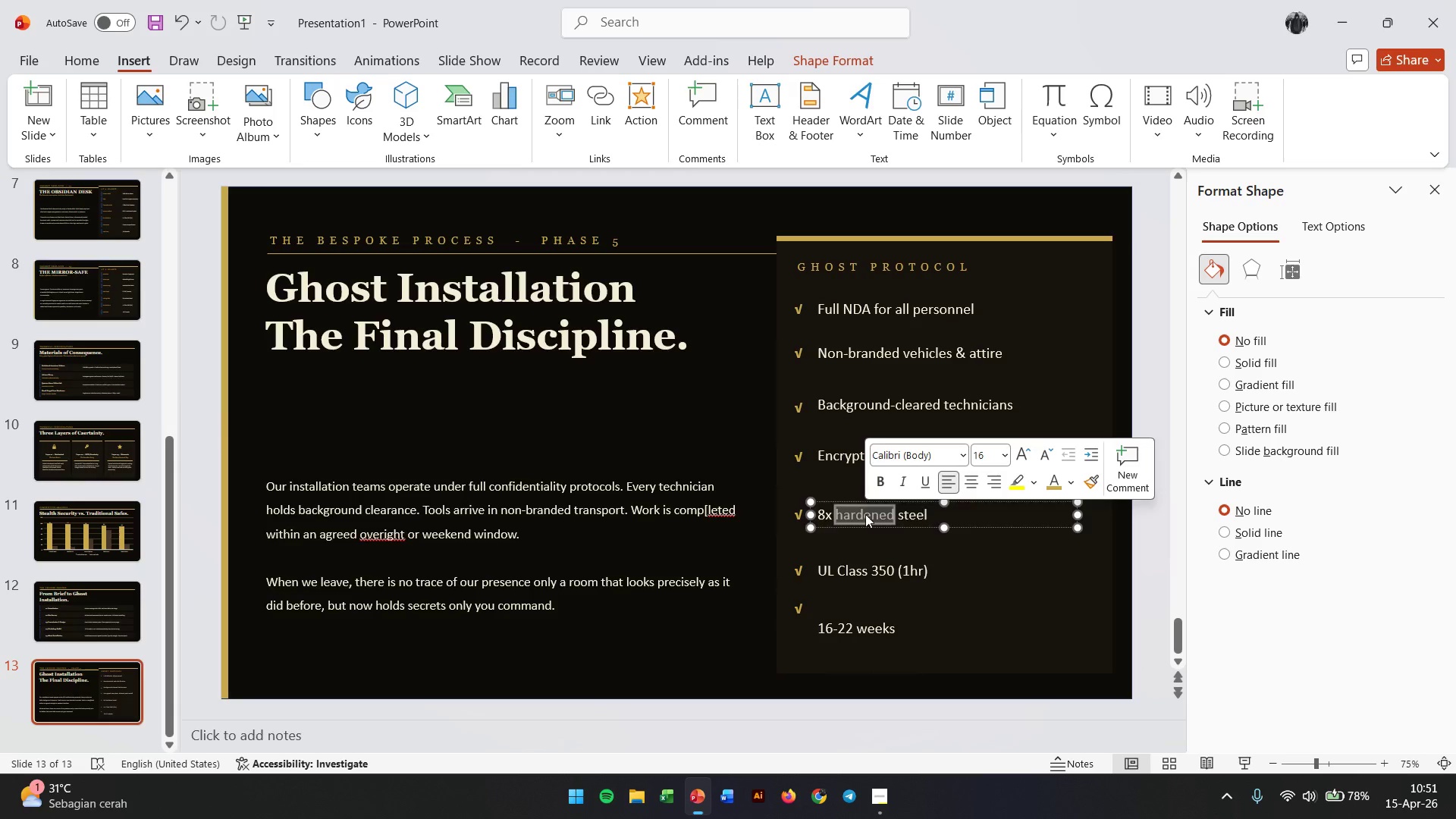 
triple_click([865, 514])
 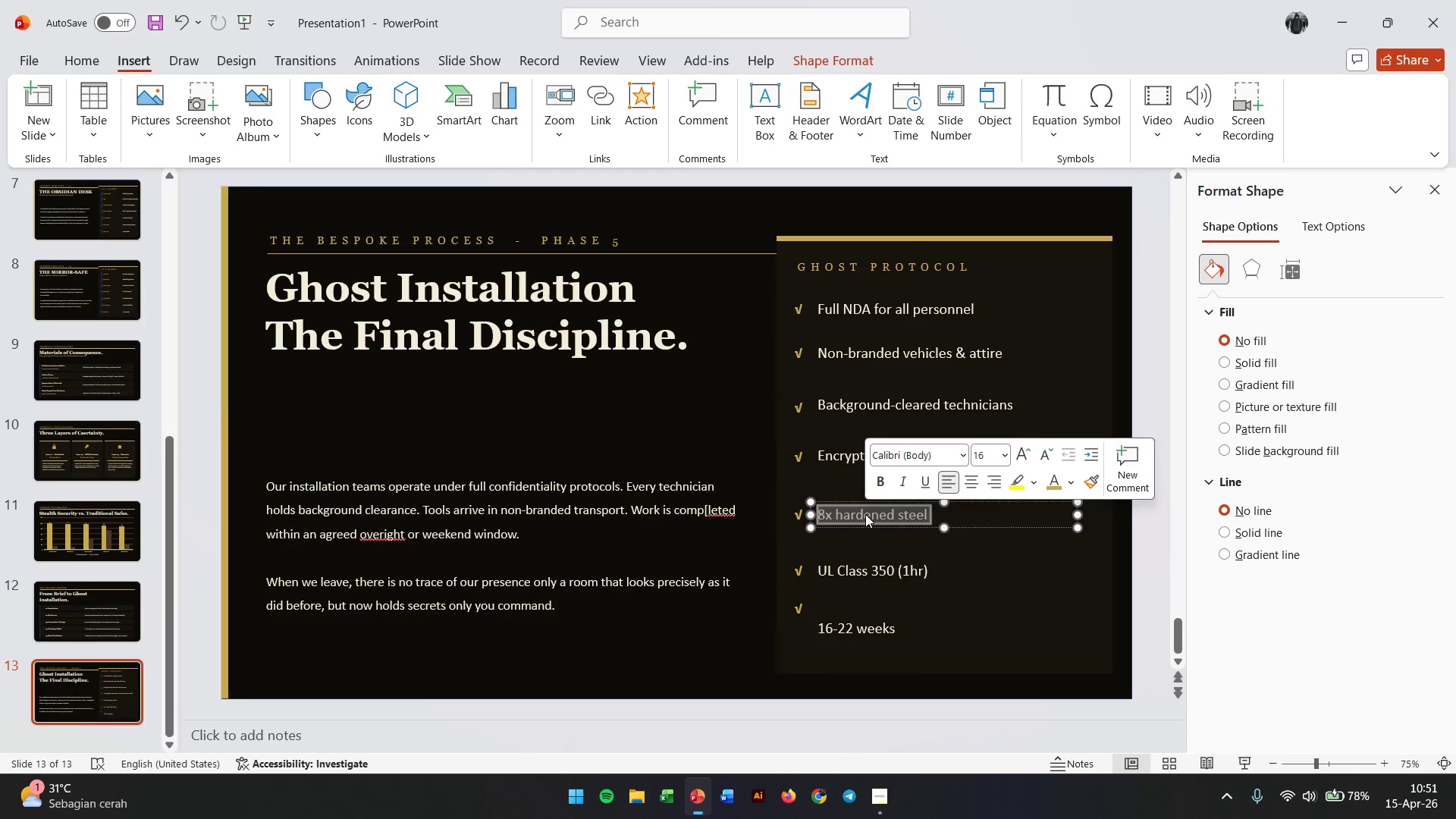 
type(No photography on-site)
 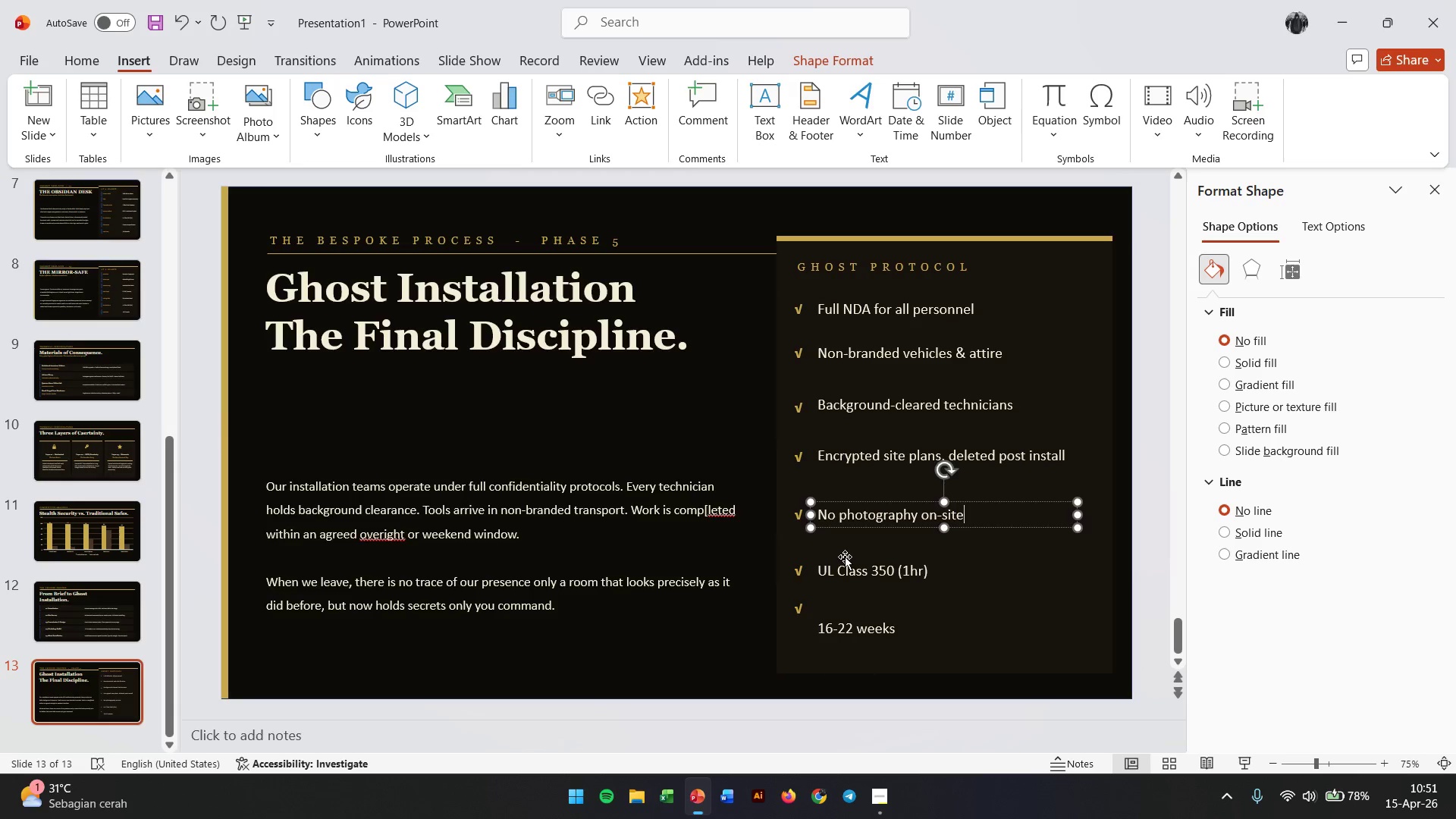 
double_click([843, 576])
 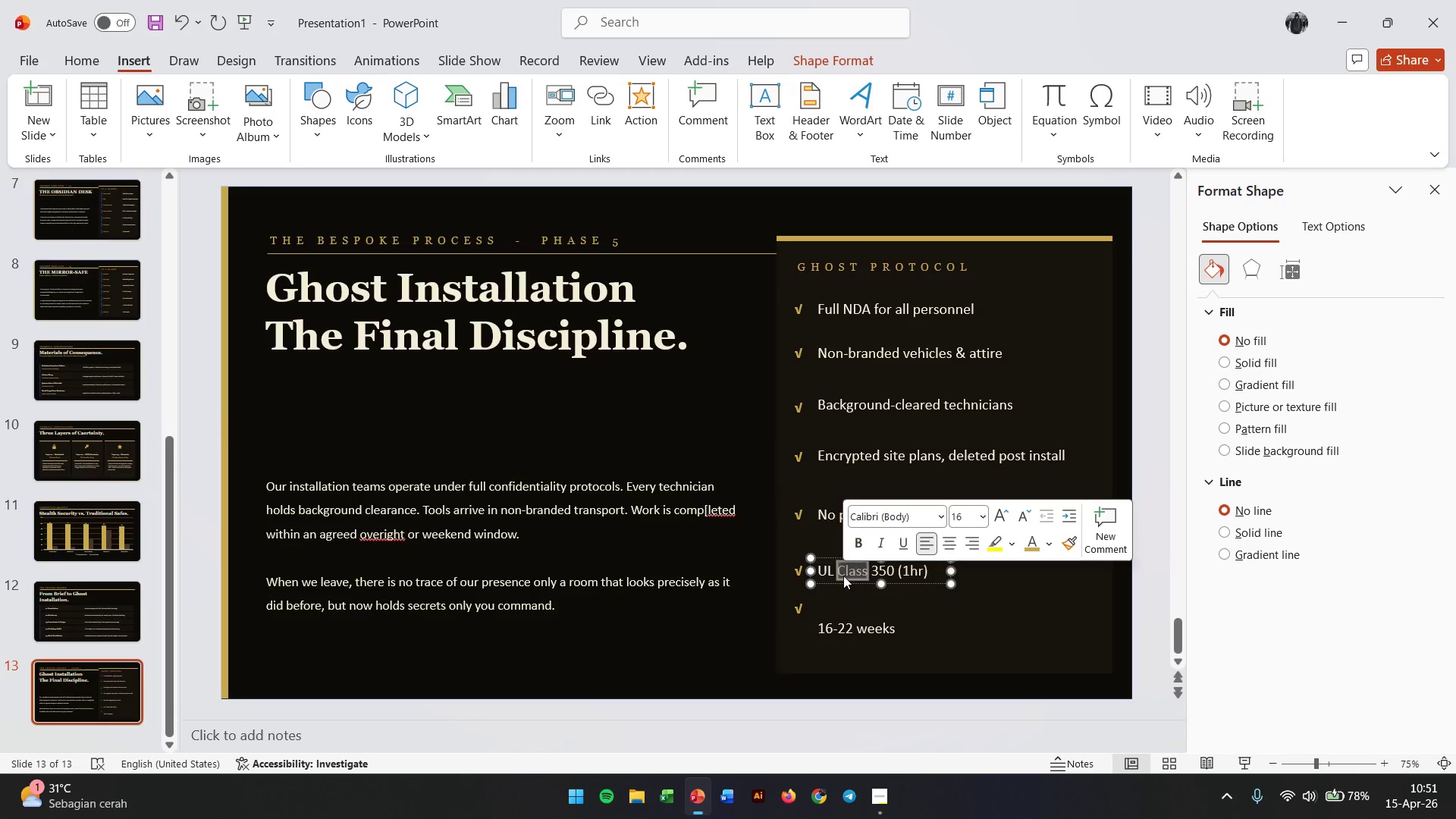 
triple_click([843, 576])
 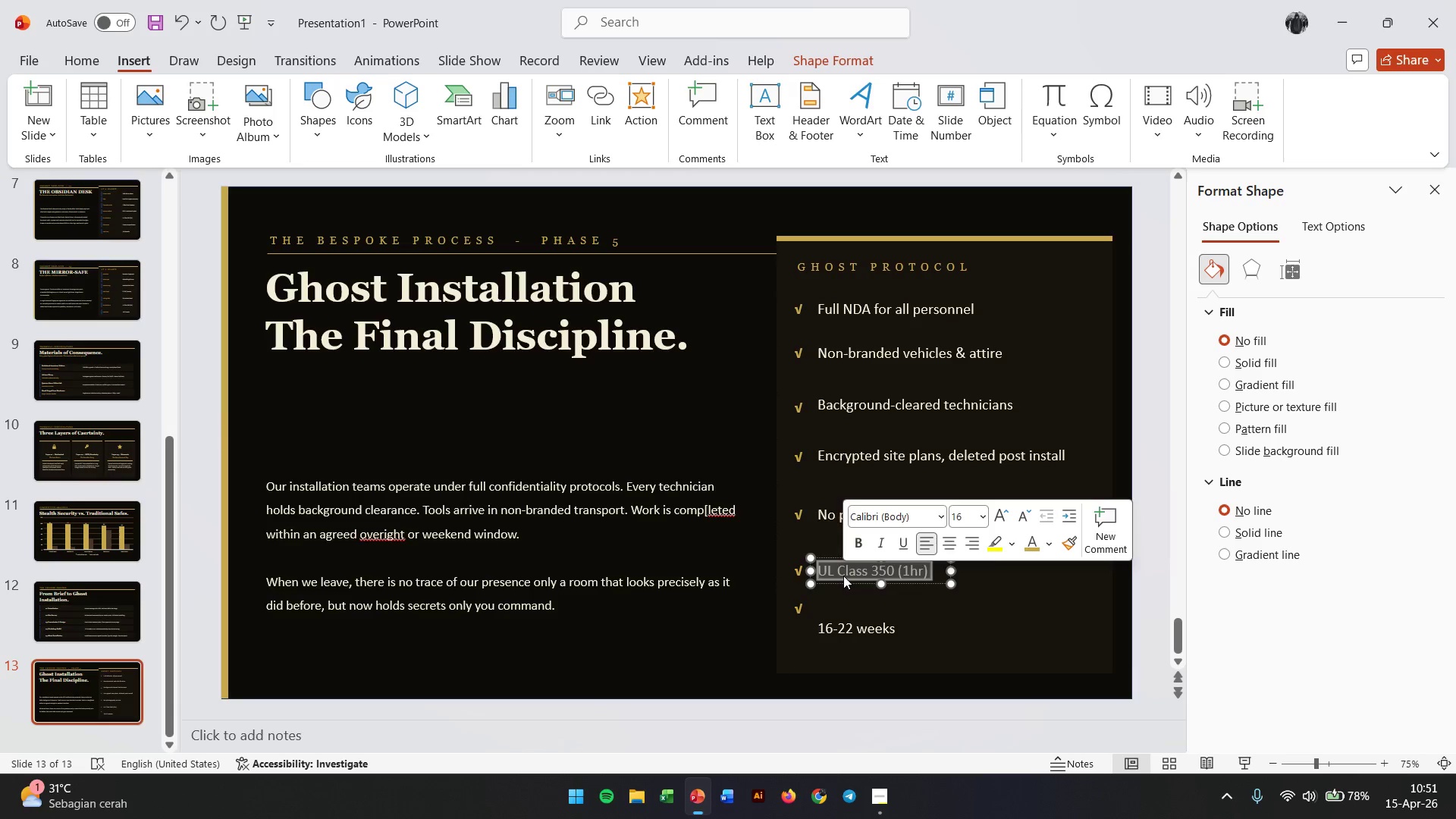 
type(Sweep for foreign material on exit)
 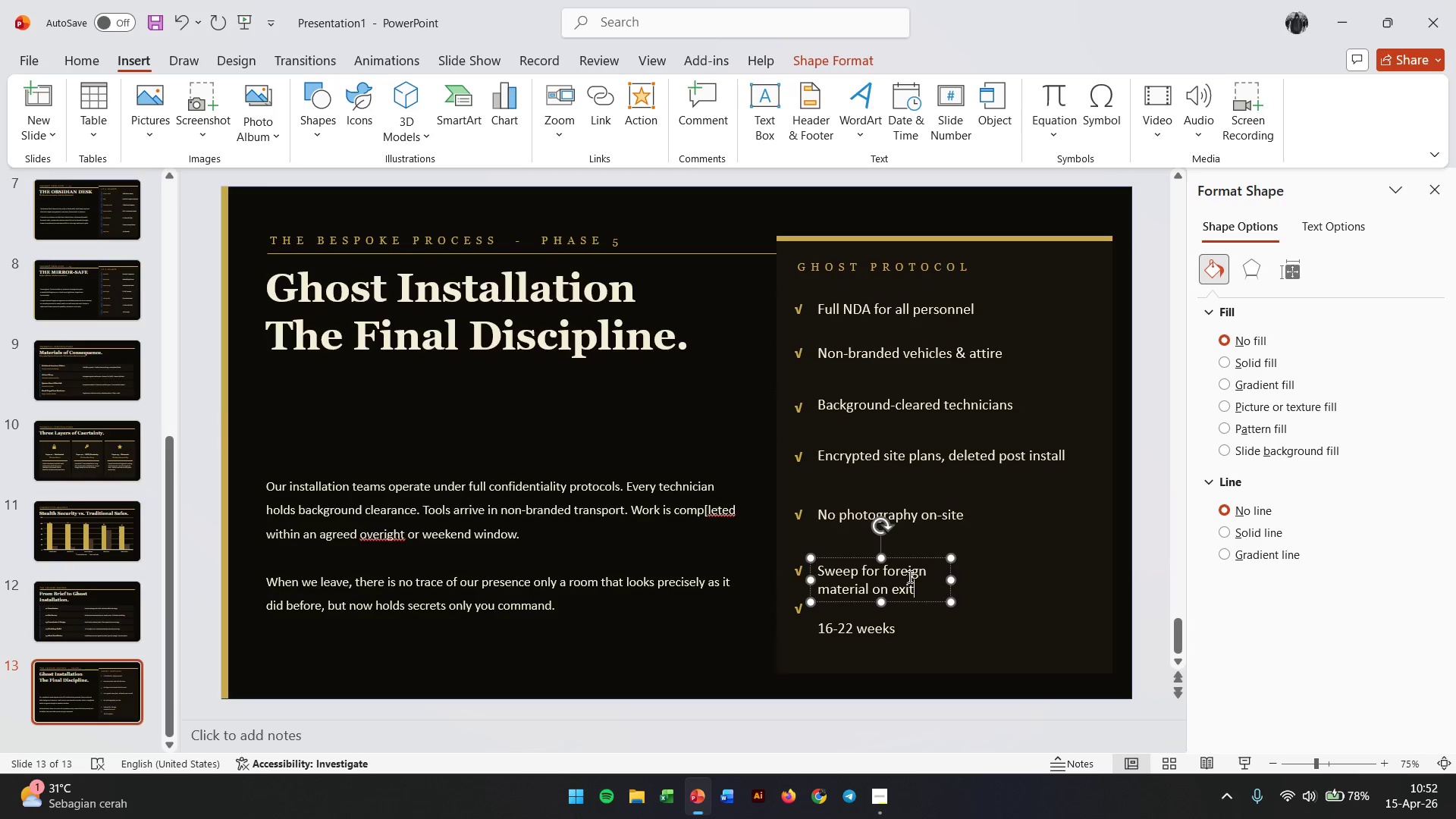 
left_click_drag(start_coordinate=[952, 579], to_coordinate=[1084, 578])
 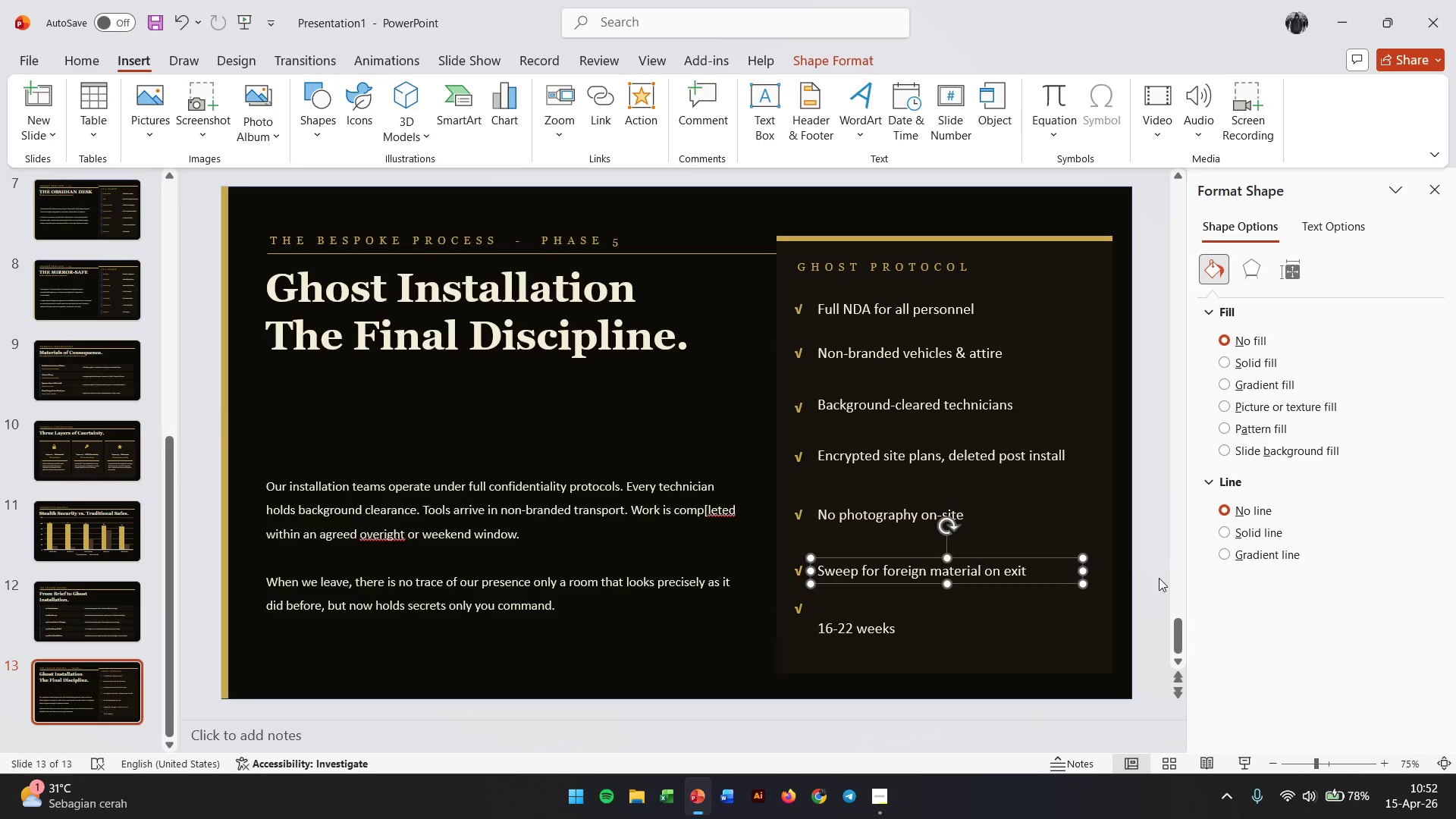 
left_click_drag(start_coordinate=[1156, 578], to_coordinate=[869, 635])
 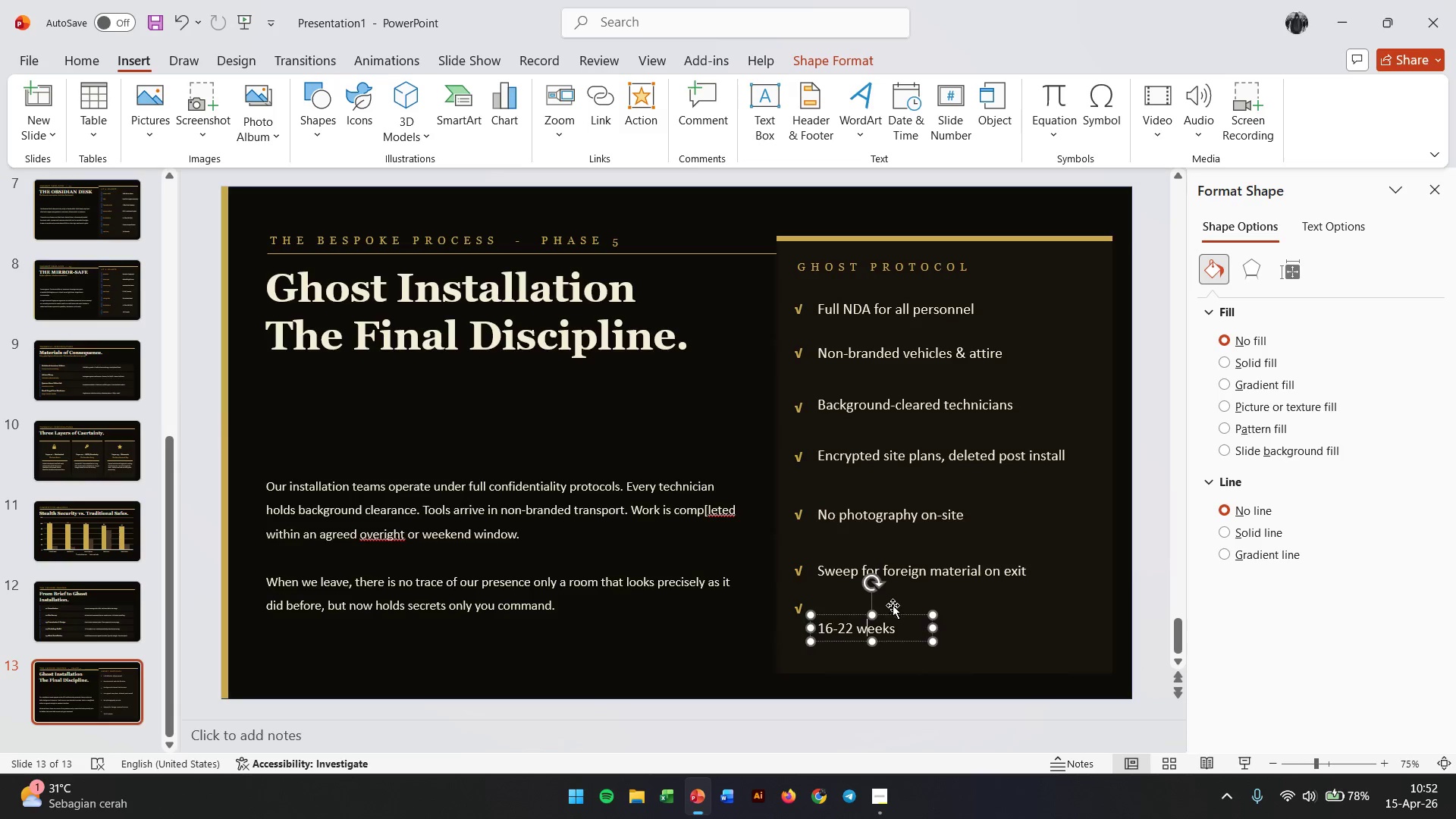 
left_click([869, 635])
 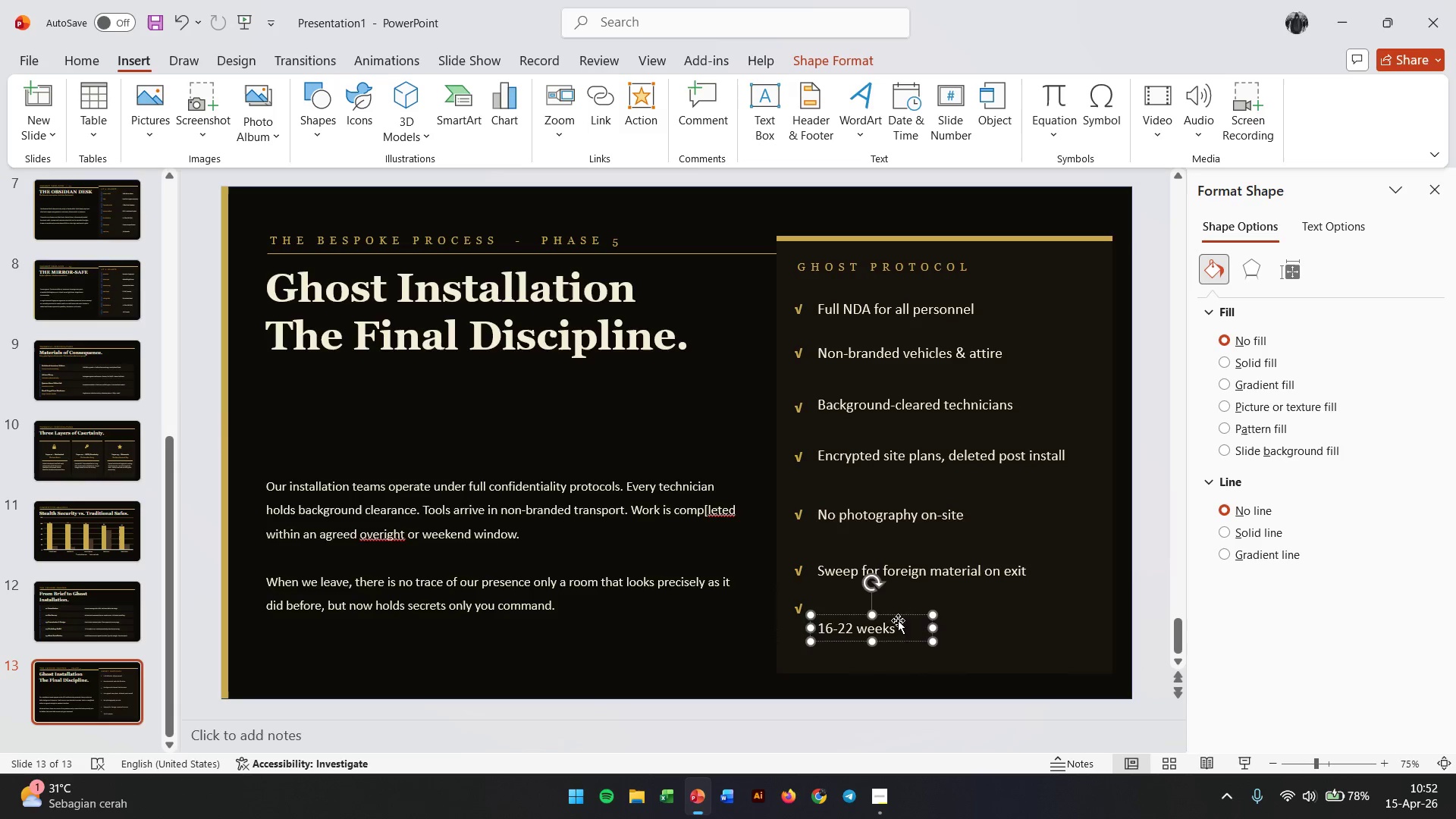 
left_click_drag(start_coordinate=[913, 613], to_coordinate=[931, 593])
 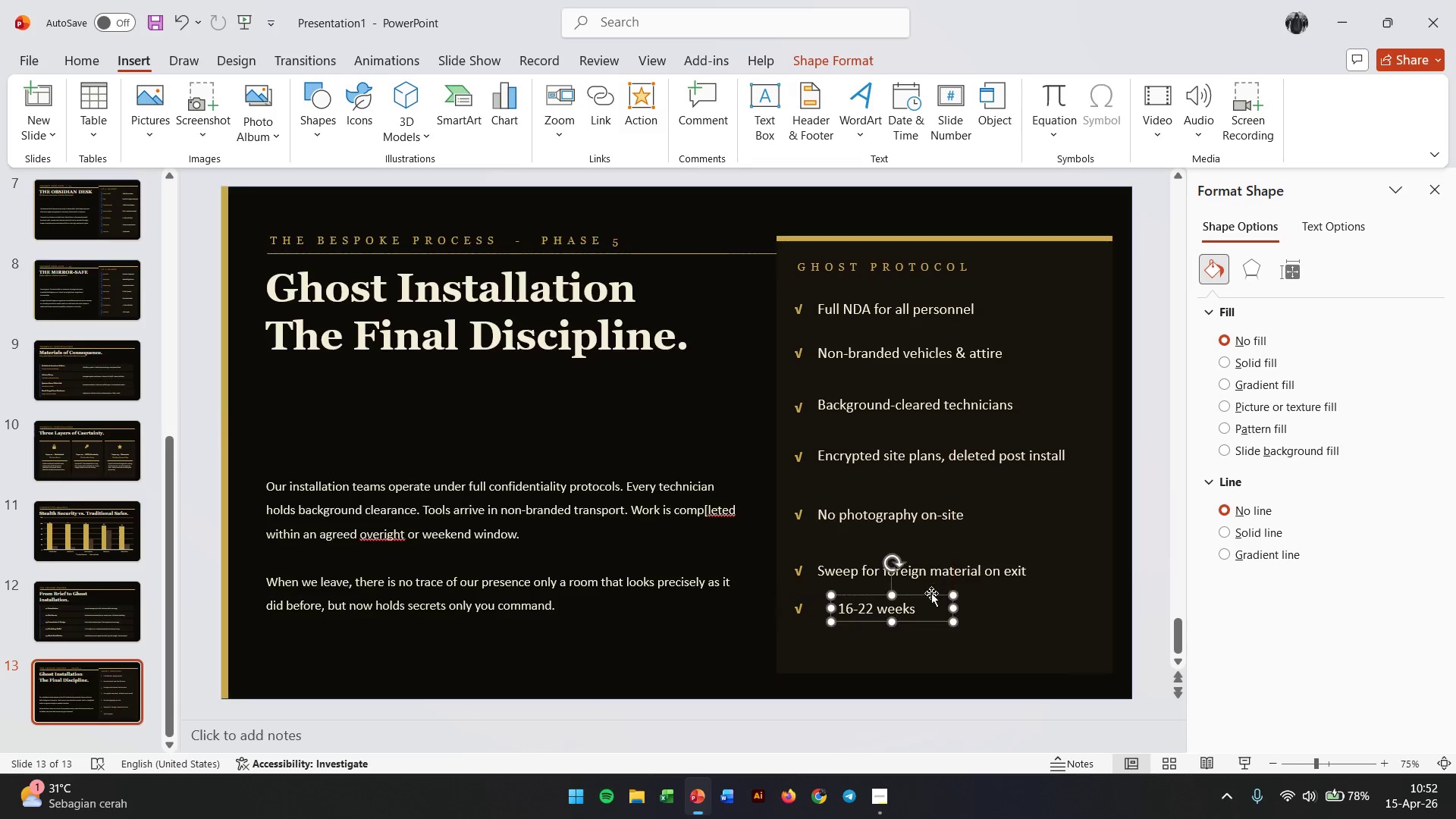 
left_click([931, 593])
 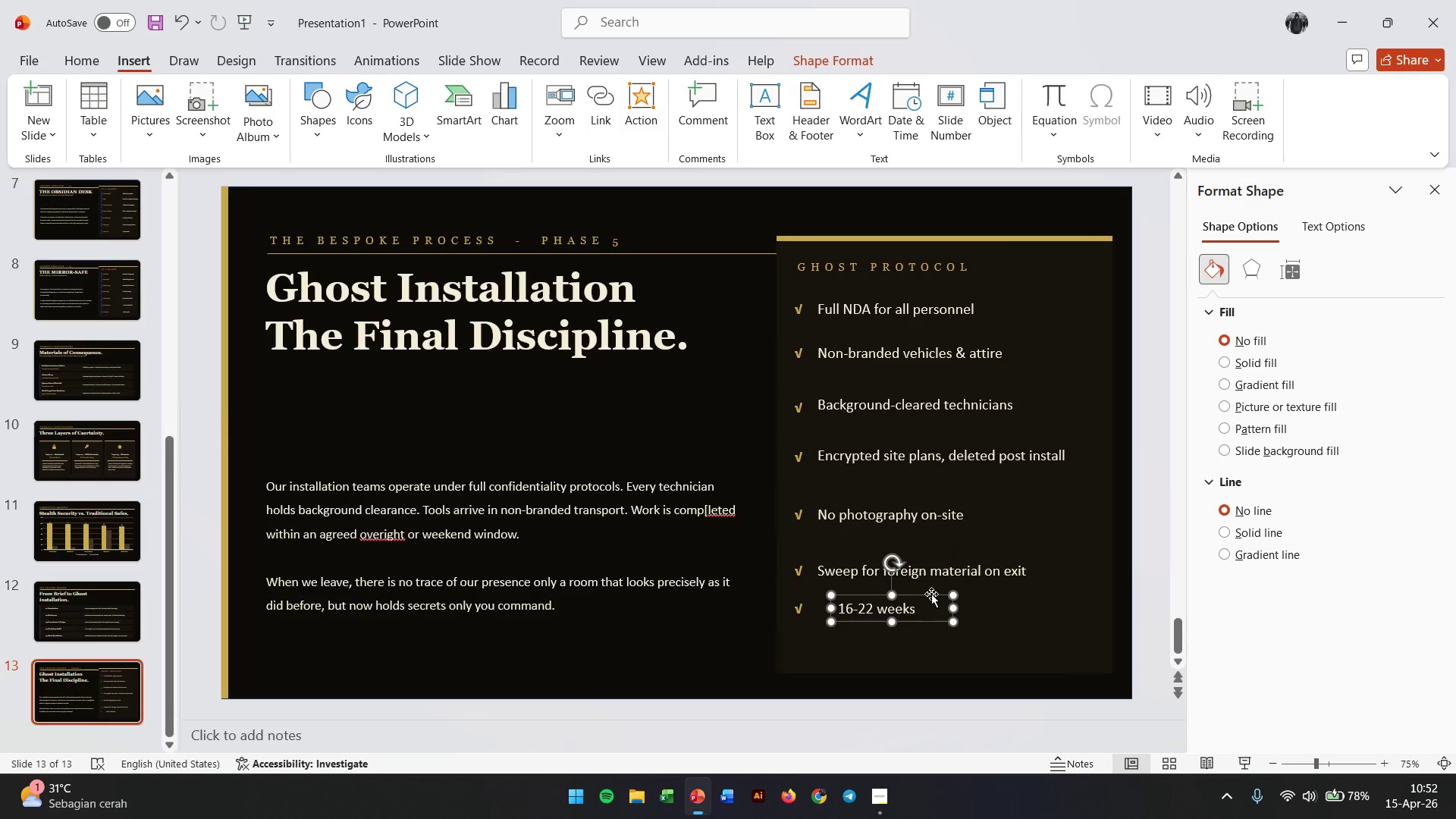 
left_click_drag(start_coordinate=[931, 594], to_coordinate=[915, 594])
 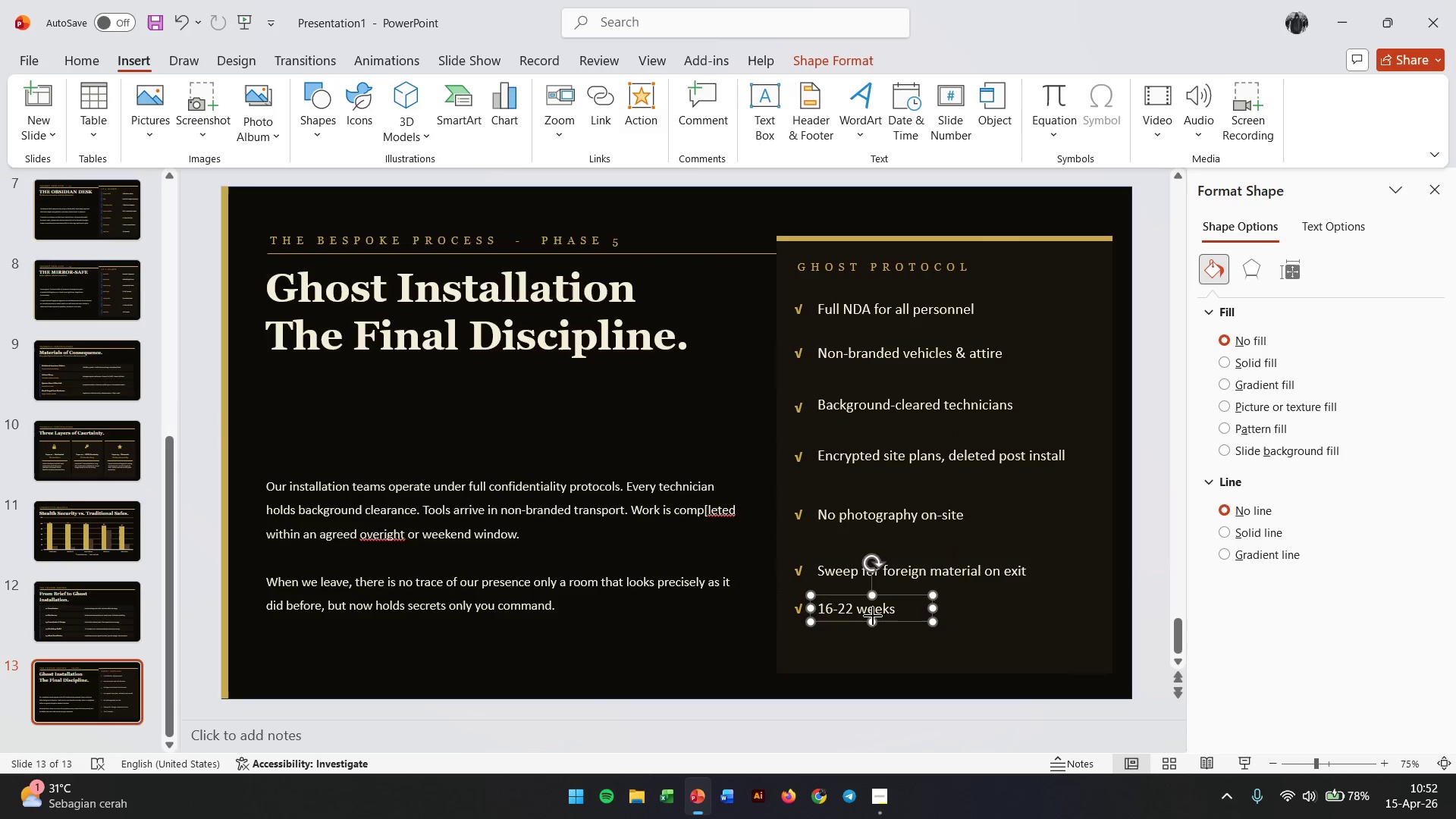 
double_click([873, 616])
 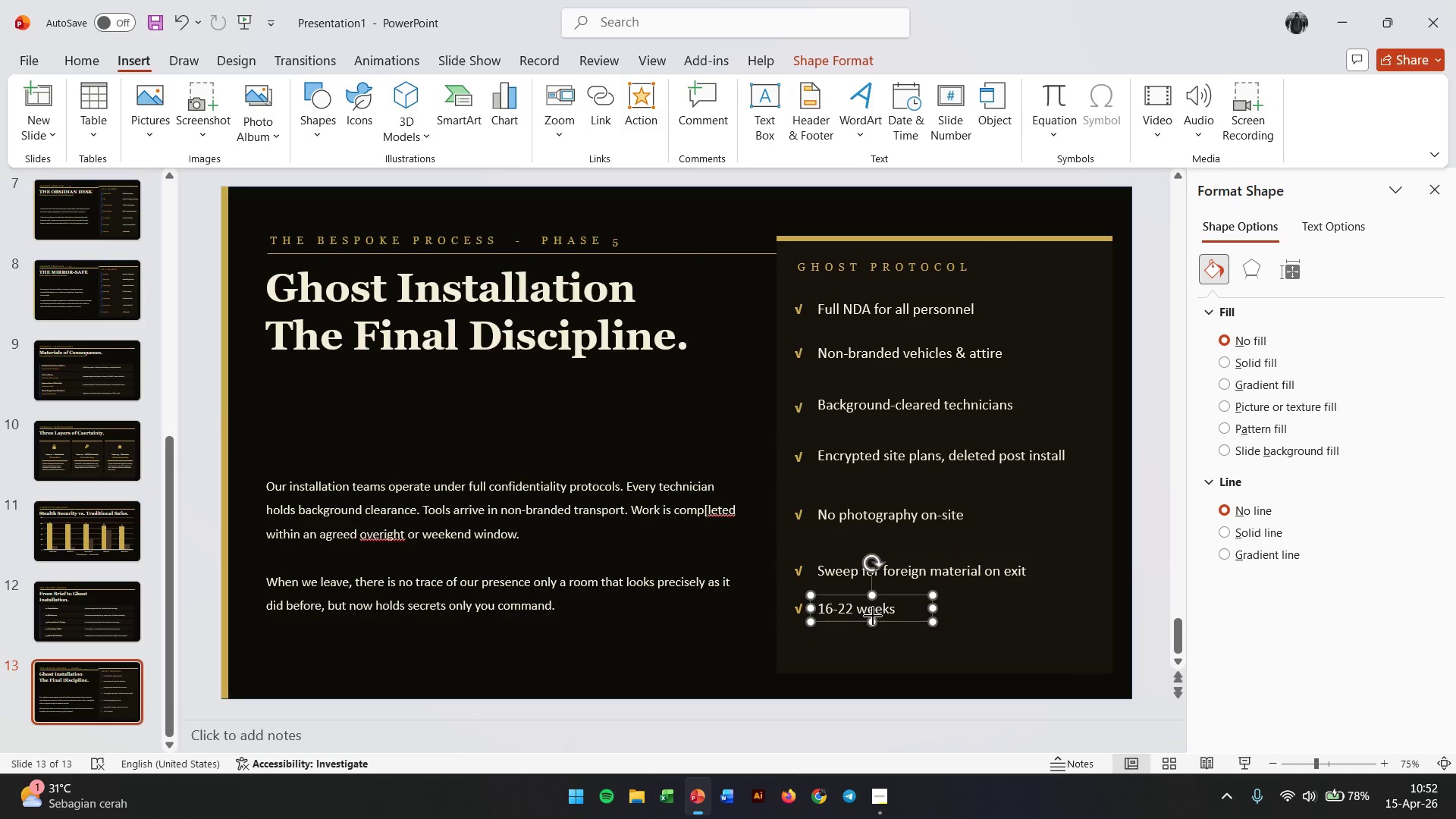 
triple_click([873, 616])
 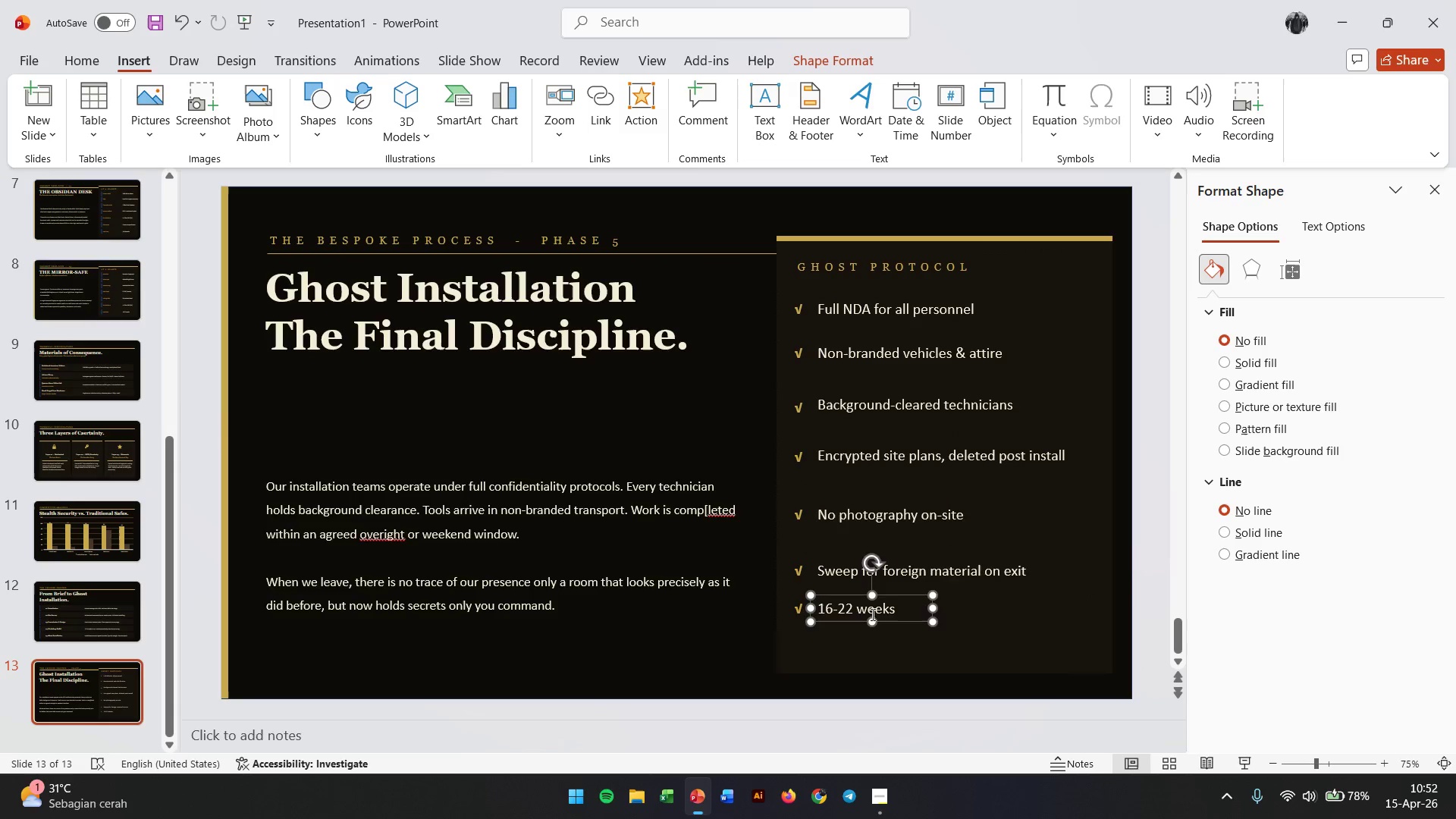 
double_click([871, 614])
 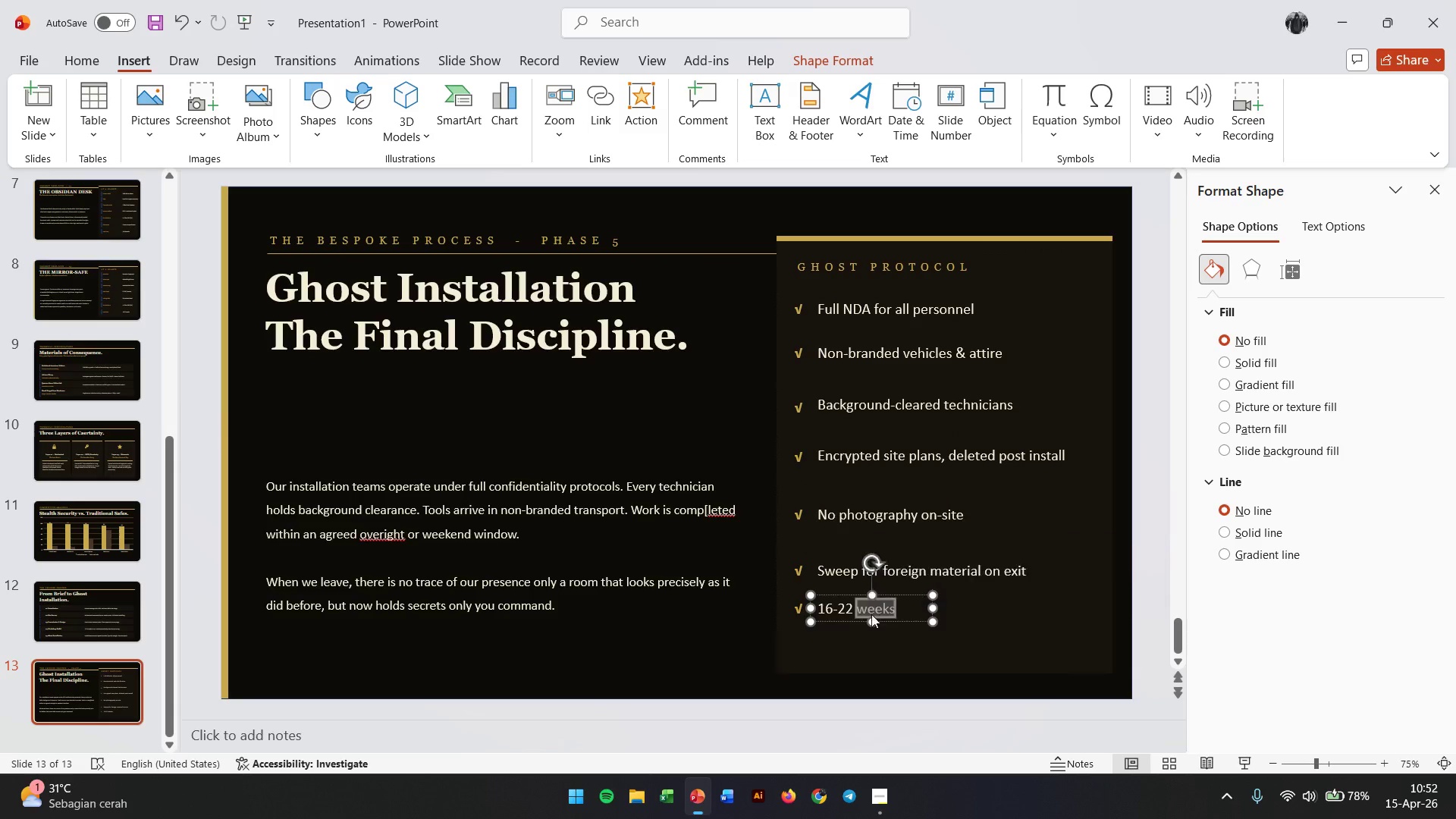 
triple_click([871, 614])
 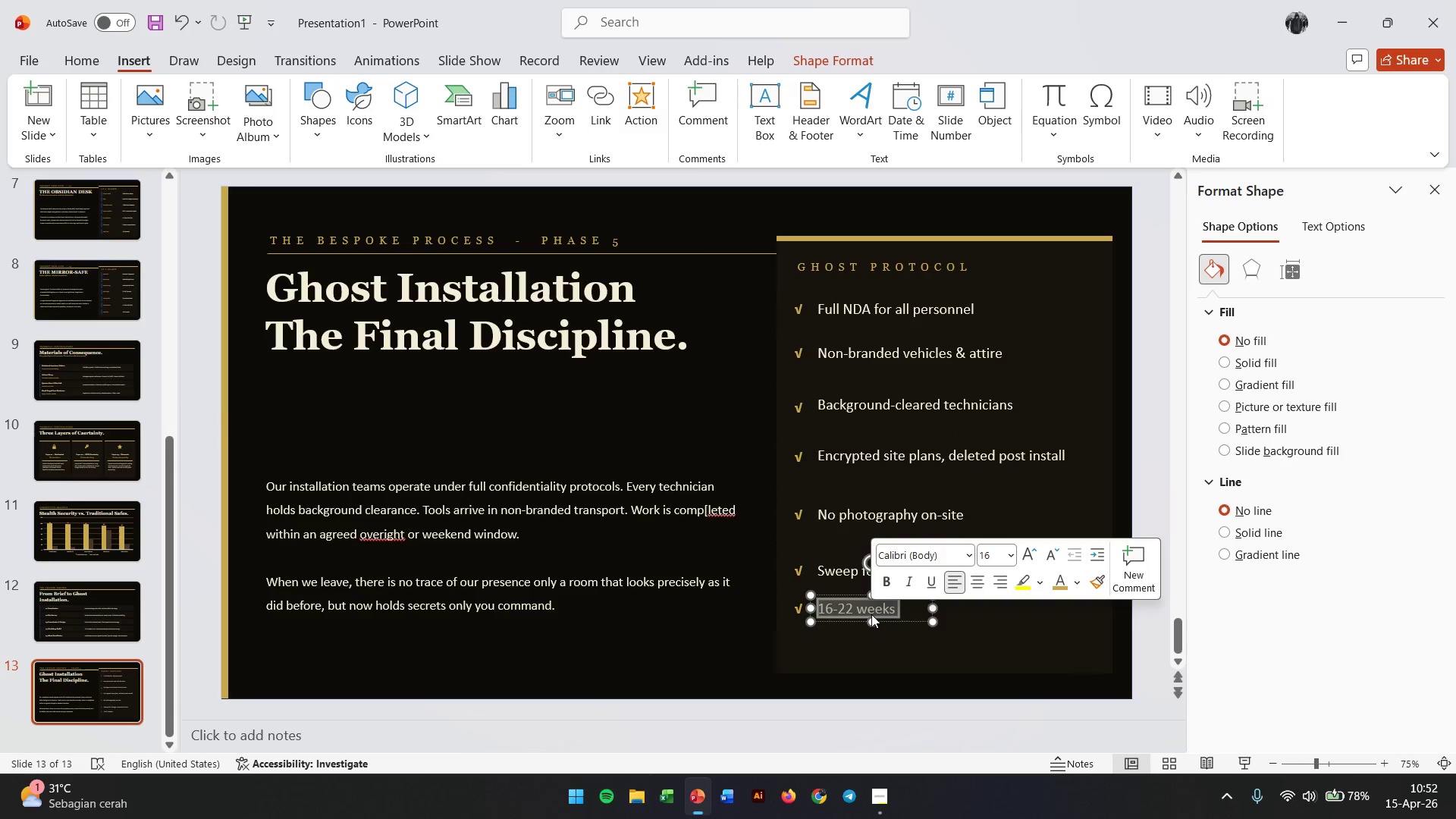 
type(24hr post-install comfirmat)
key(Backspace)
key(Backspace)
key(Backspace)
key(Backspace)
key(Backspace)
key(Backspace)
key(Backspace)
type(nfirmation call)
 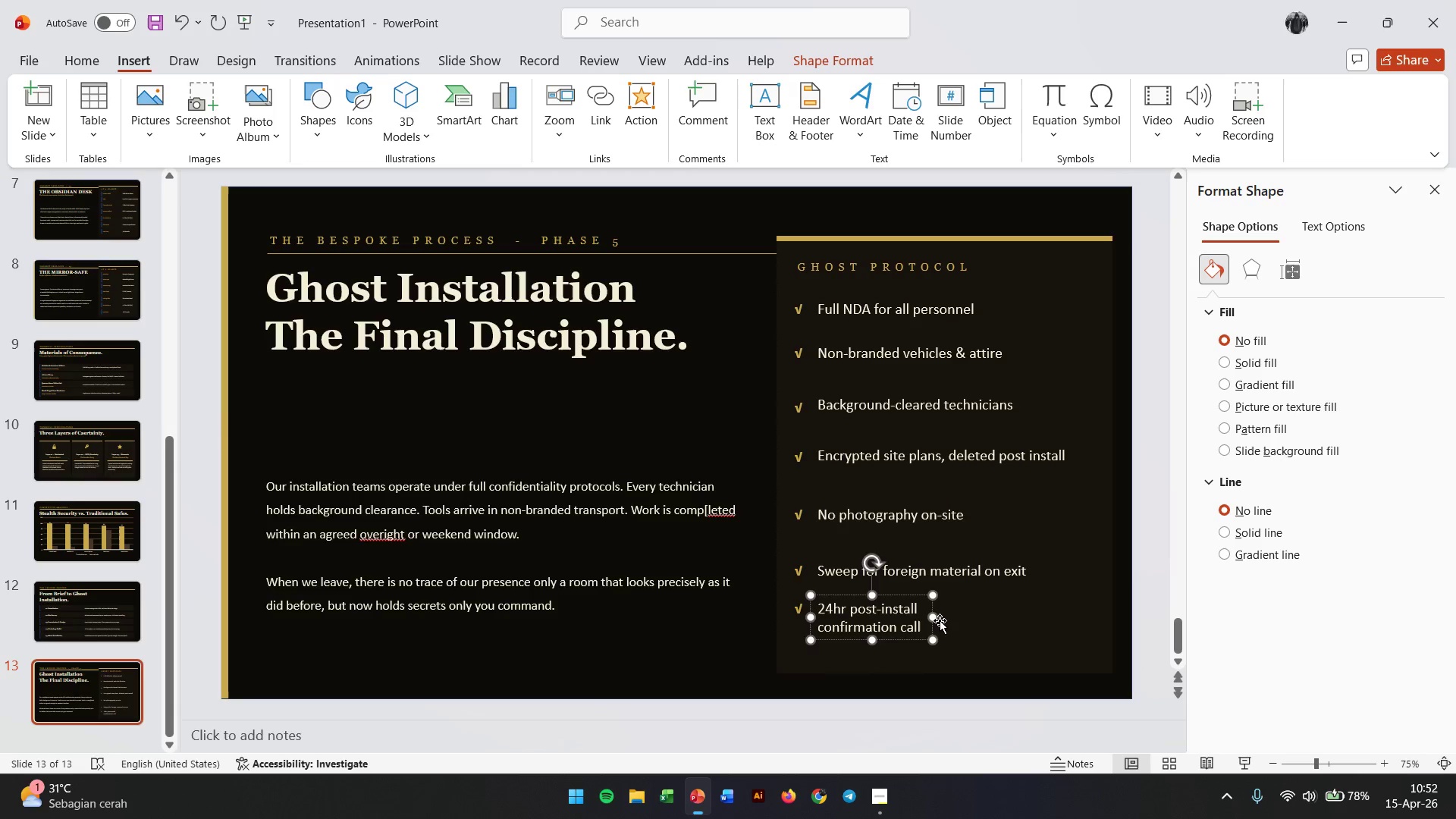 
left_click_drag(start_coordinate=[934, 620], to_coordinate=[1037, 620])
 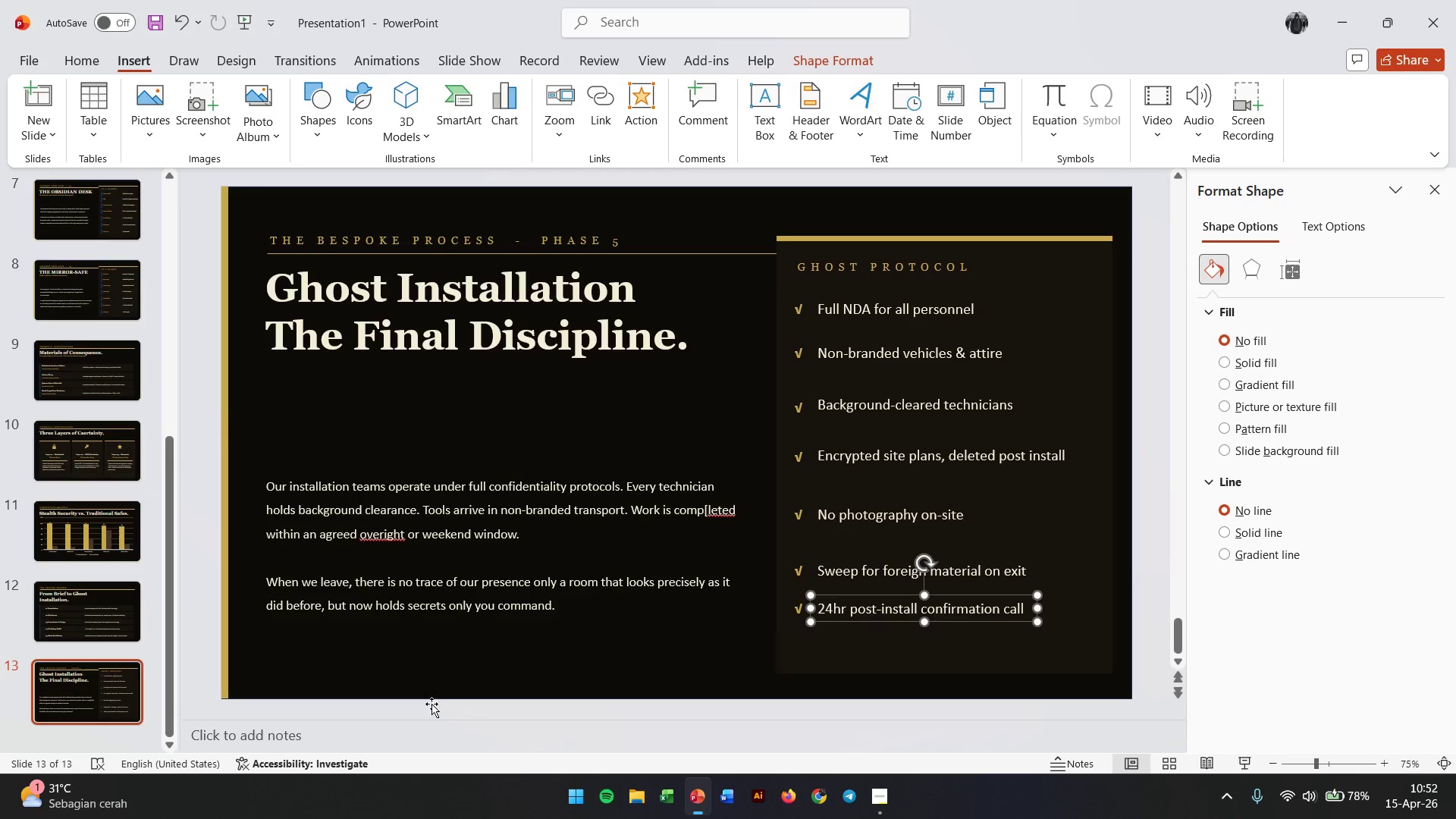 
scroll: coordinate [654, 636], scroll_direction: down, amount: 1.0
 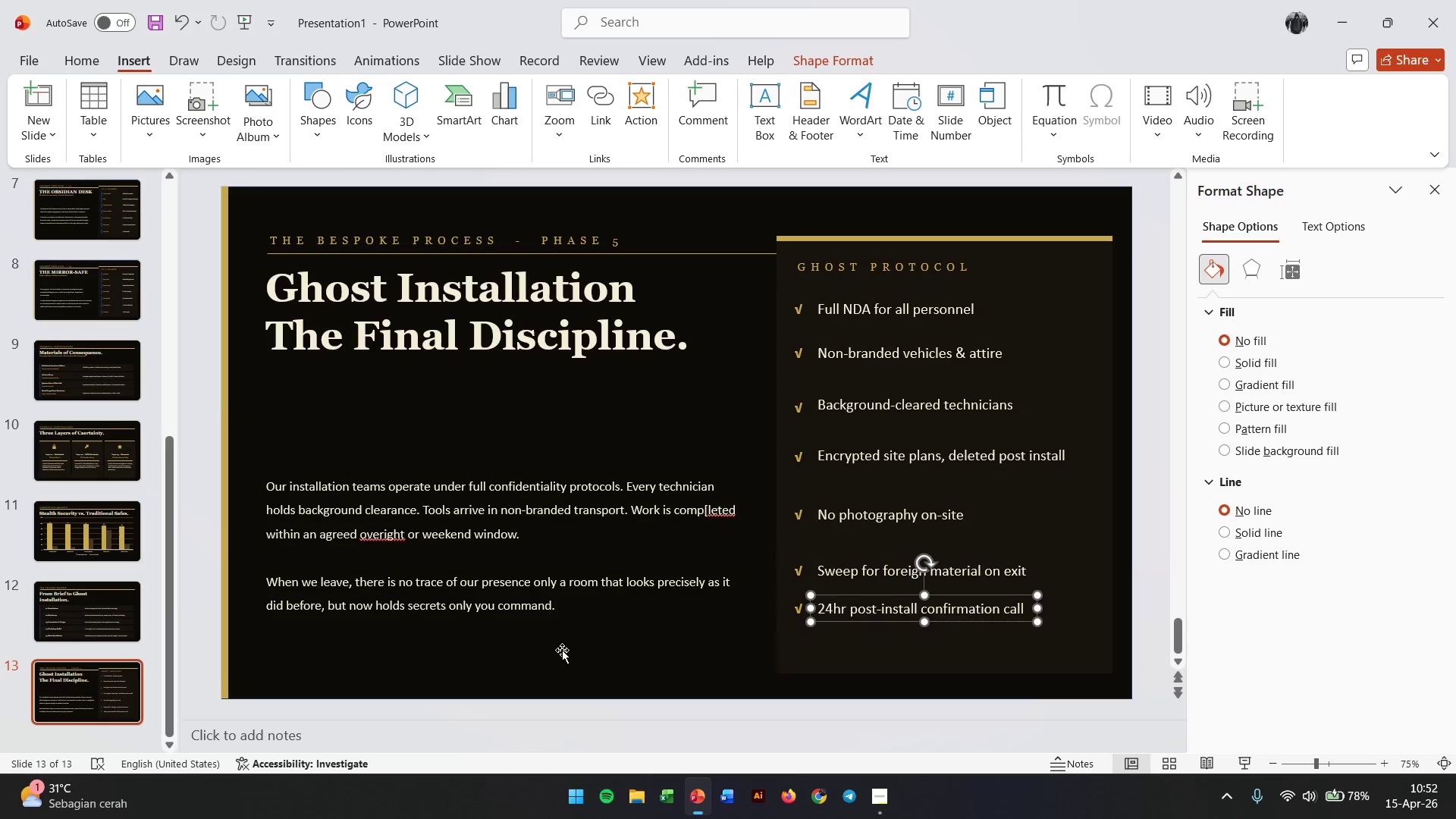 
wait(12.68)
 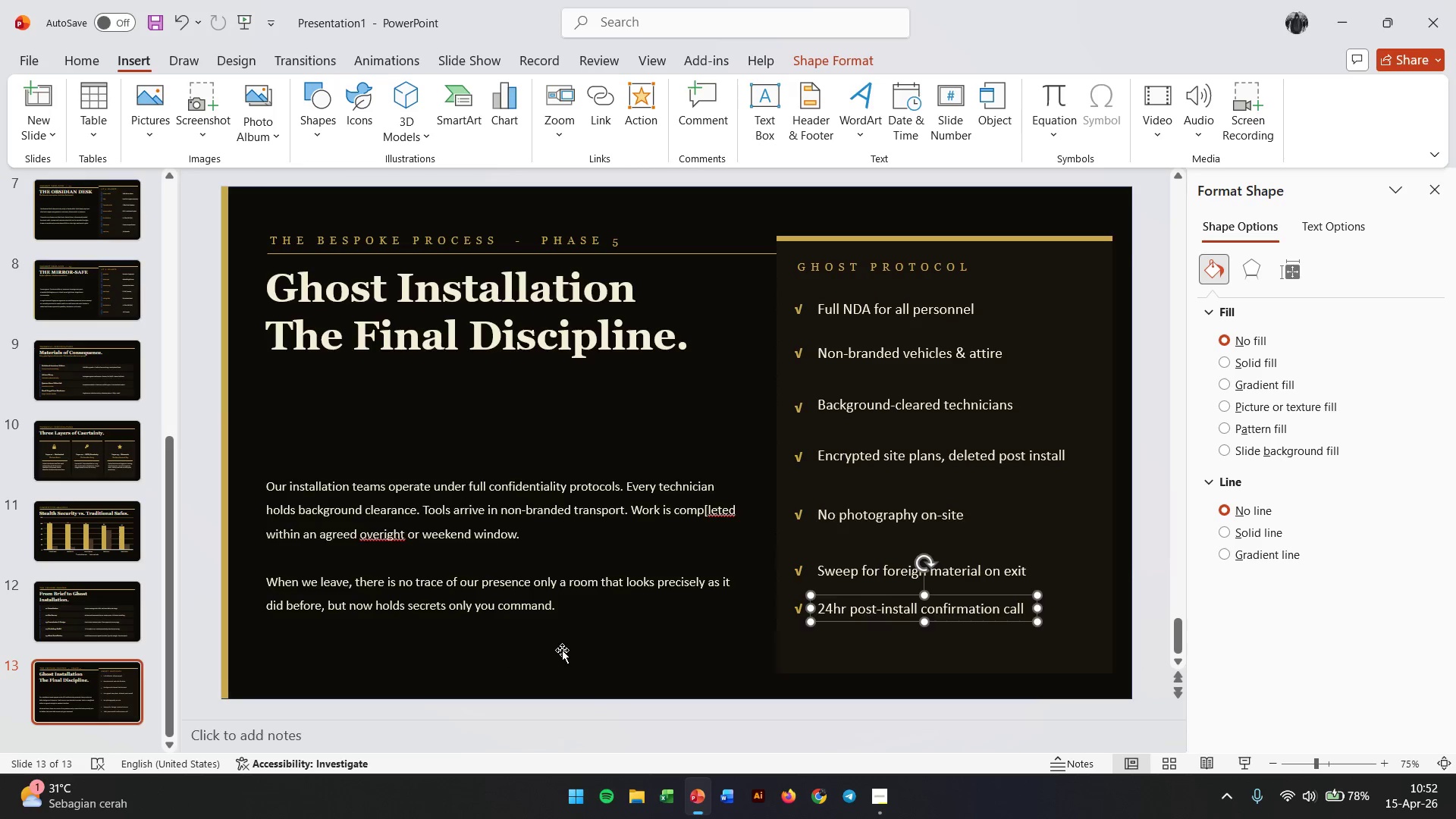 
mouse_move([101, 457])
 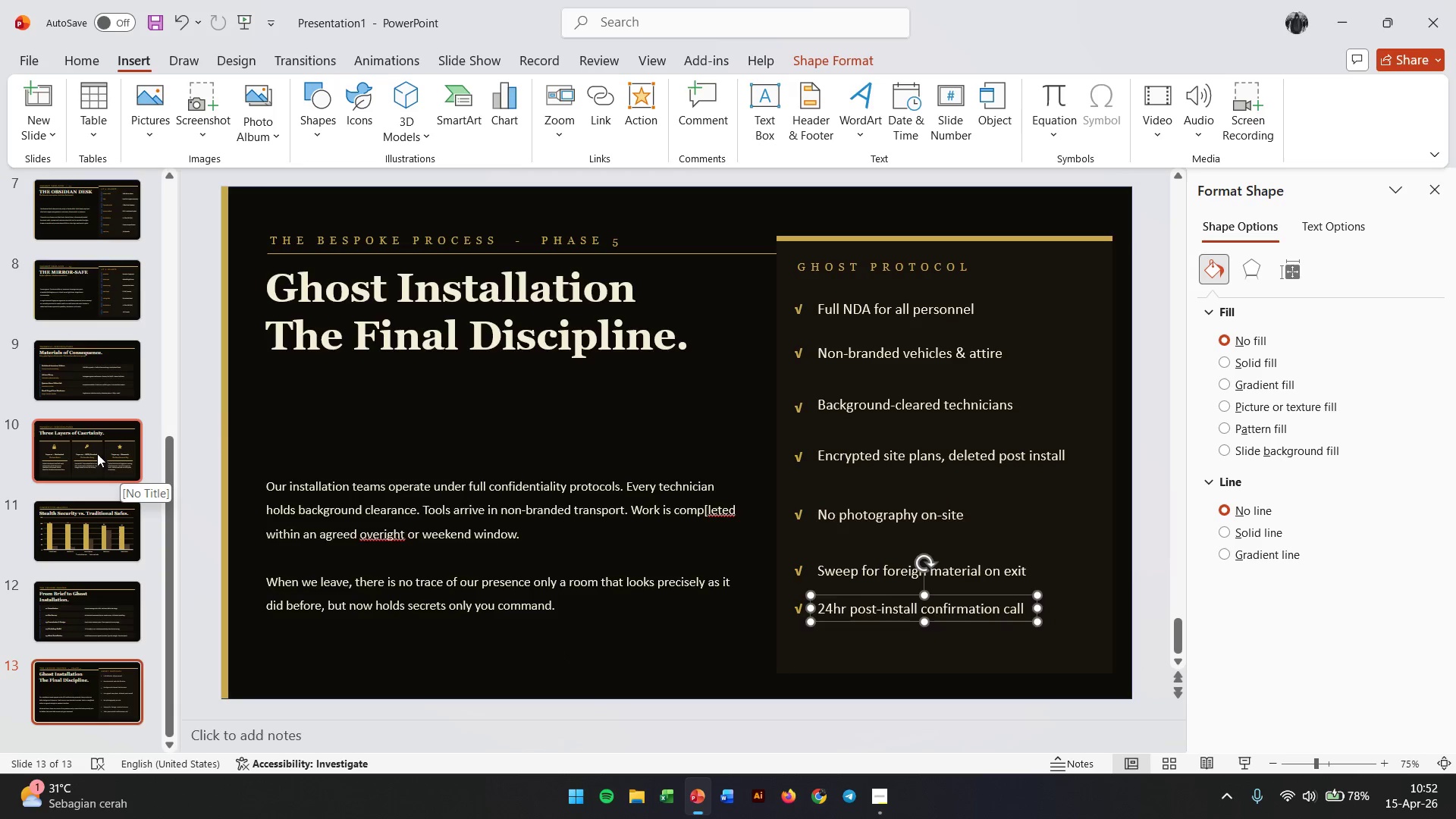 
left_click([97, 453])
 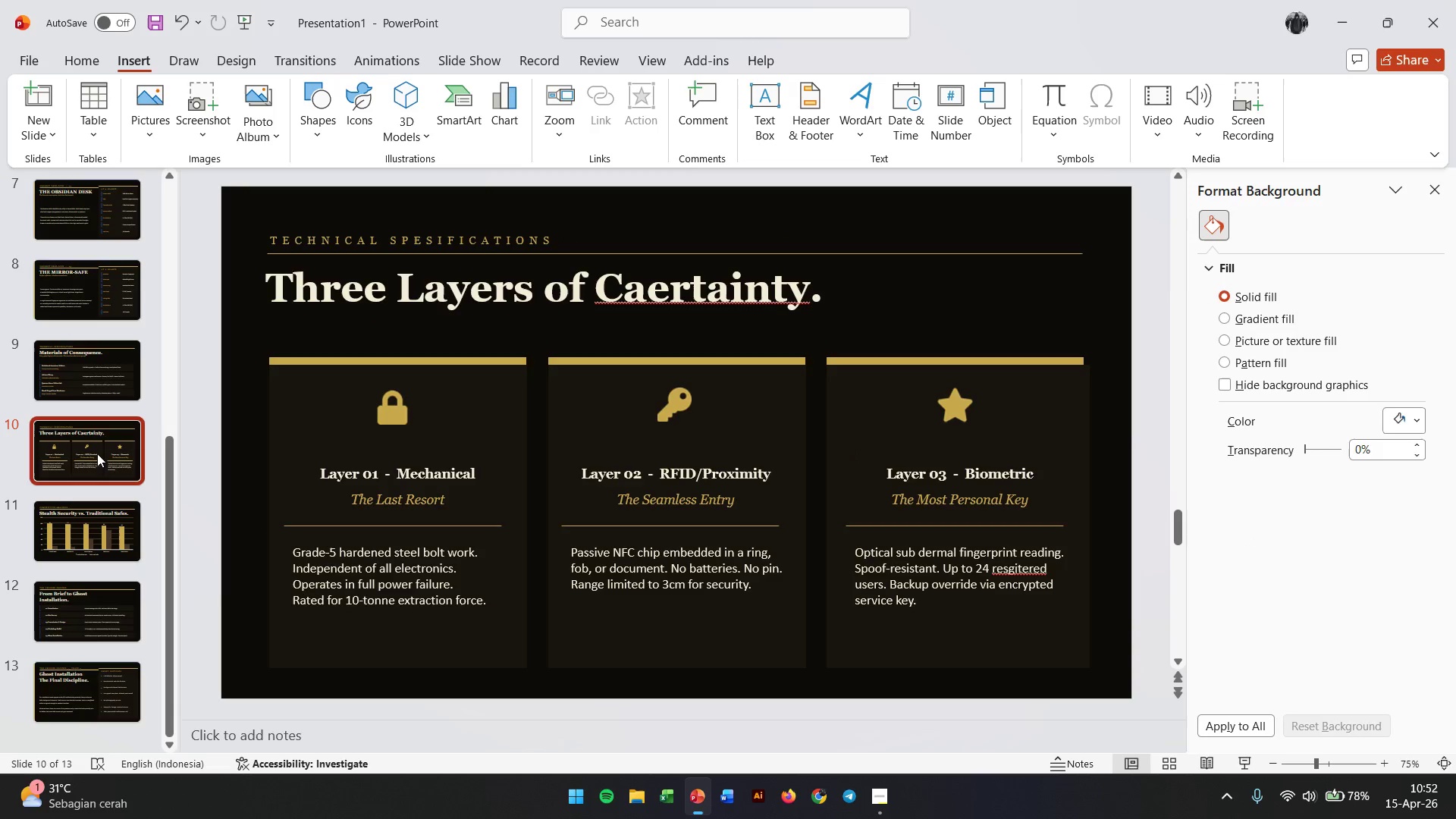 
right_click([97, 453])
 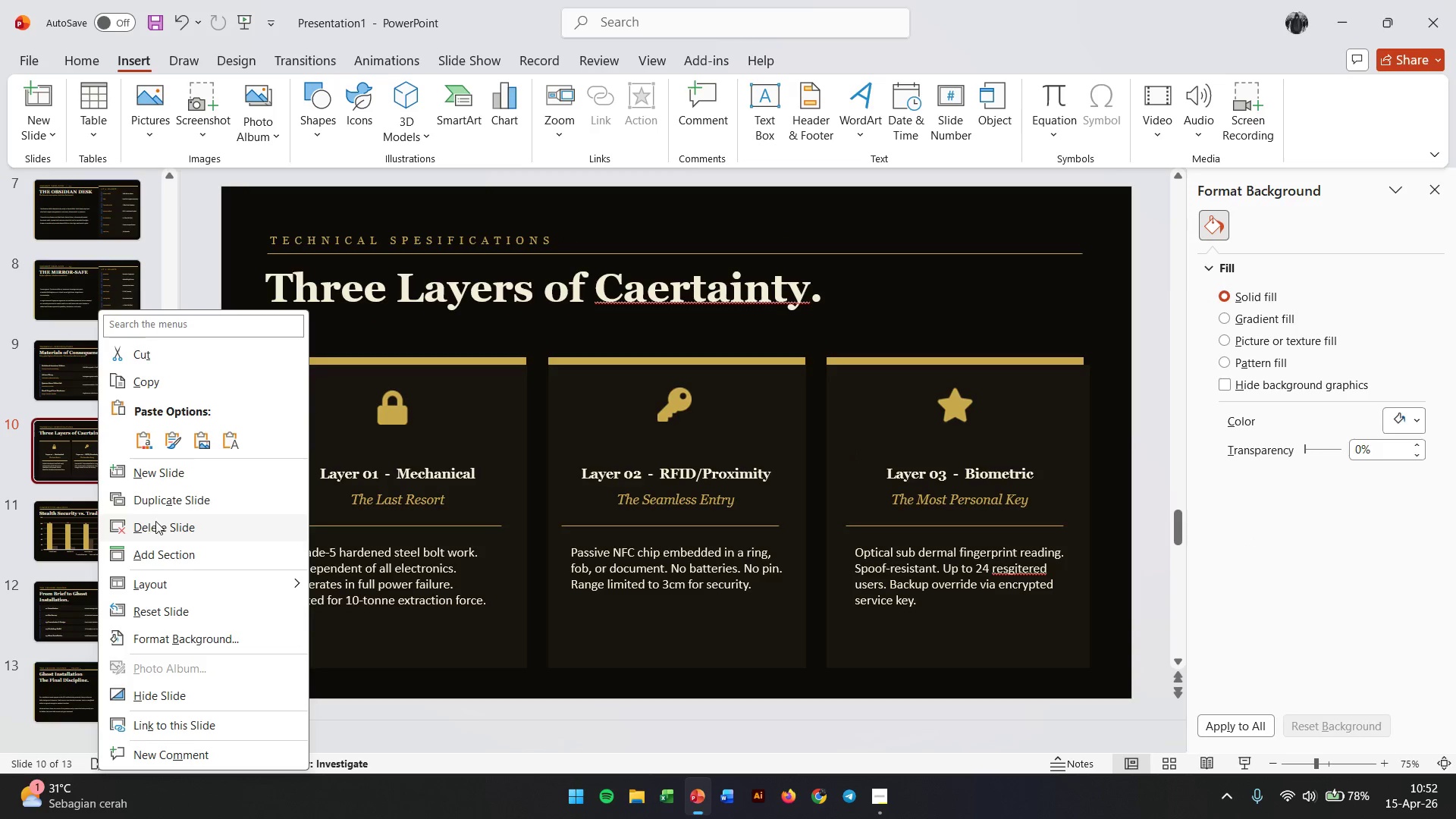 
left_click([162, 500])
 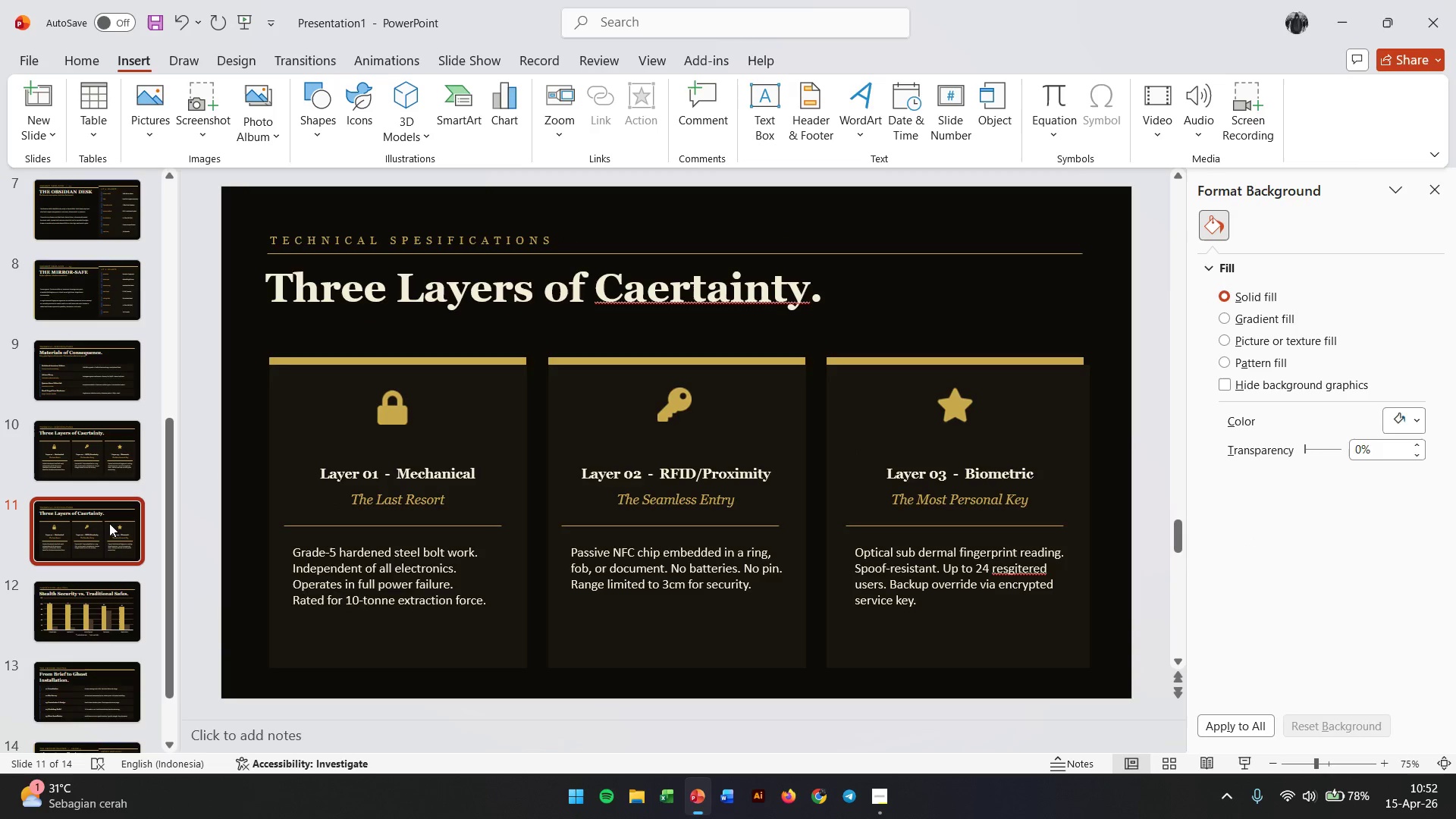 
left_click_drag(start_coordinate=[109, 523], to_coordinate=[109, 686])
 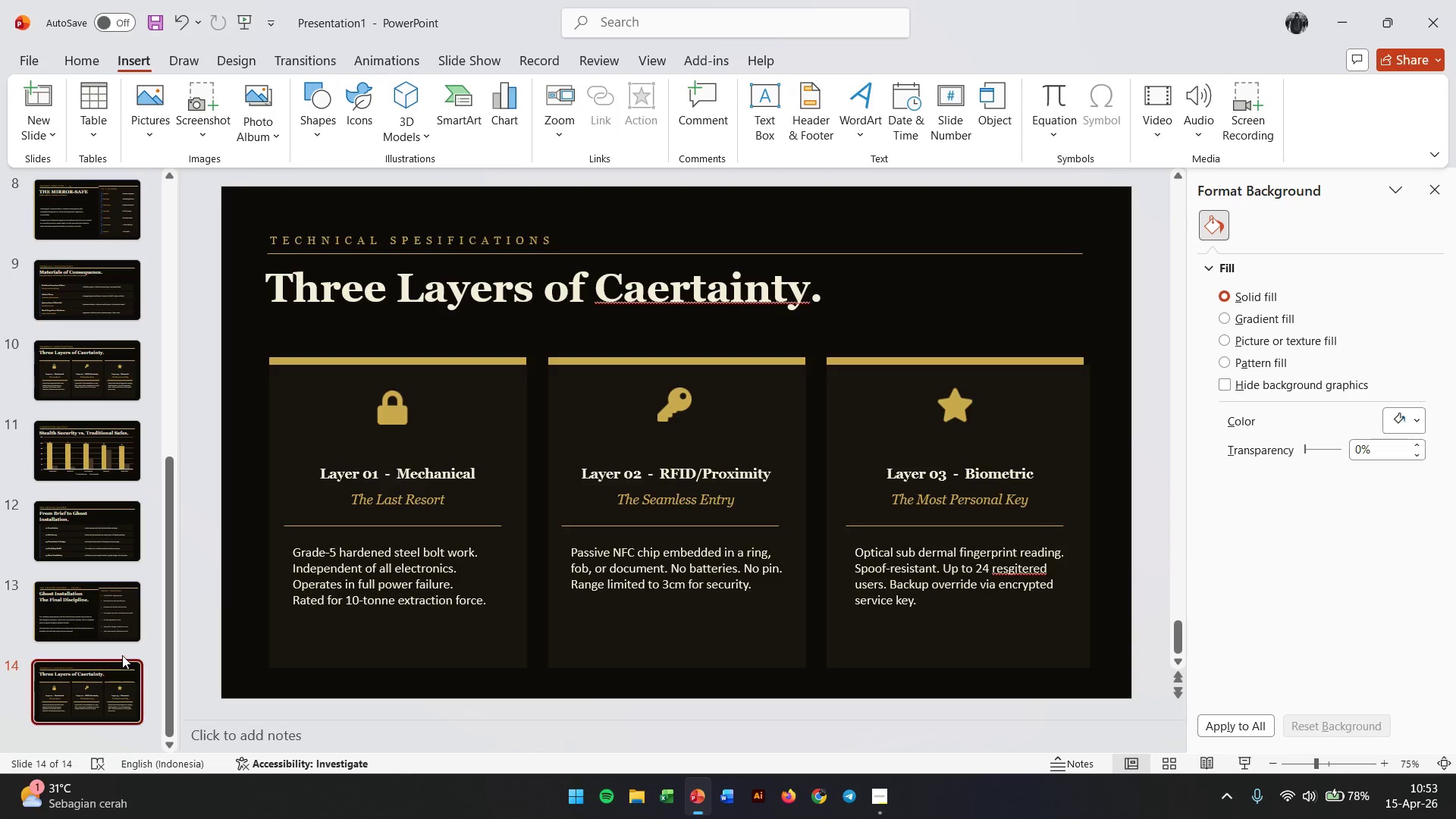 
left_click([110, 689])
 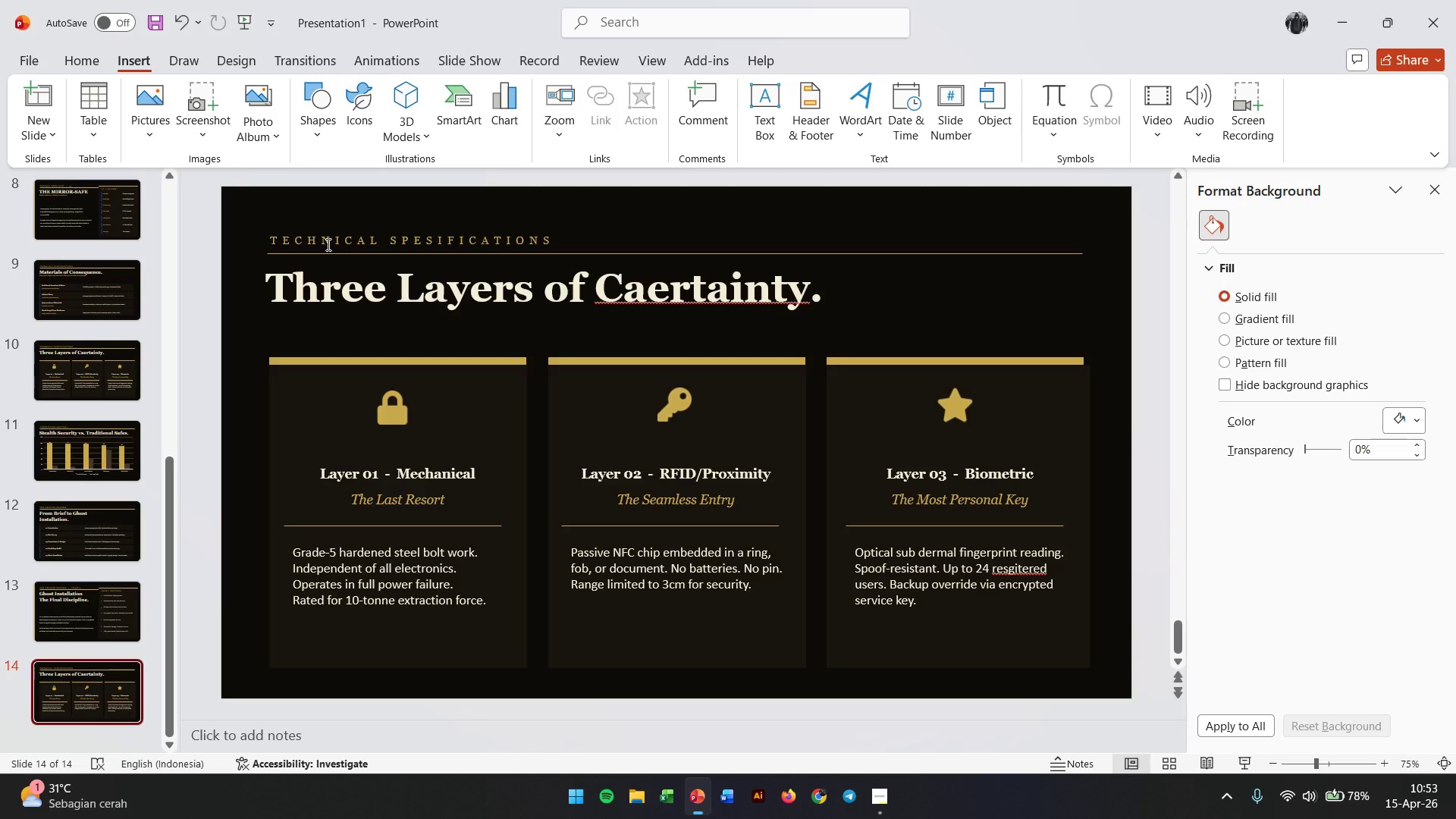 
scroll: coordinate [122, 655], scroll_direction: down, amount: 4.0
 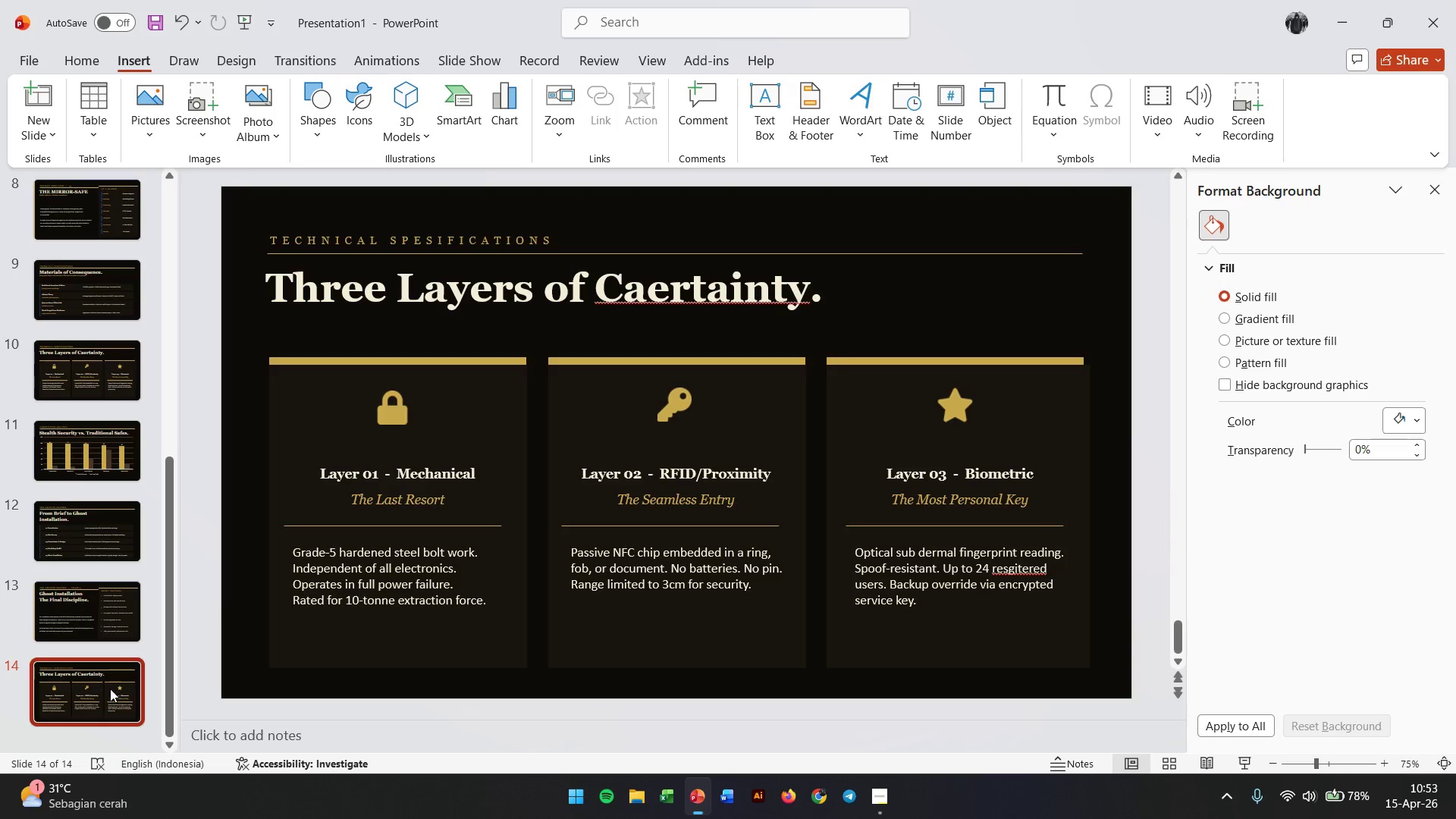 
double_click([327, 244])
 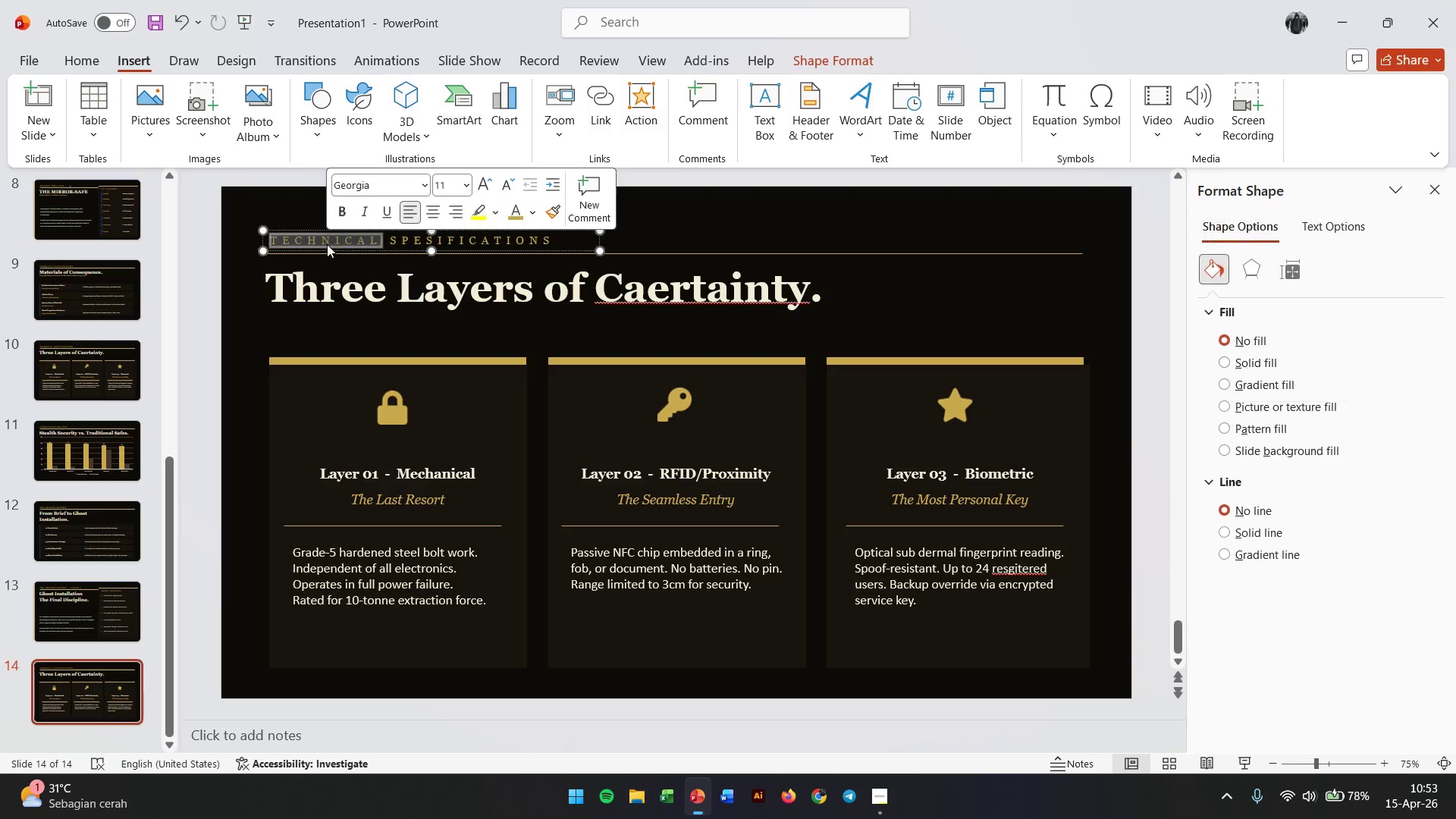 
triple_click([327, 244])
 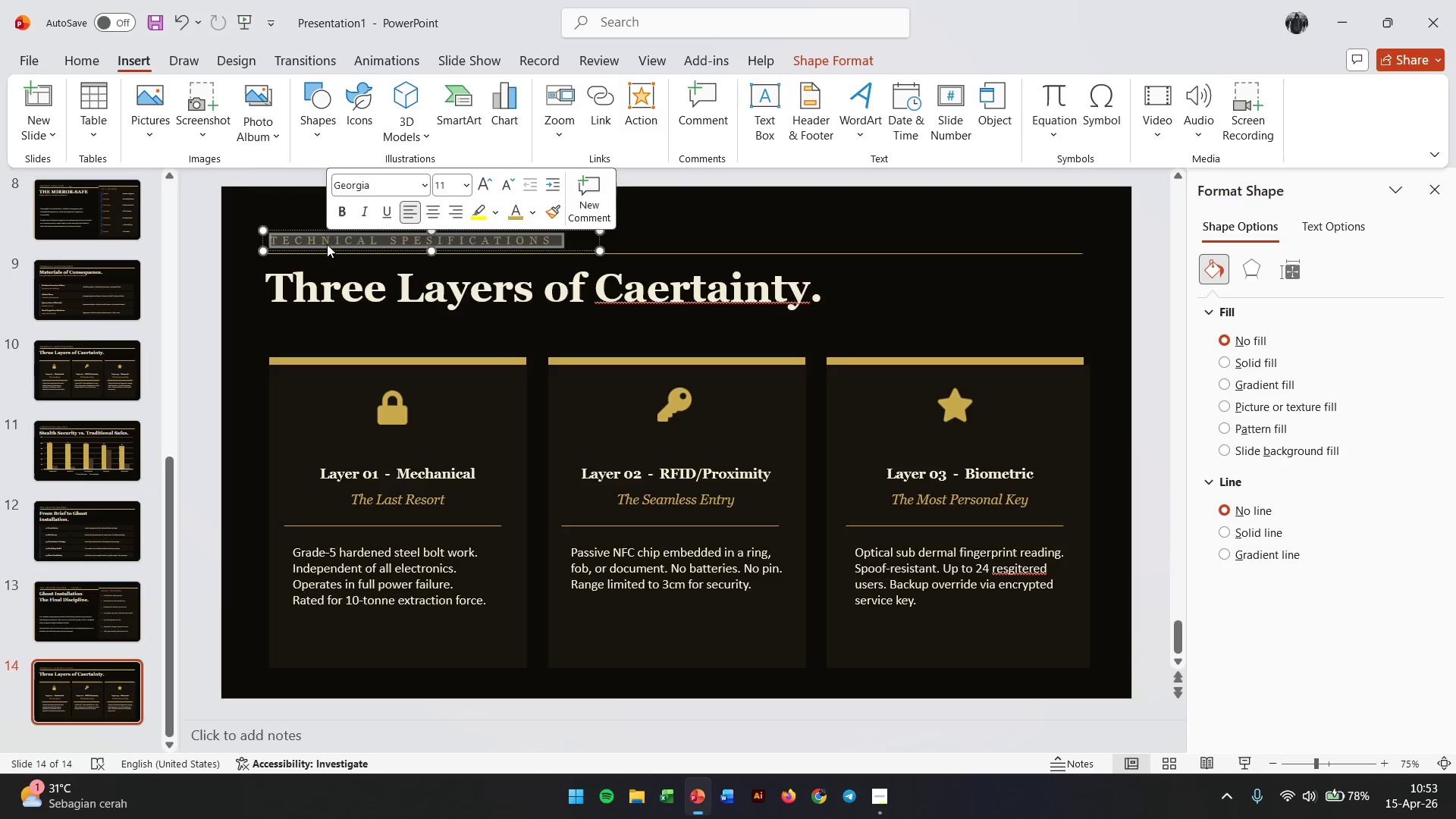 
type(TECHNICAL SPECIFICATIONS  -  PERFORMANCE)
 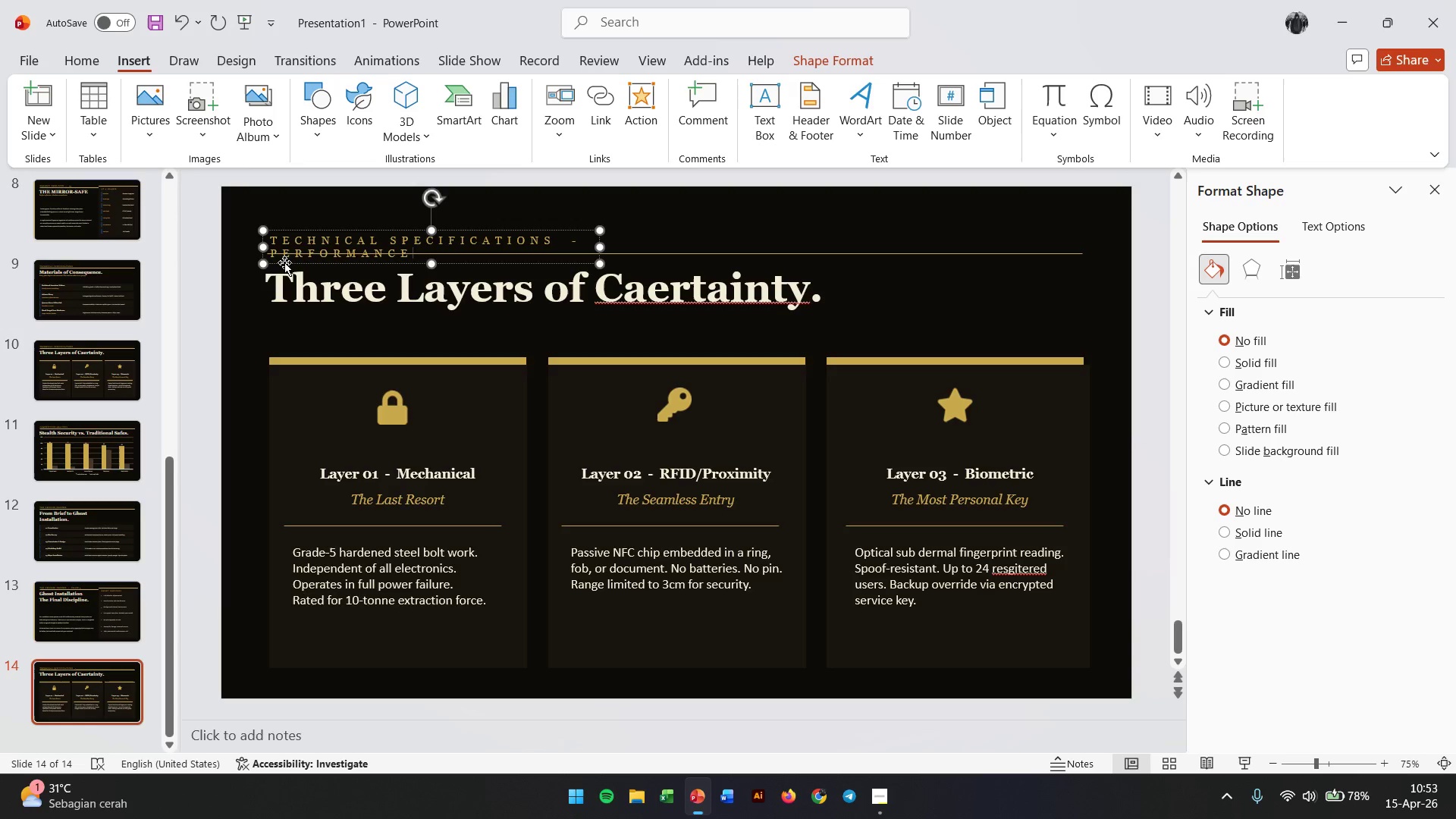 
double_click([294, 303])
 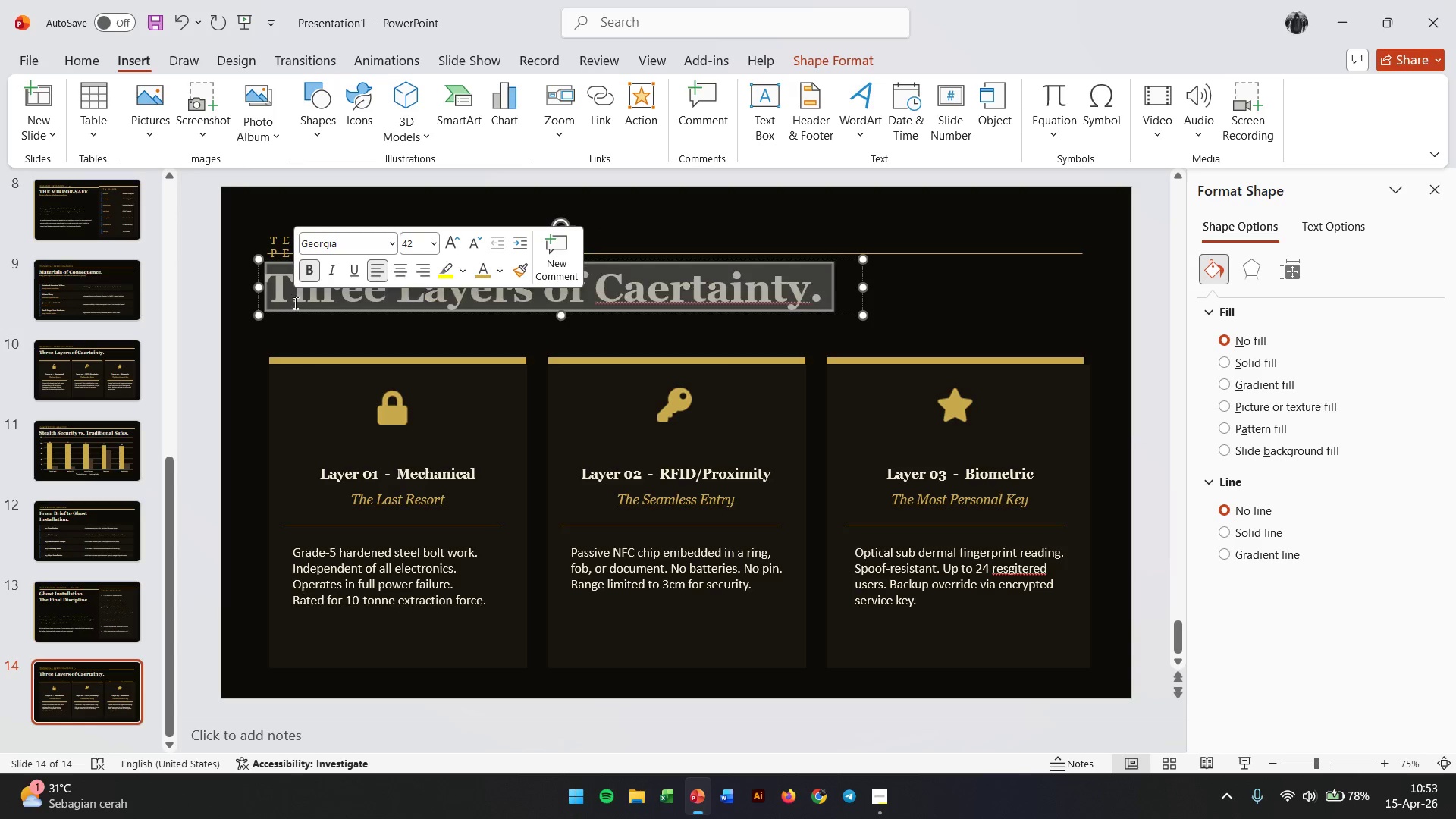 
triple_click([294, 303])
 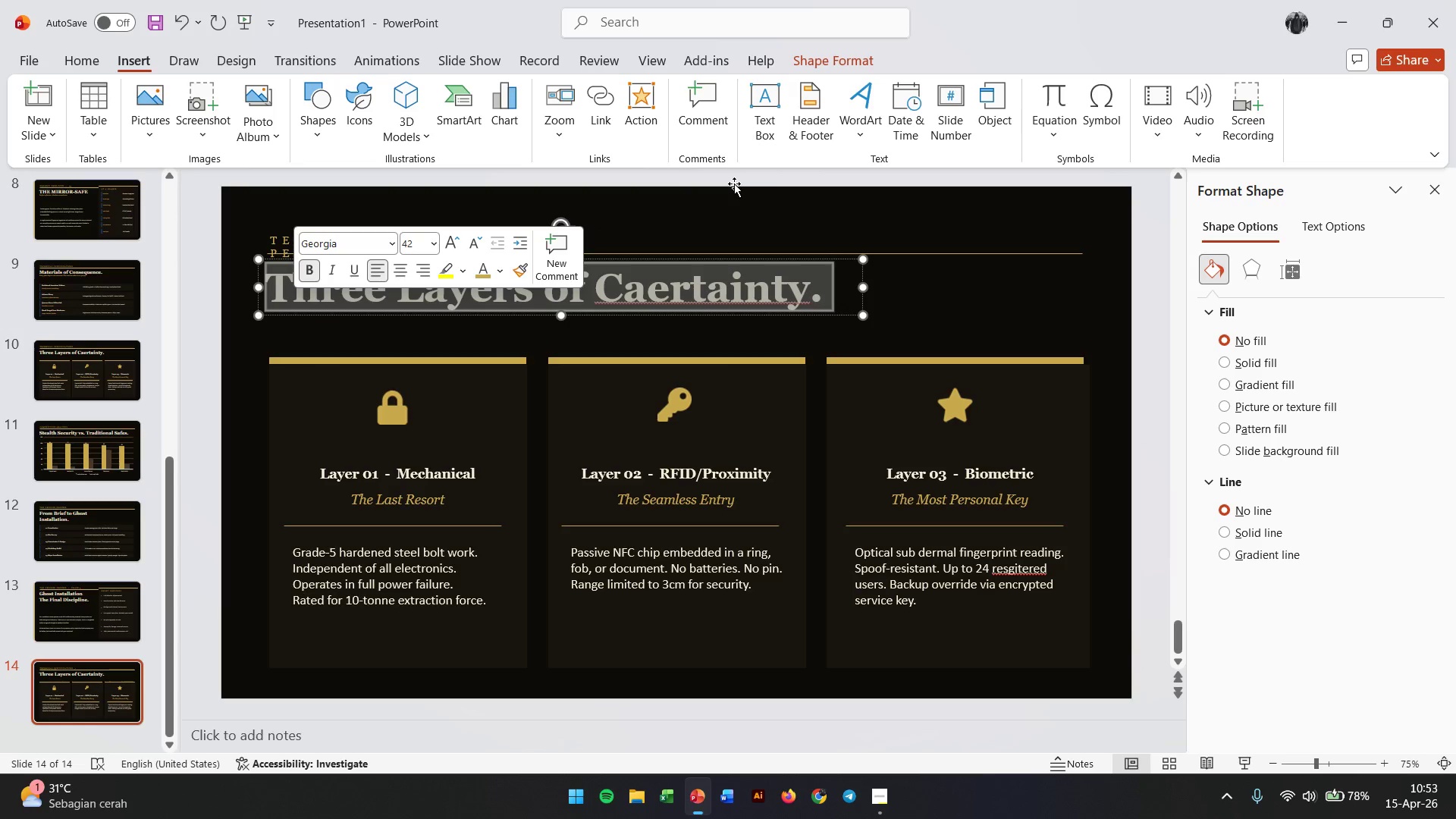 
left_click([636, 238])
 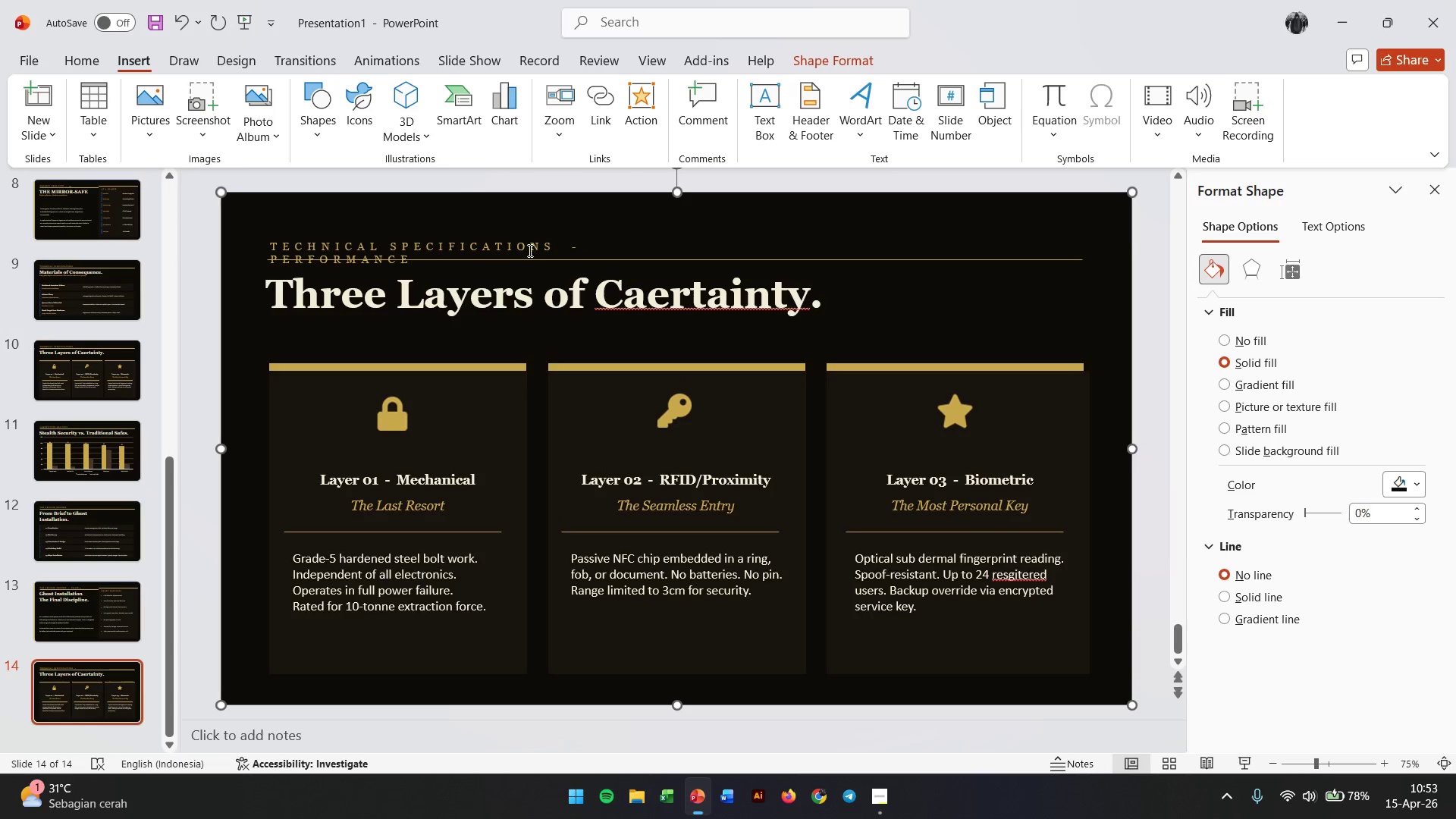 
left_click([529, 249])
 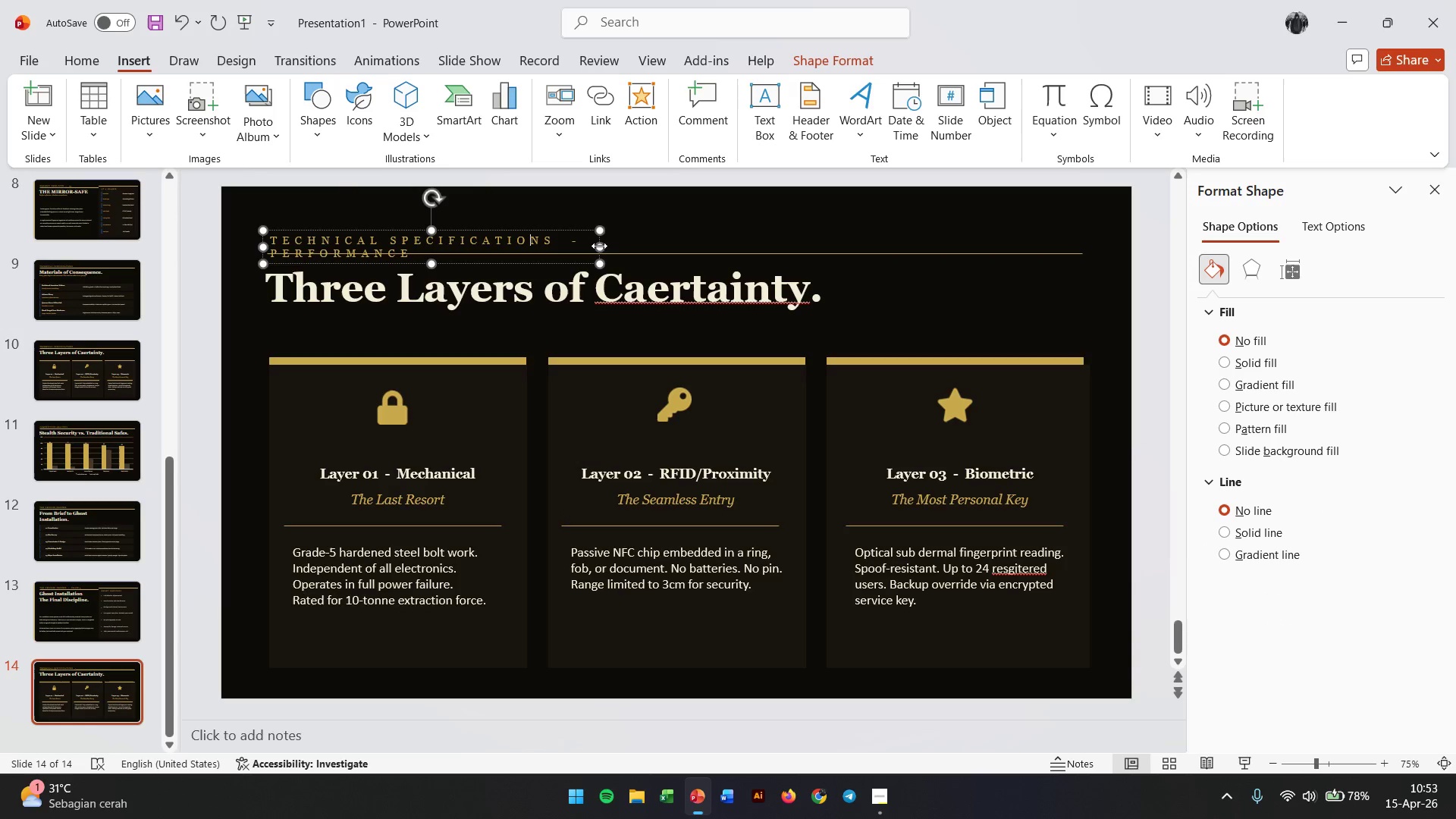 
left_click_drag(start_coordinate=[598, 247], to_coordinate=[899, 235])
 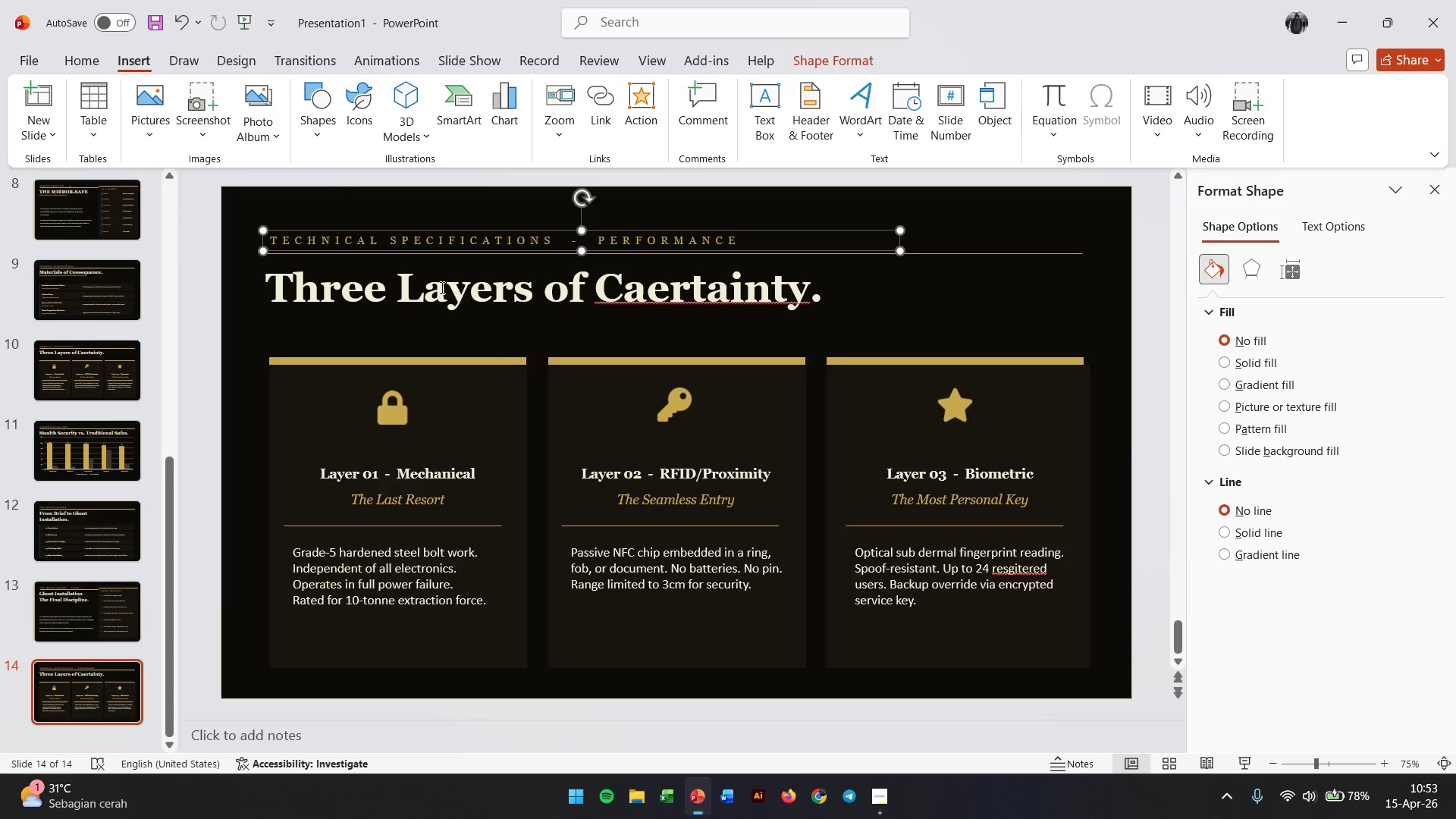 
double_click([440, 287])
 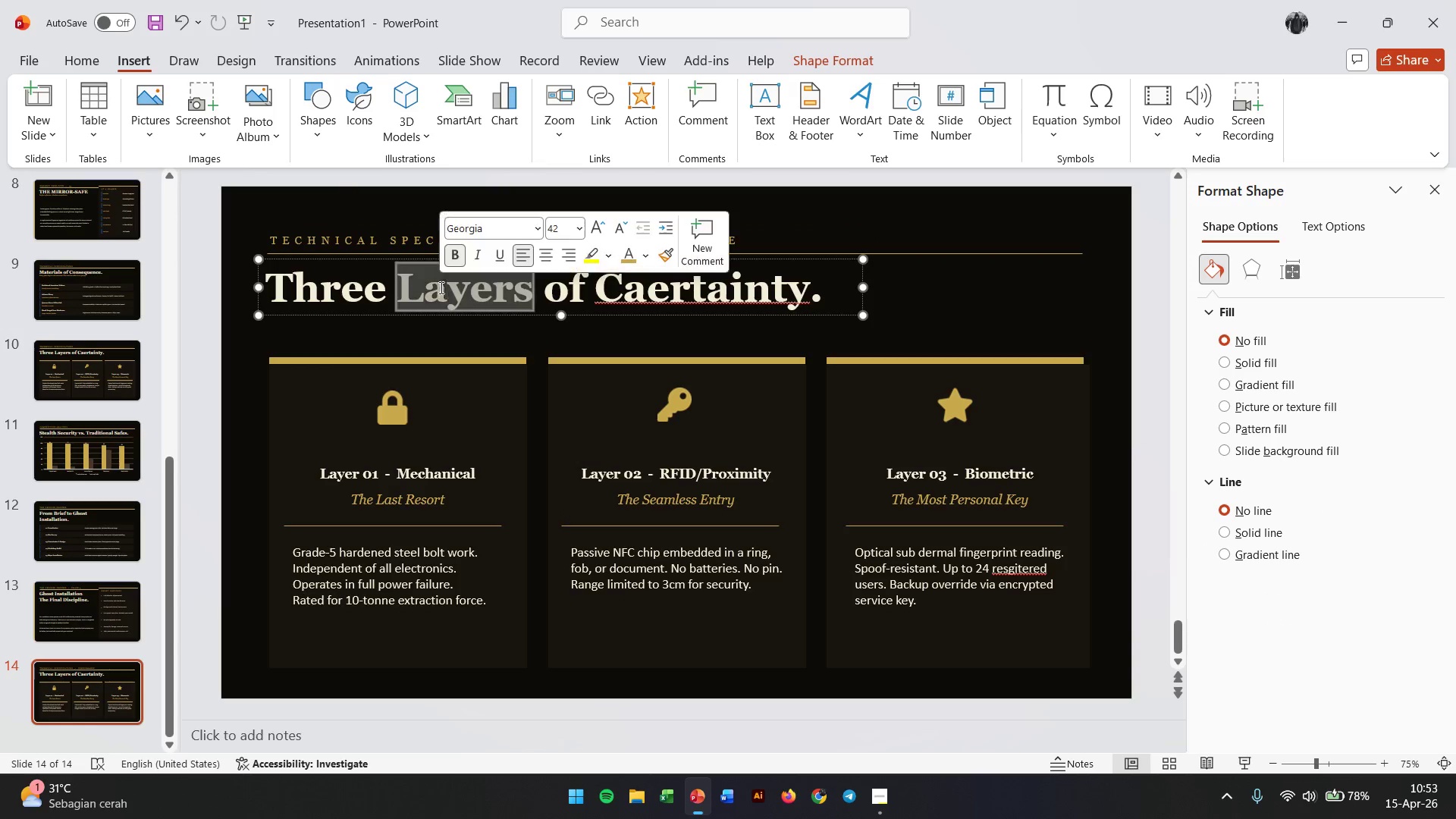 
triple_click([440, 287])
 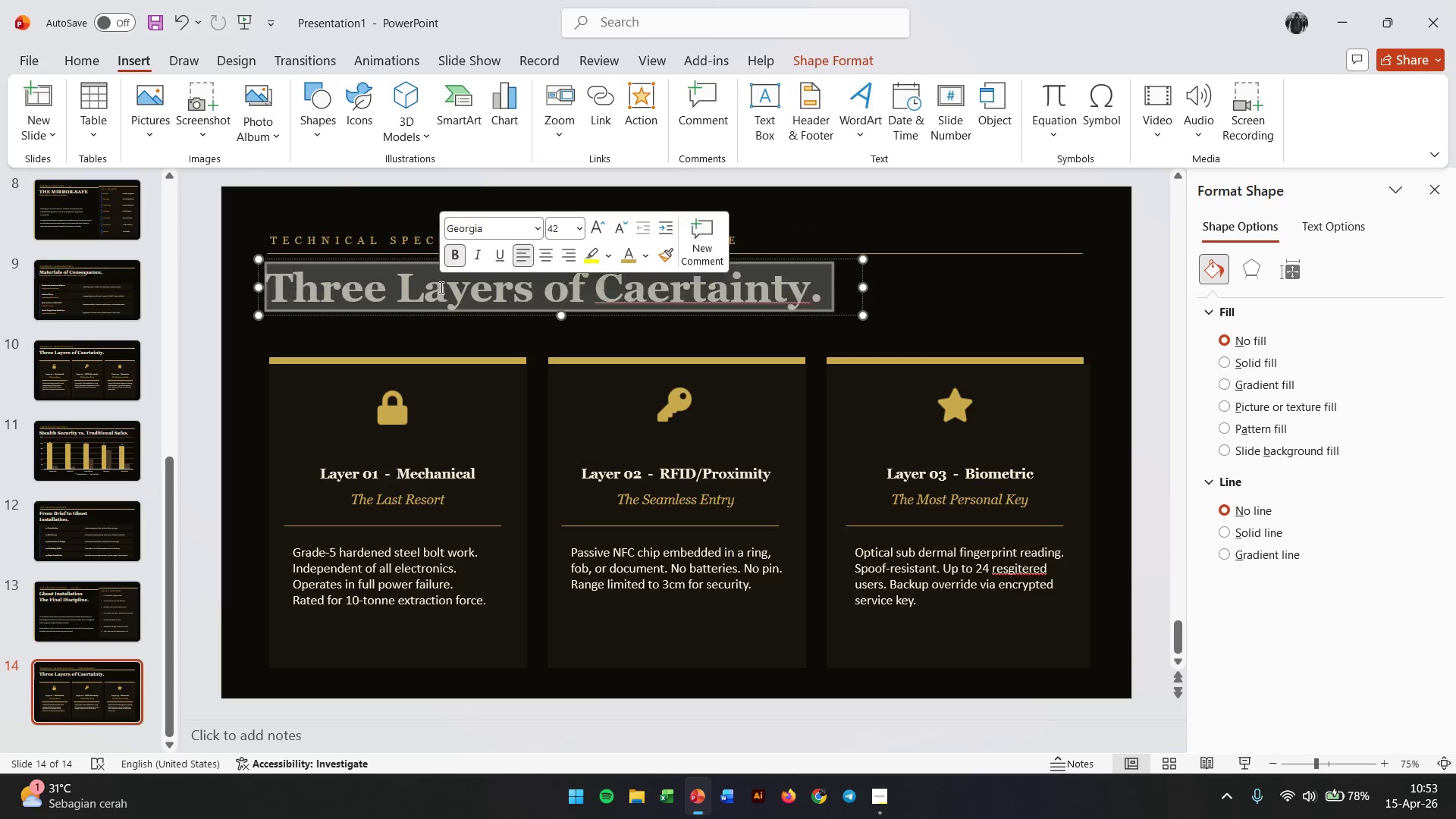 
triple_click([440, 287])
 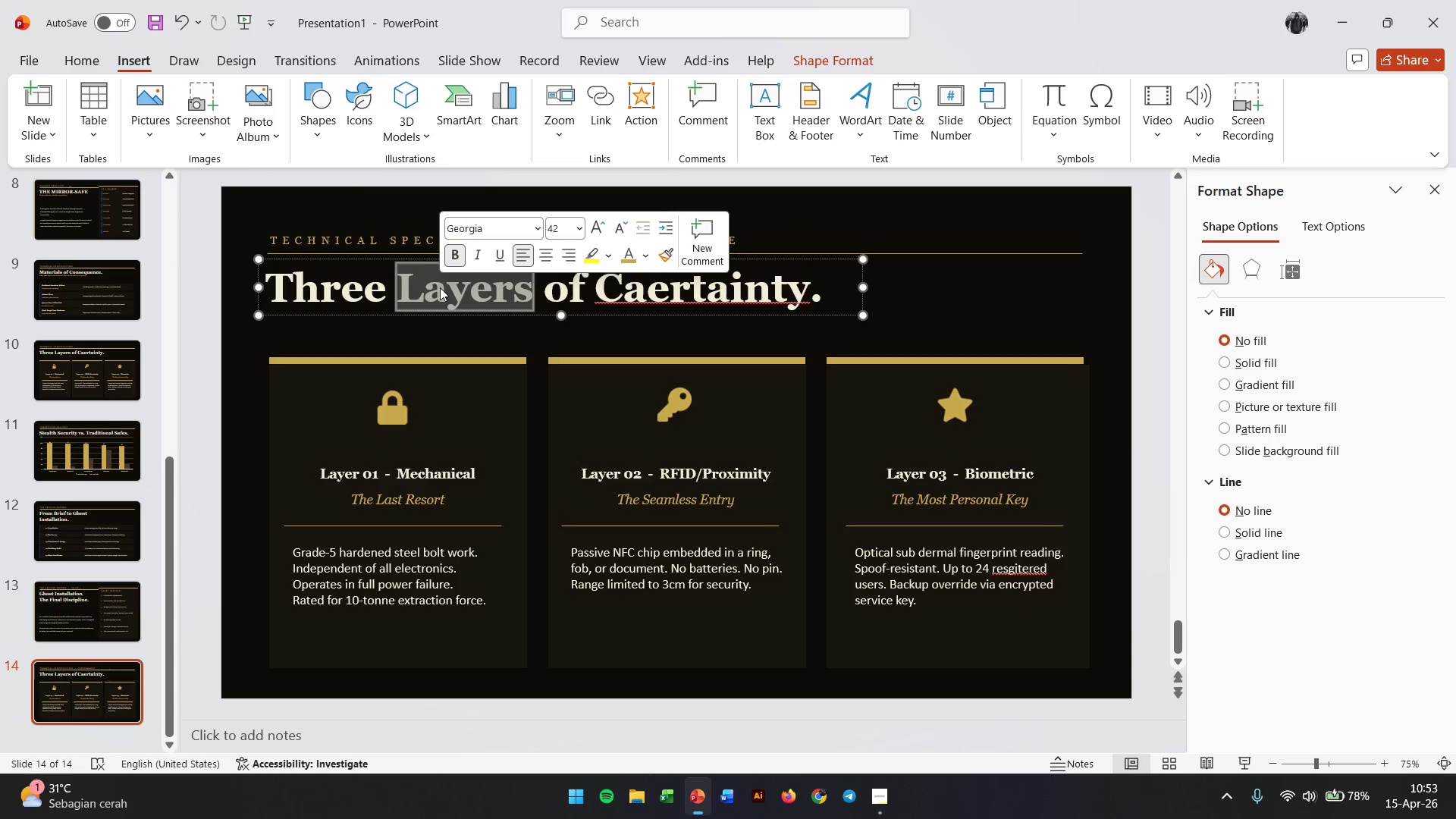 
triple_click([440, 287])
 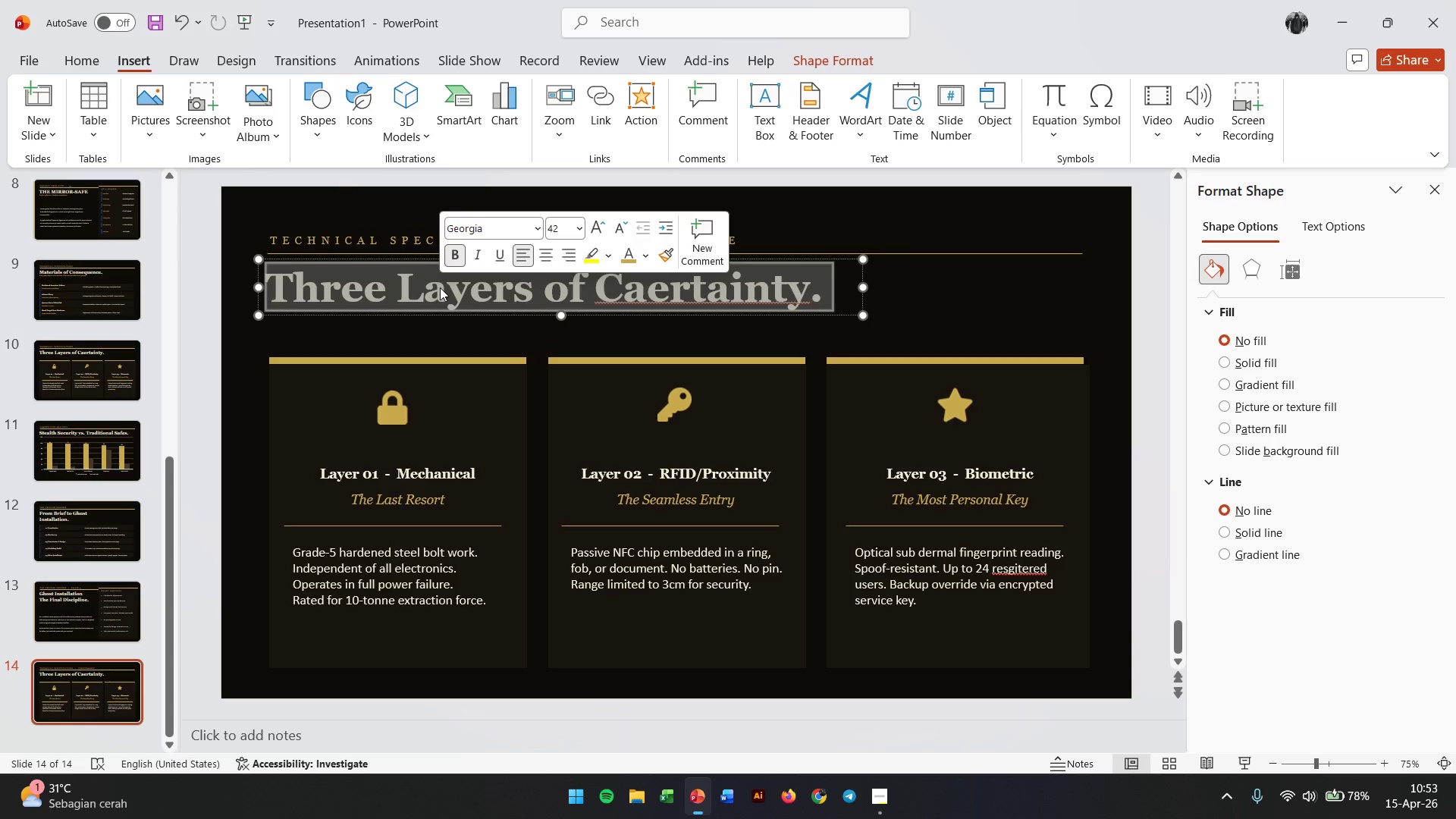 
type(Engineered Without Com[)
key(Backspace)
type(promise)
 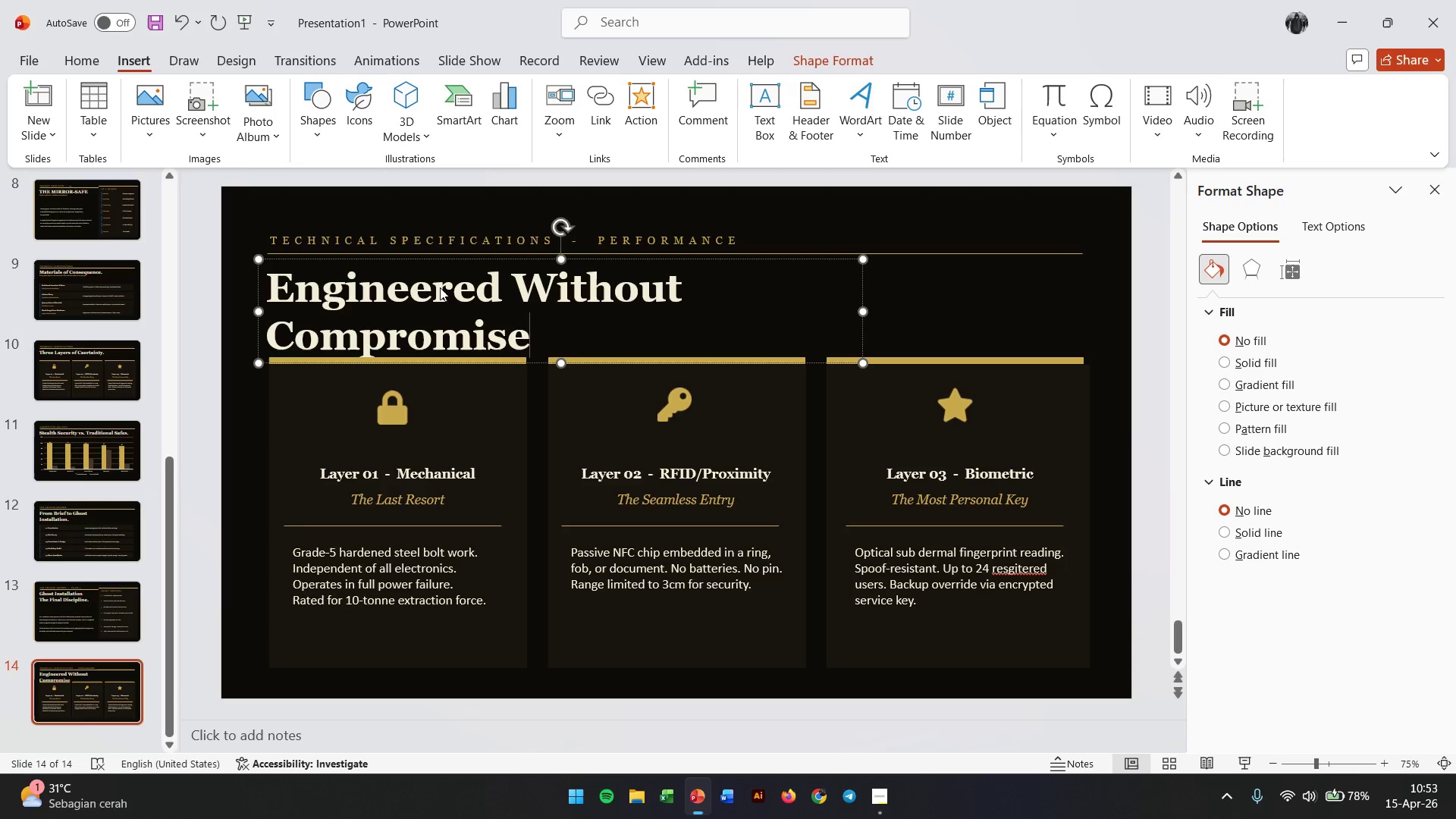 
hold_key(key=CapsLock, duration=30.0)
 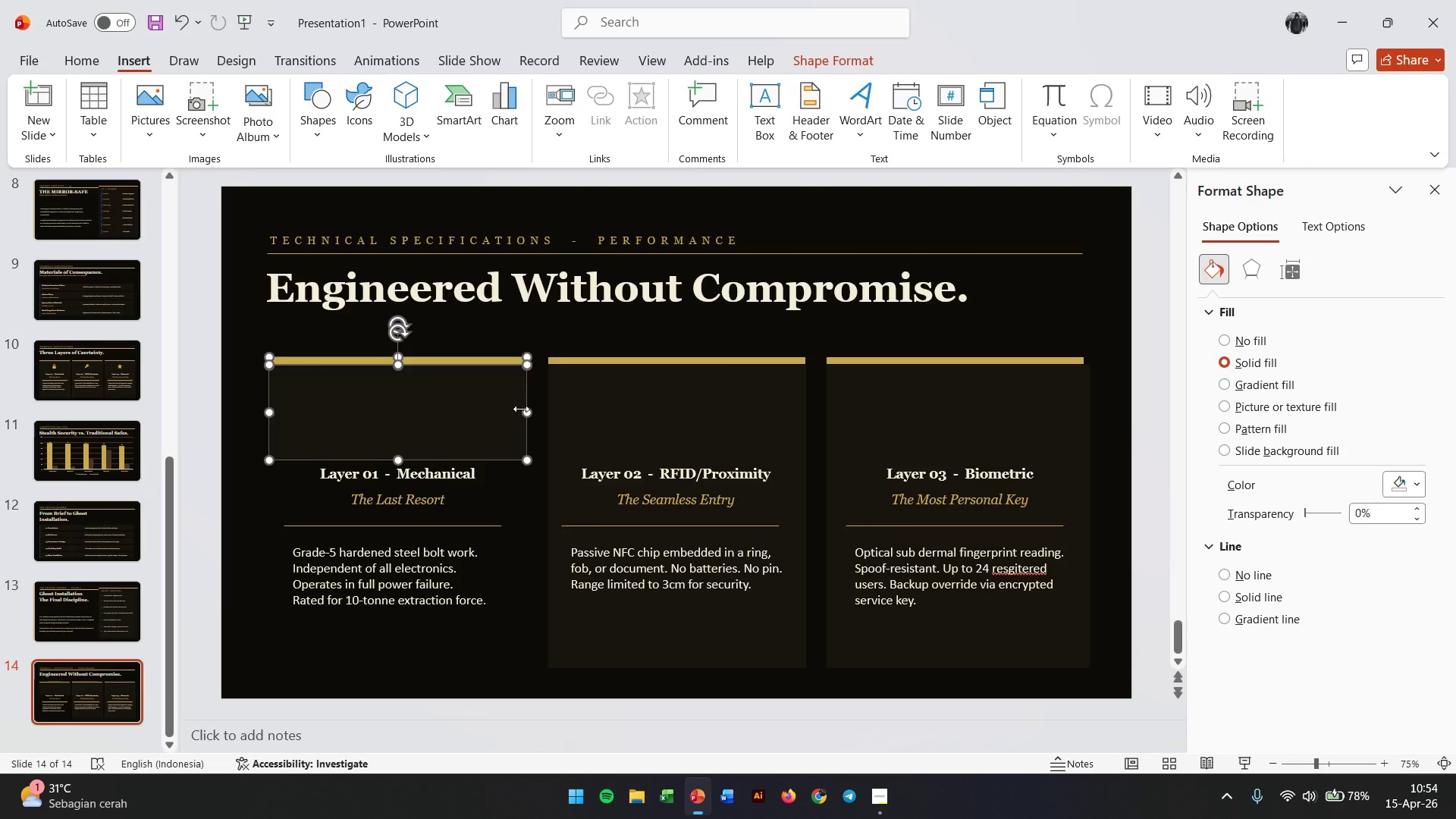 
key(Period)
 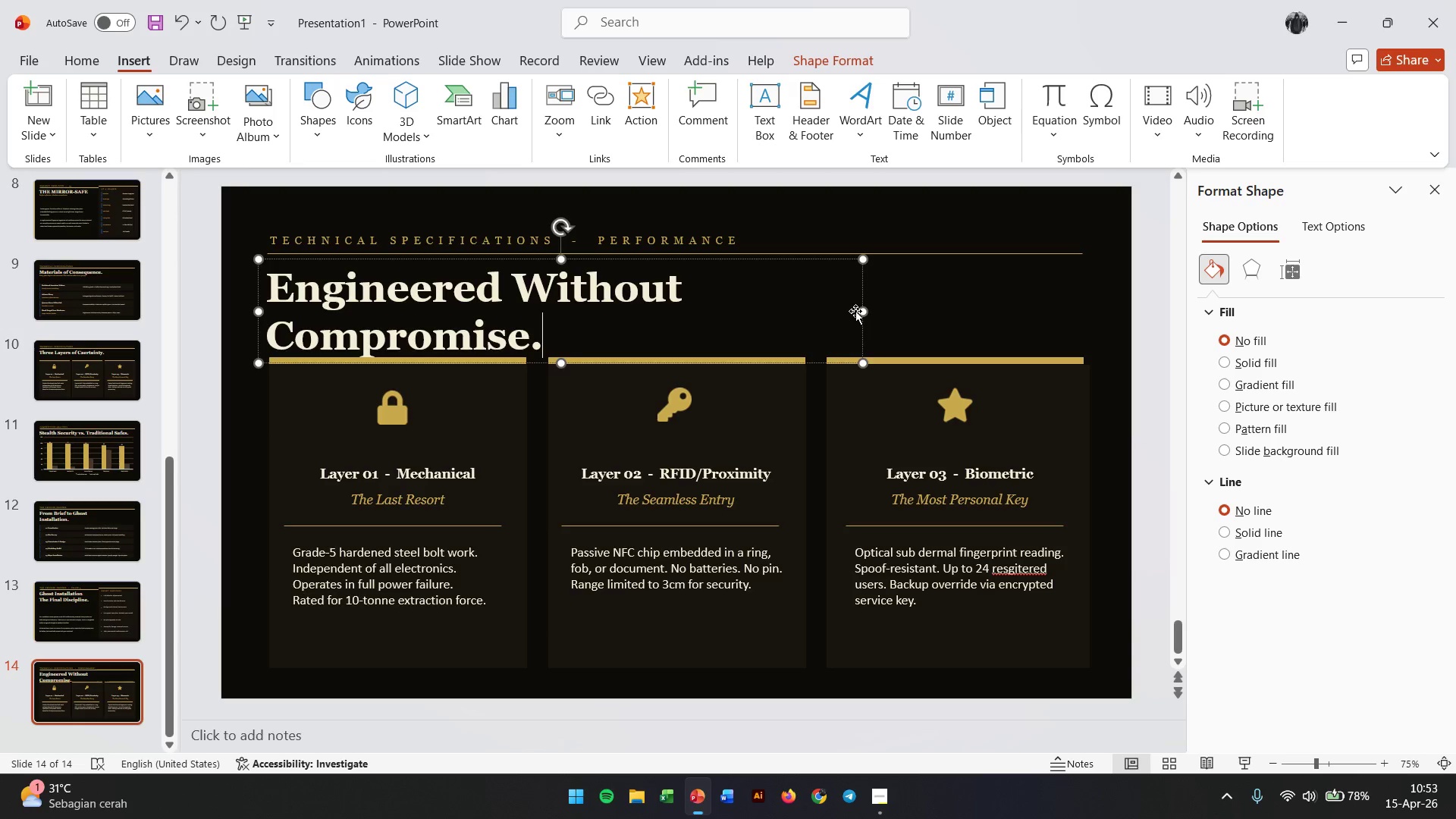 
left_click_drag(start_coordinate=[862, 311], to_coordinate=[1035, 306])
 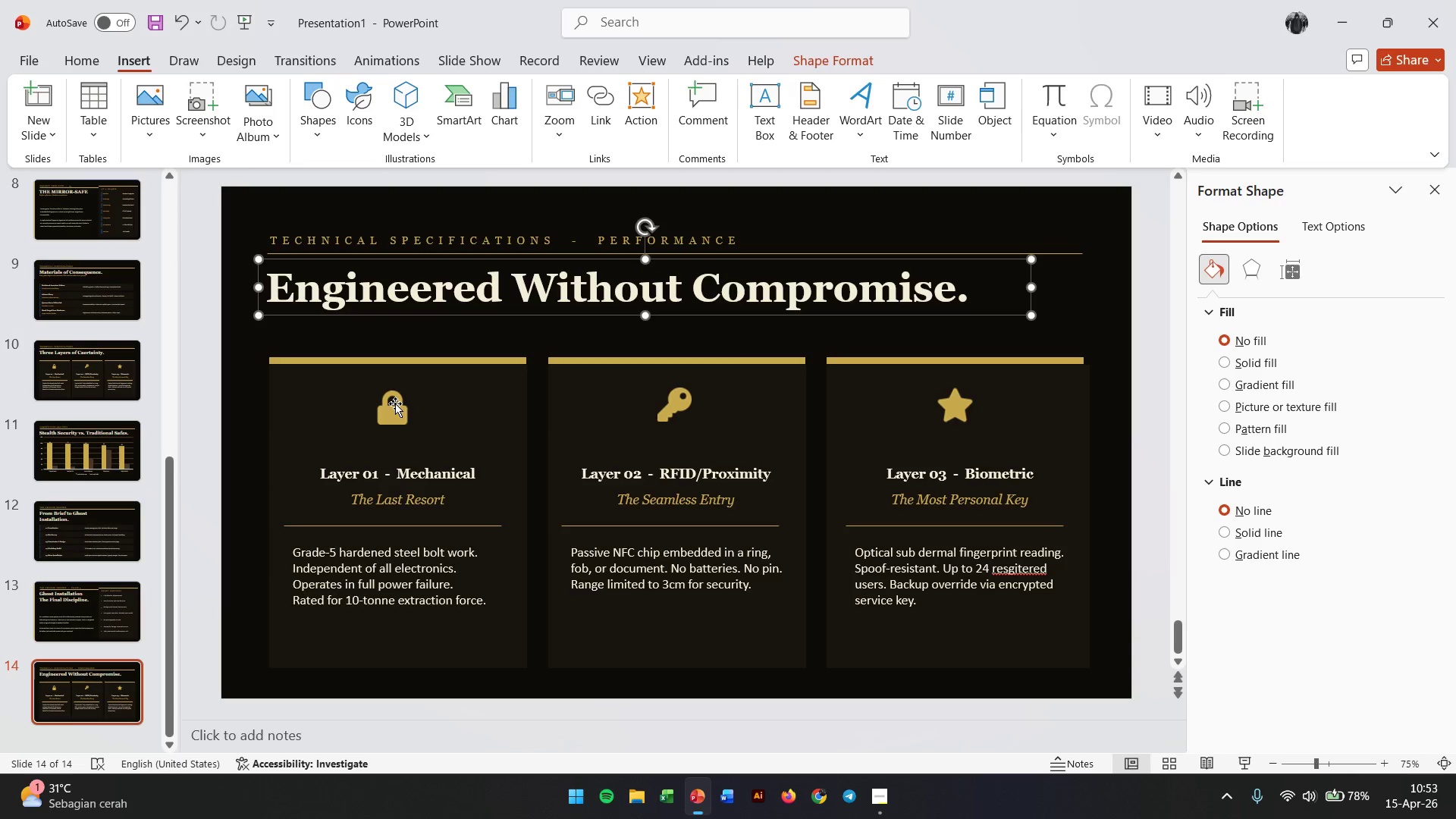 
left_click([395, 403])
 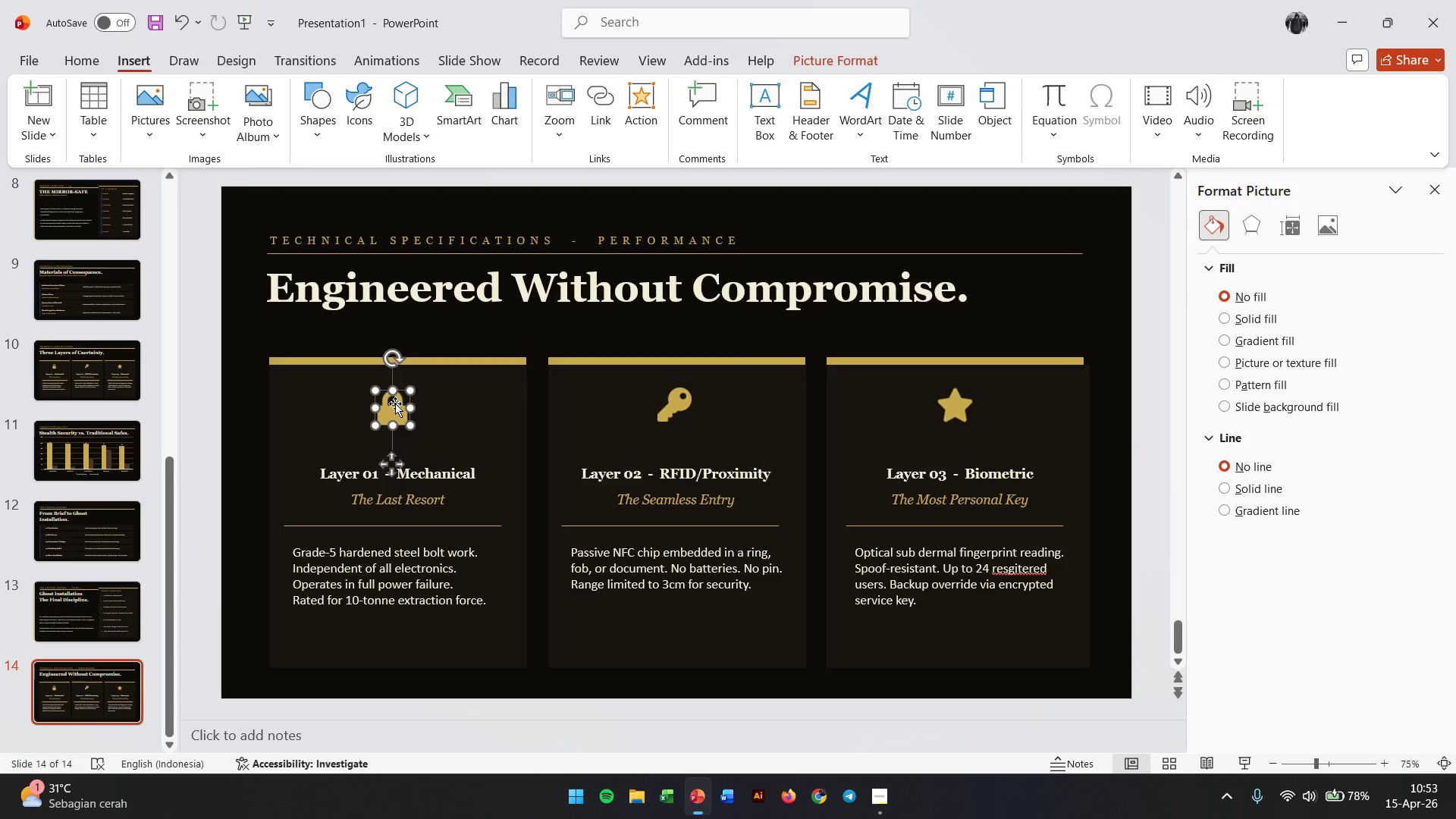 
key(Backspace)
 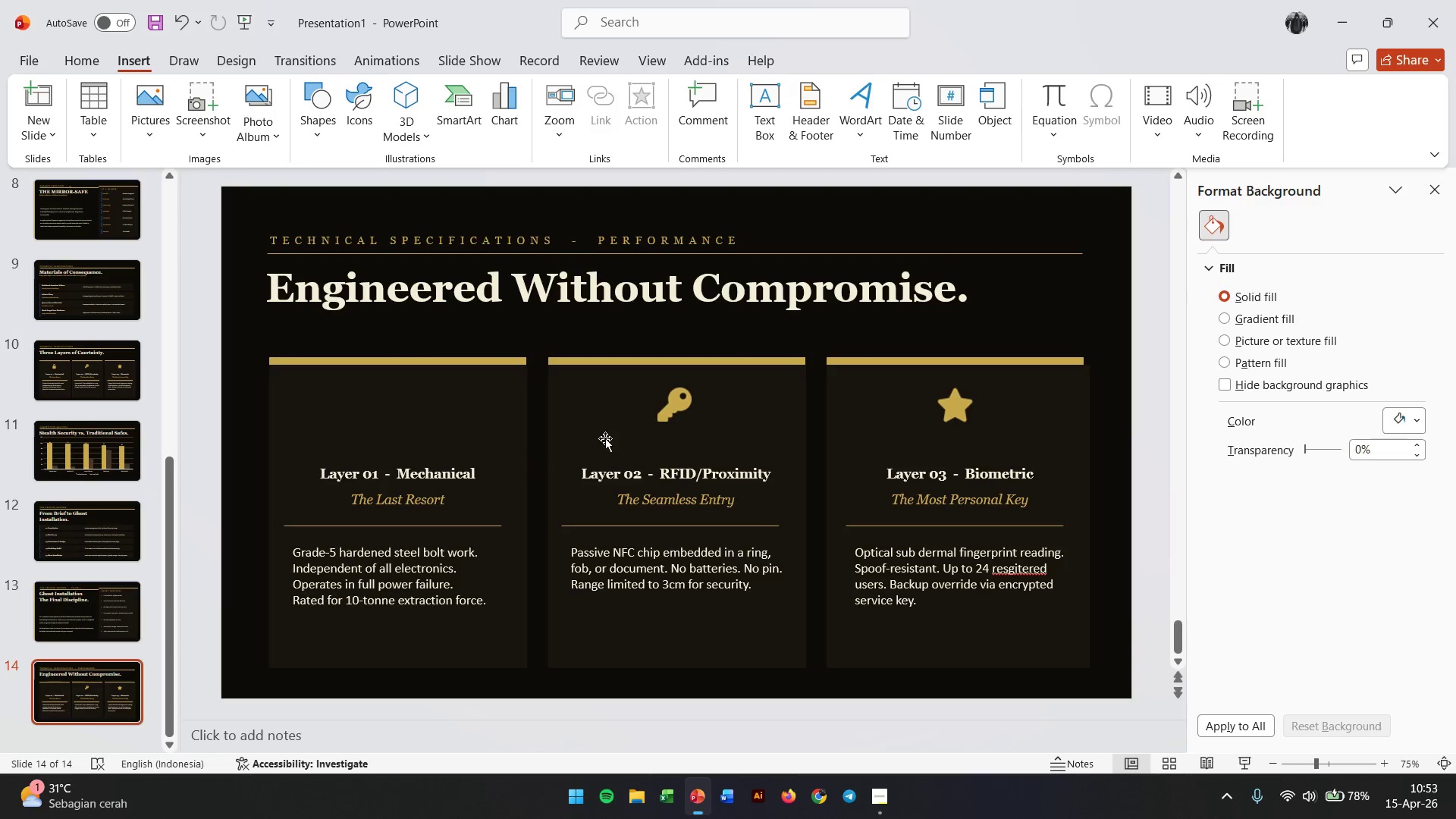 
left_click([670, 413])
 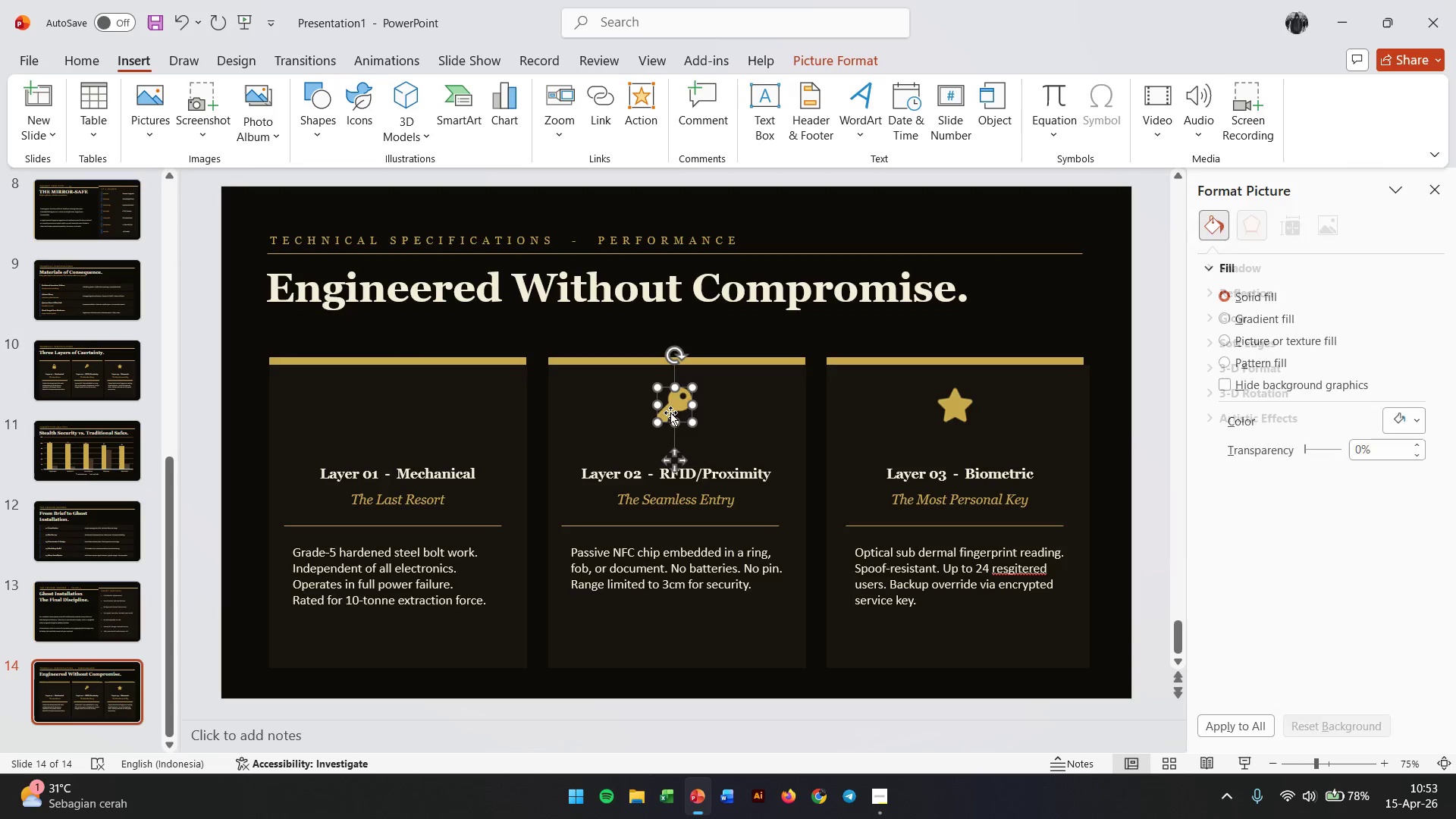 
key(Backspace)
 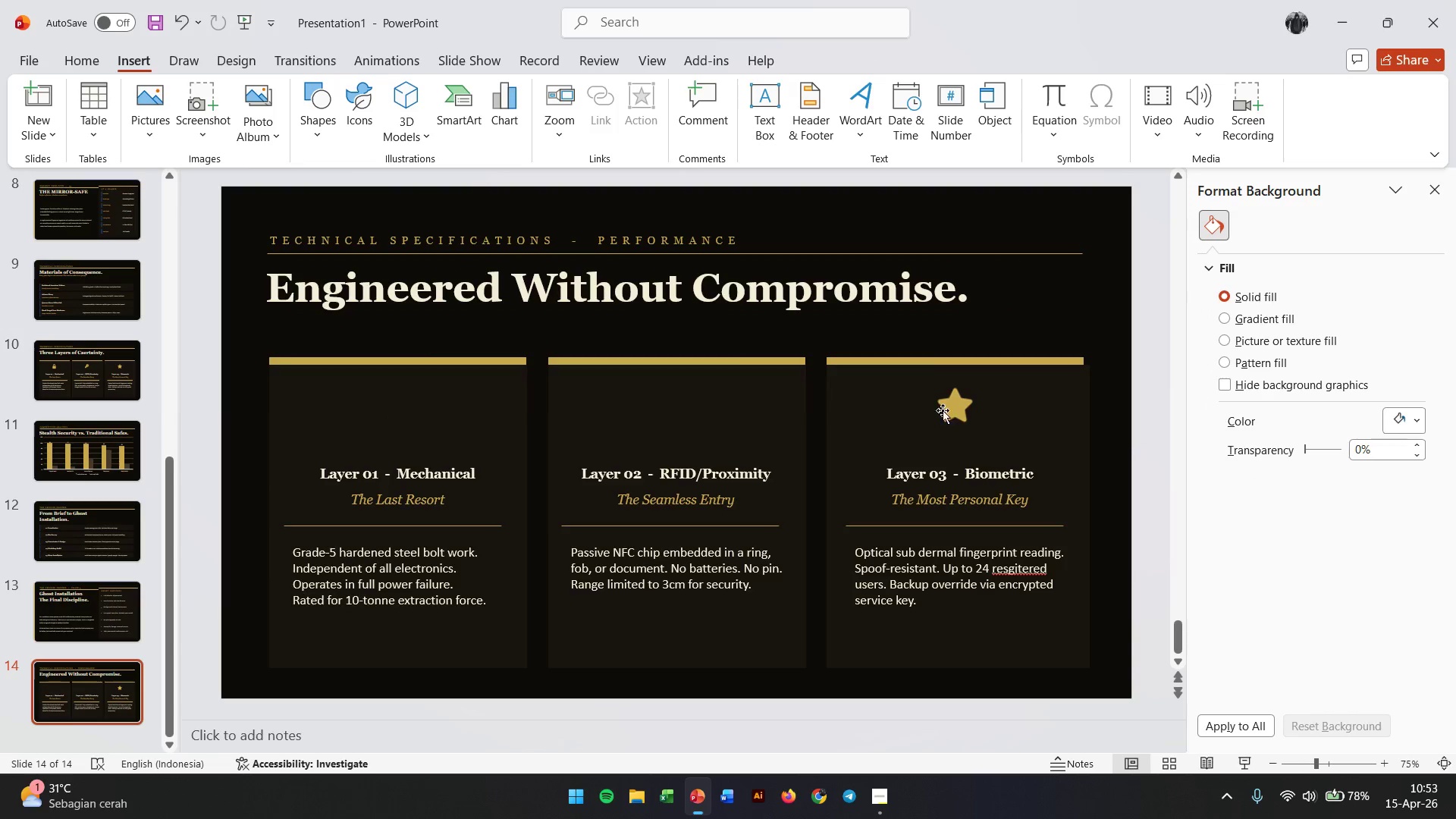 
left_click([960, 410])
 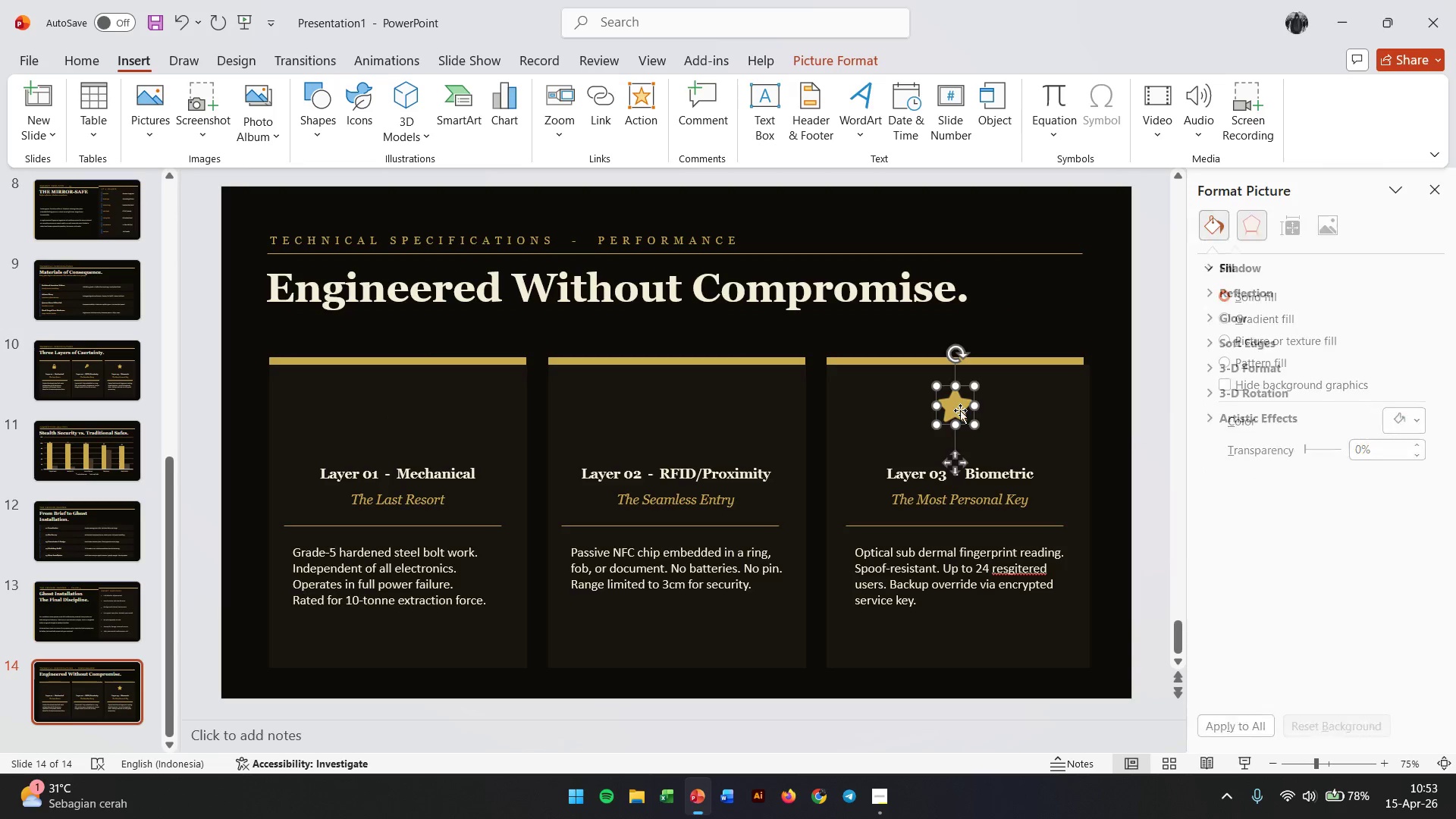 
key(Backspace)
 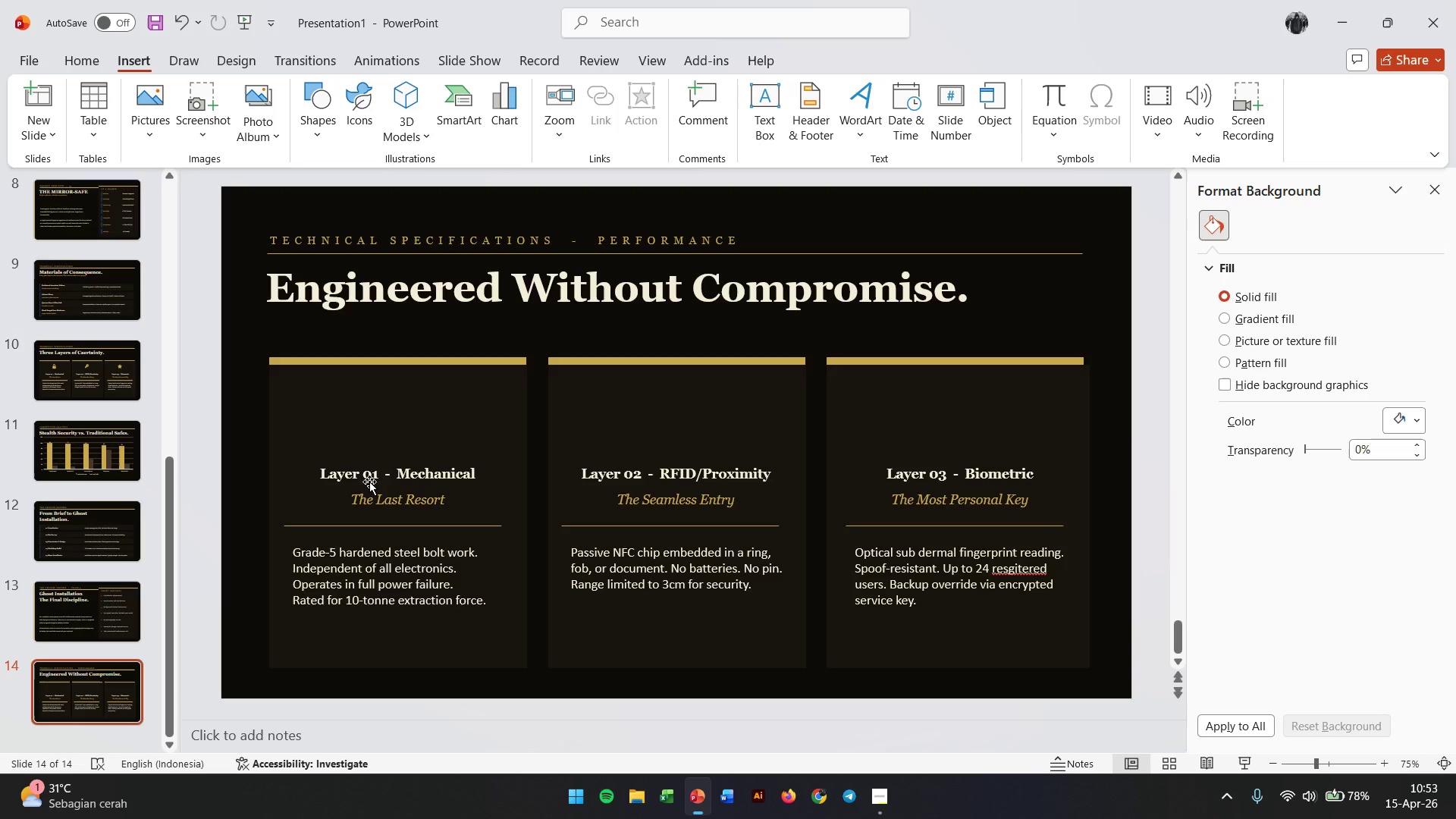 
left_click([369, 628])
 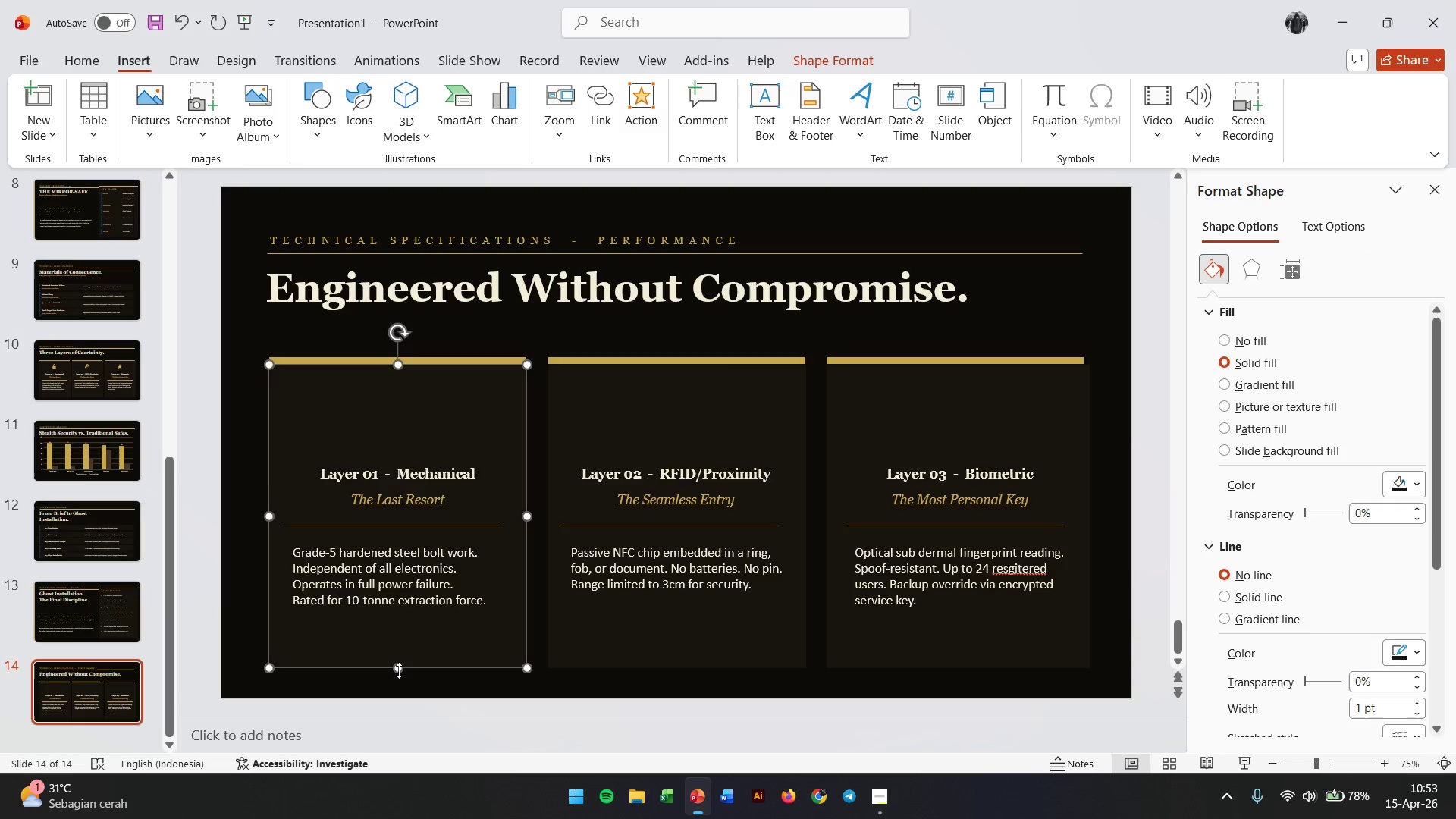 
left_click_drag(start_coordinate=[399, 670], to_coordinate=[419, 462])
 